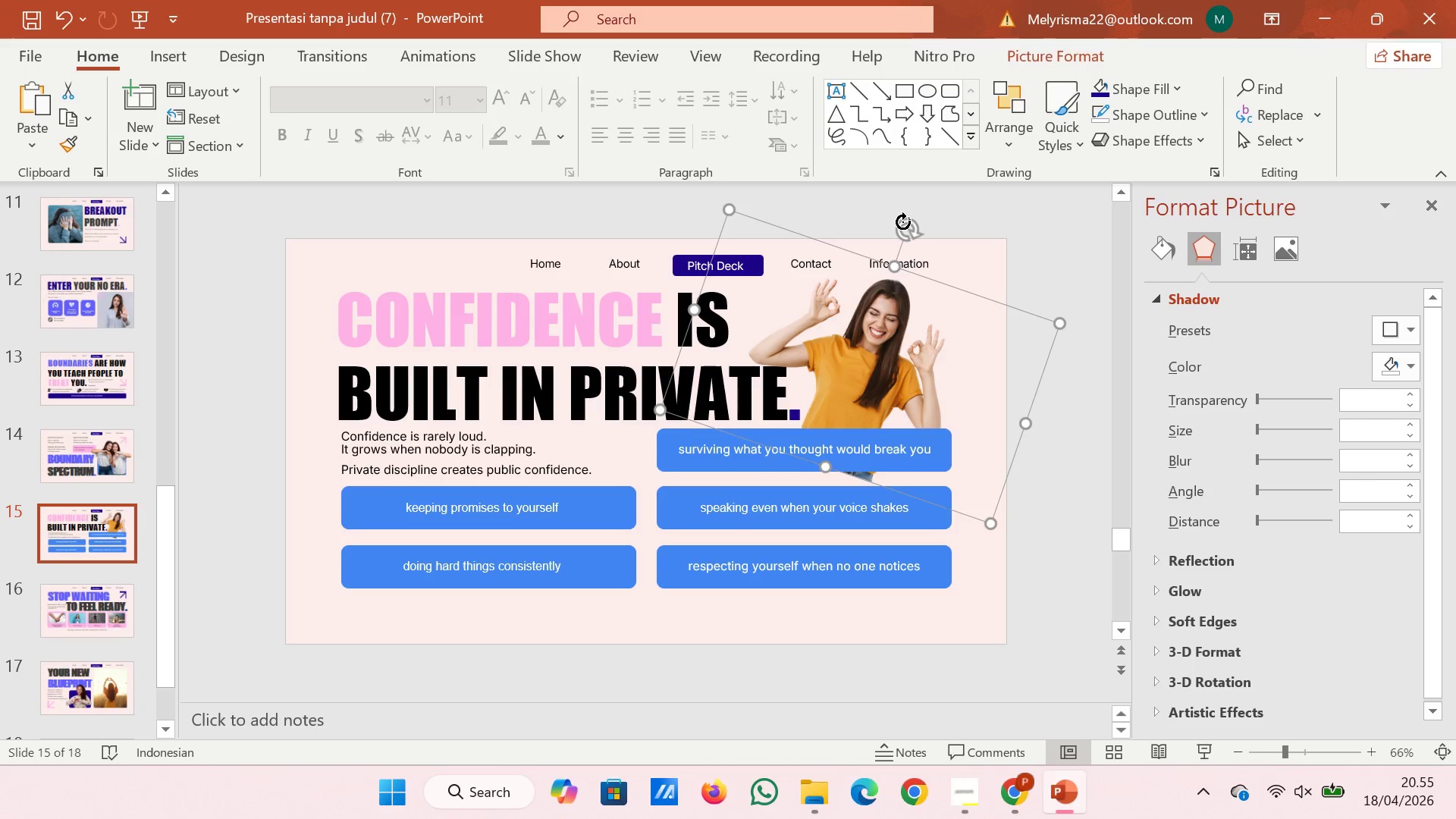 
left_click_drag(start_coordinate=[902, 221], to_coordinate=[847, 224])
 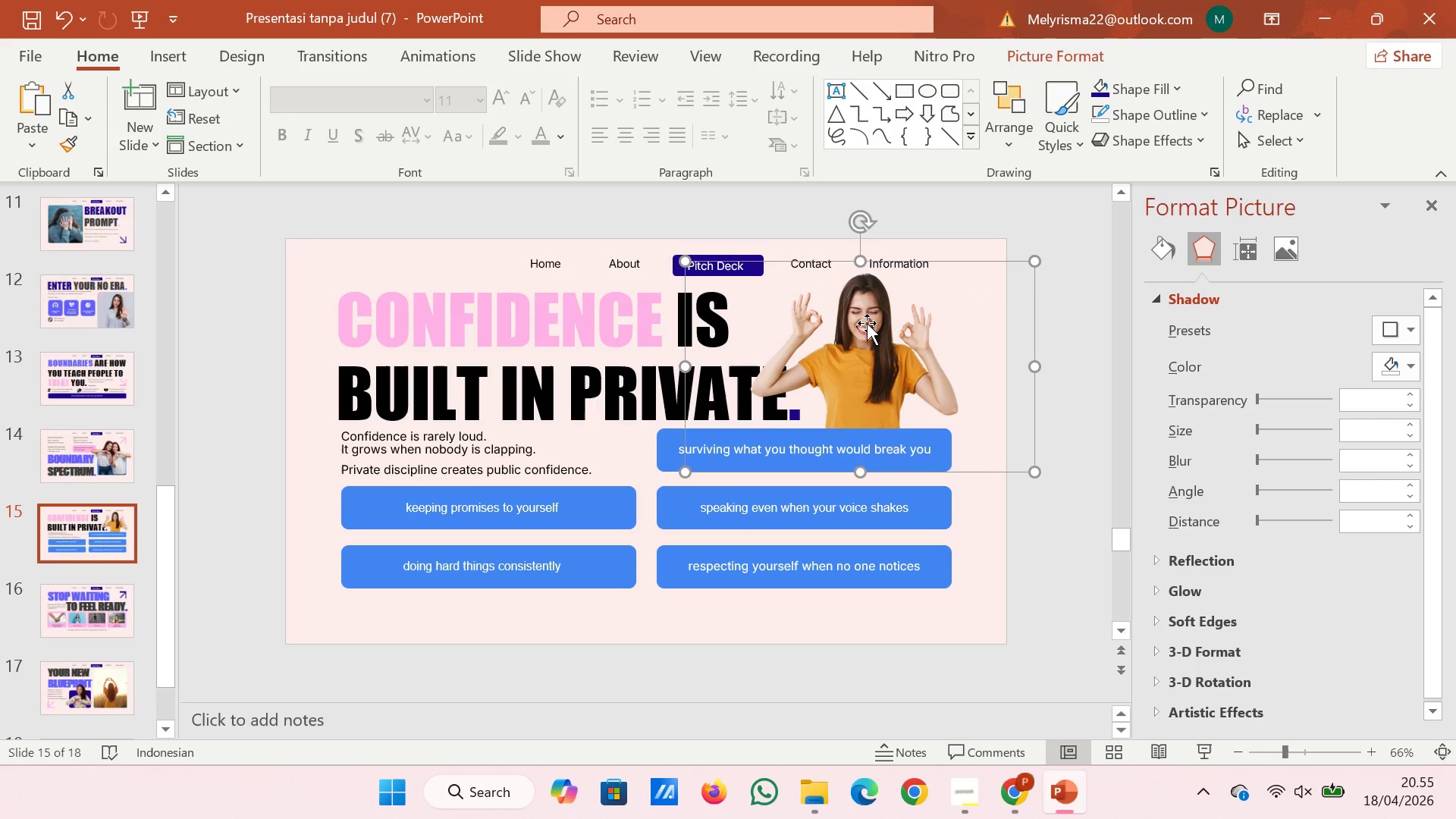 
left_click_drag(start_coordinate=[865, 323], to_coordinate=[845, 331])
 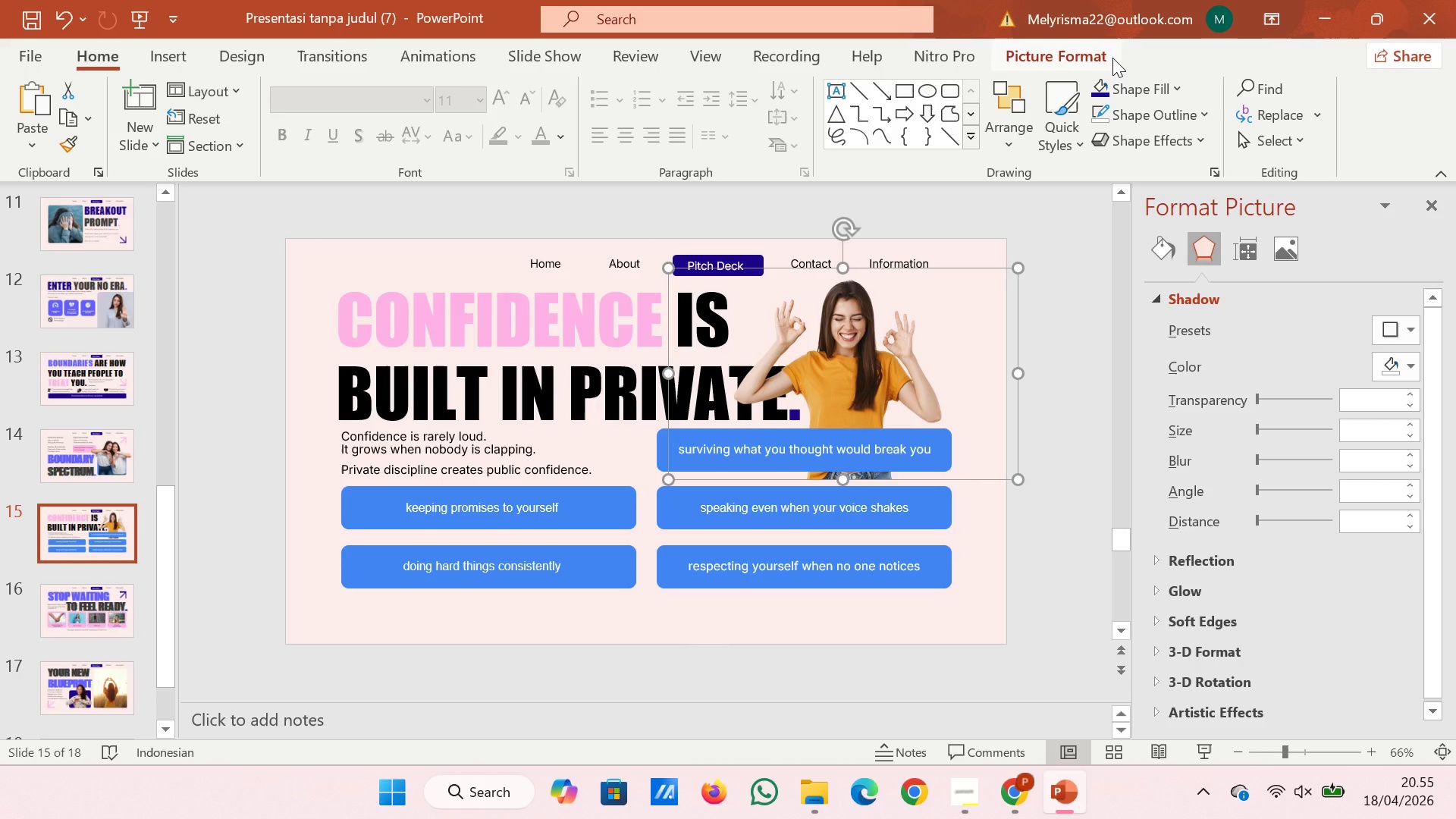 
left_click([1112, 58])
 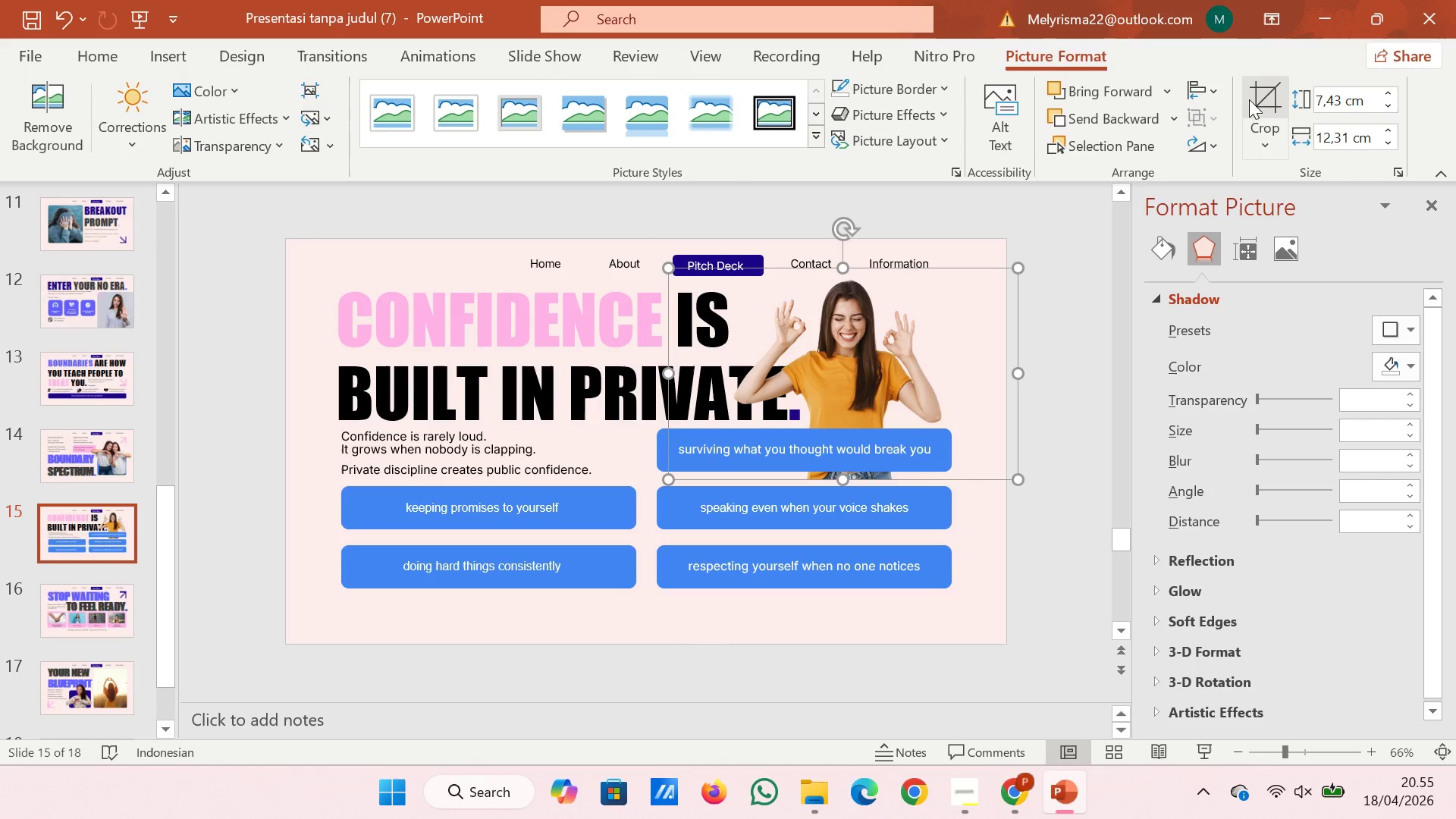 
left_click([1253, 98])
 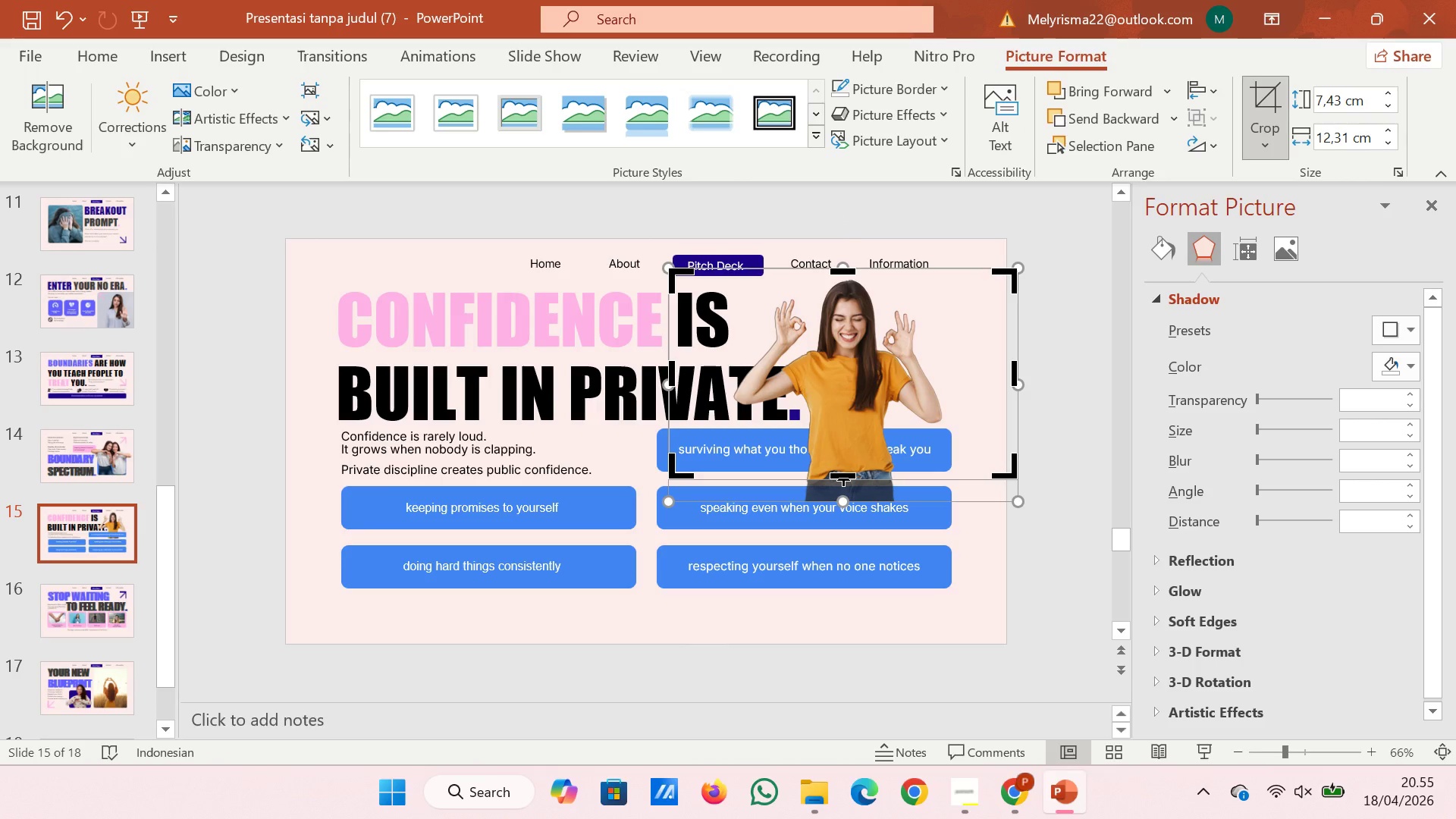 
left_click_drag(start_coordinate=[843, 473], to_coordinate=[842, 463])
 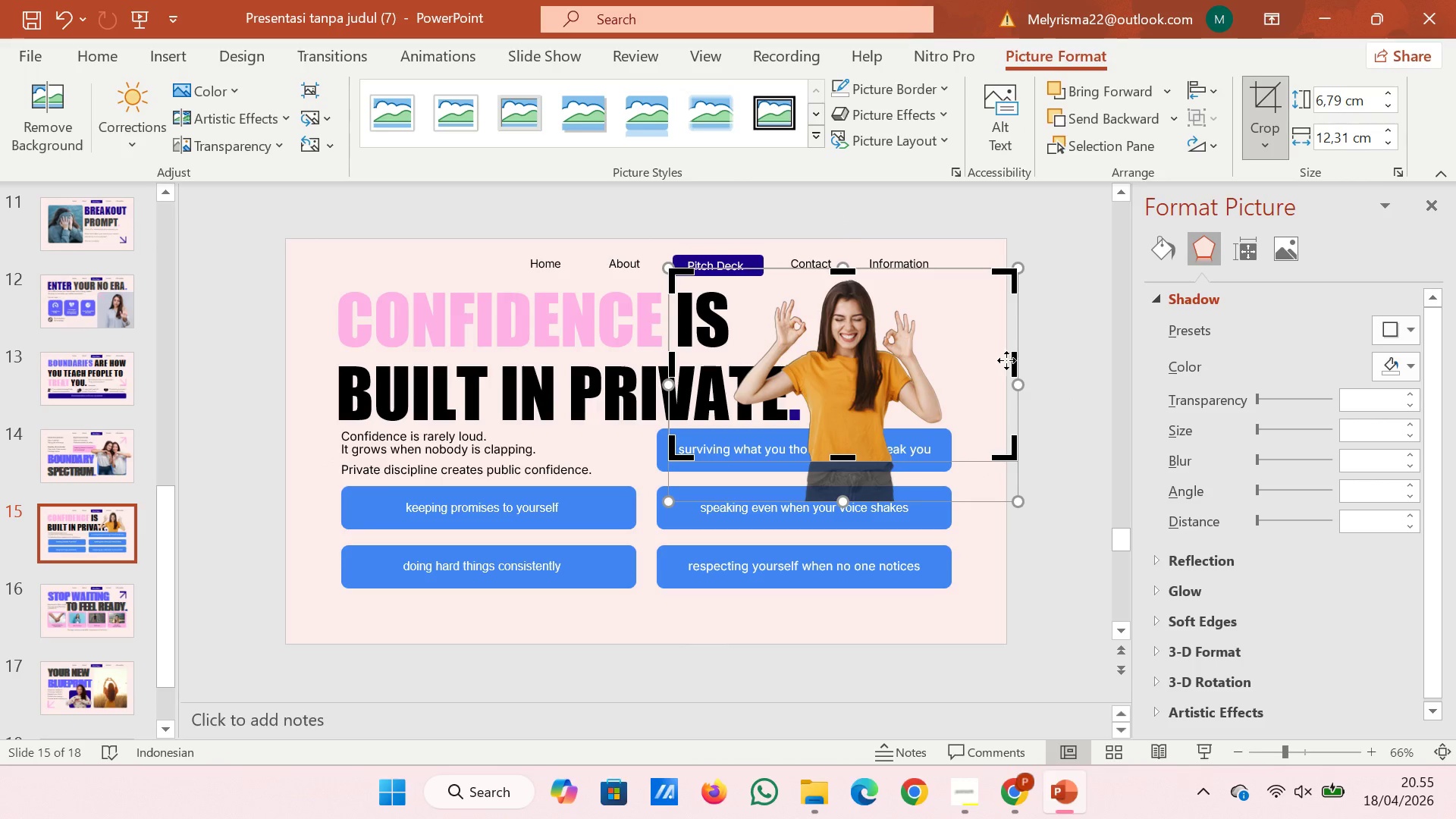 
left_click_drag(start_coordinate=[1016, 361], to_coordinate=[961, 365])
 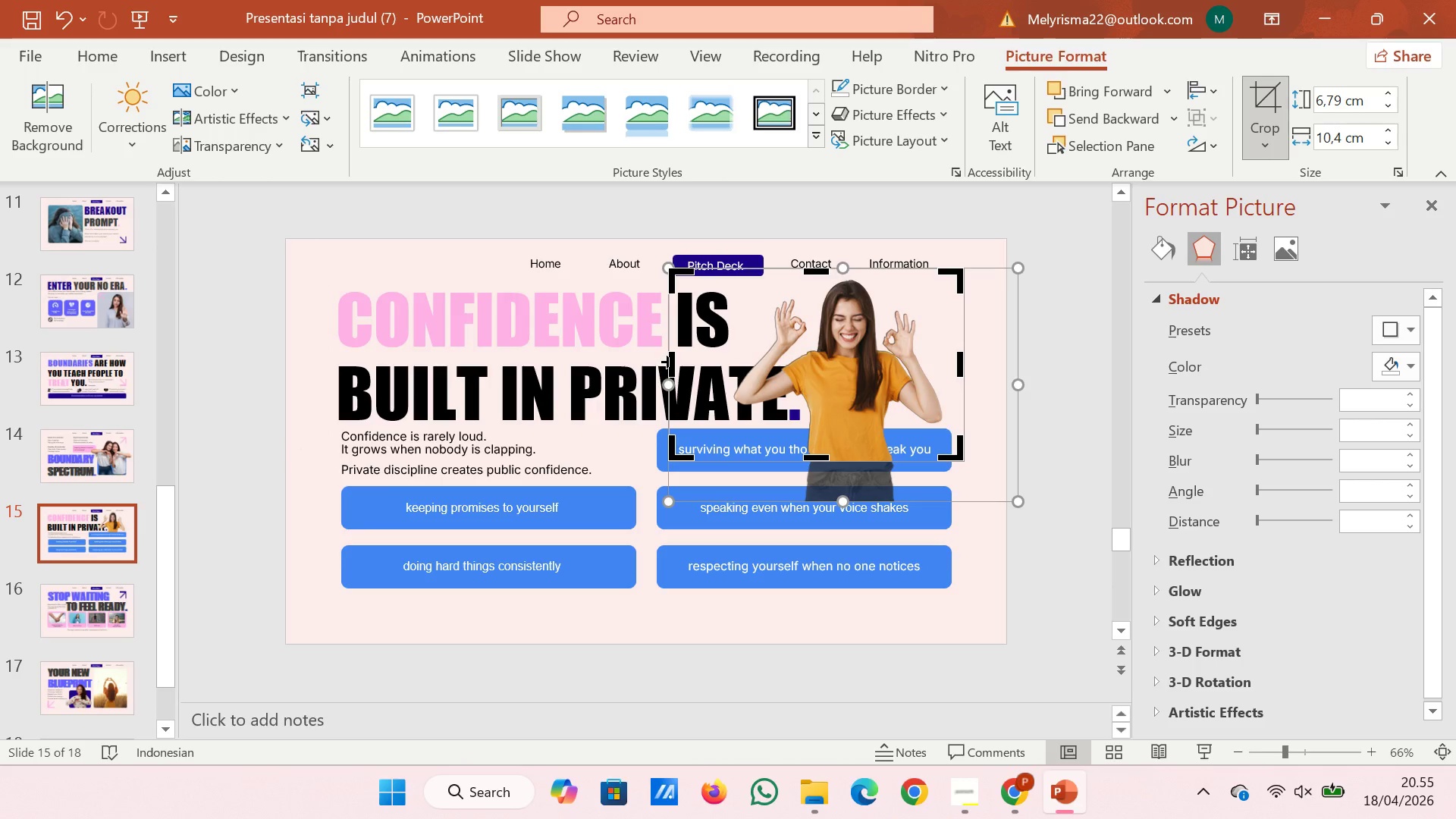 
left_click_drag(start_coordinate=[671, 362], to_coordinate=[717, 357])
 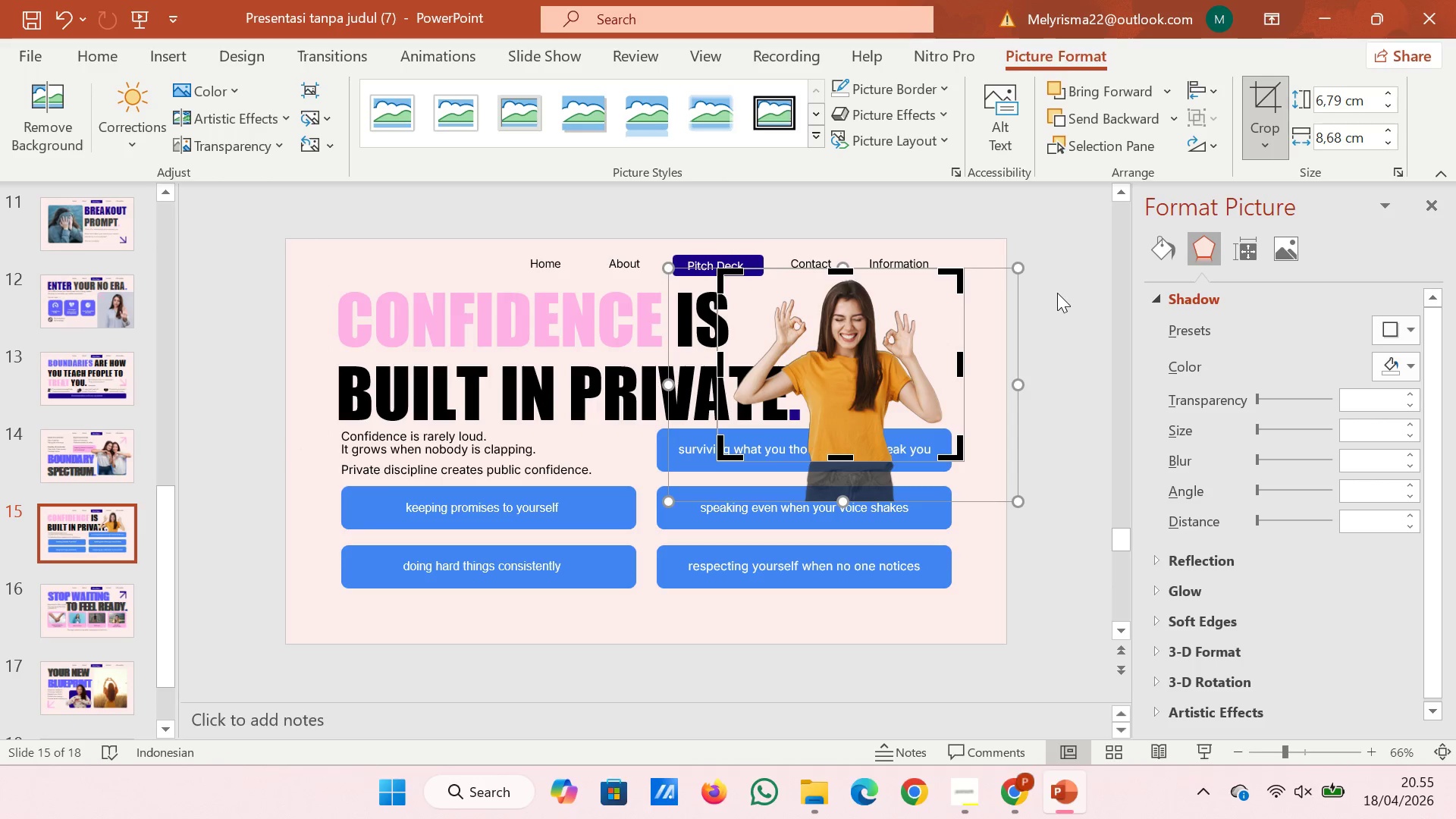 
left_click([1057, 293])
 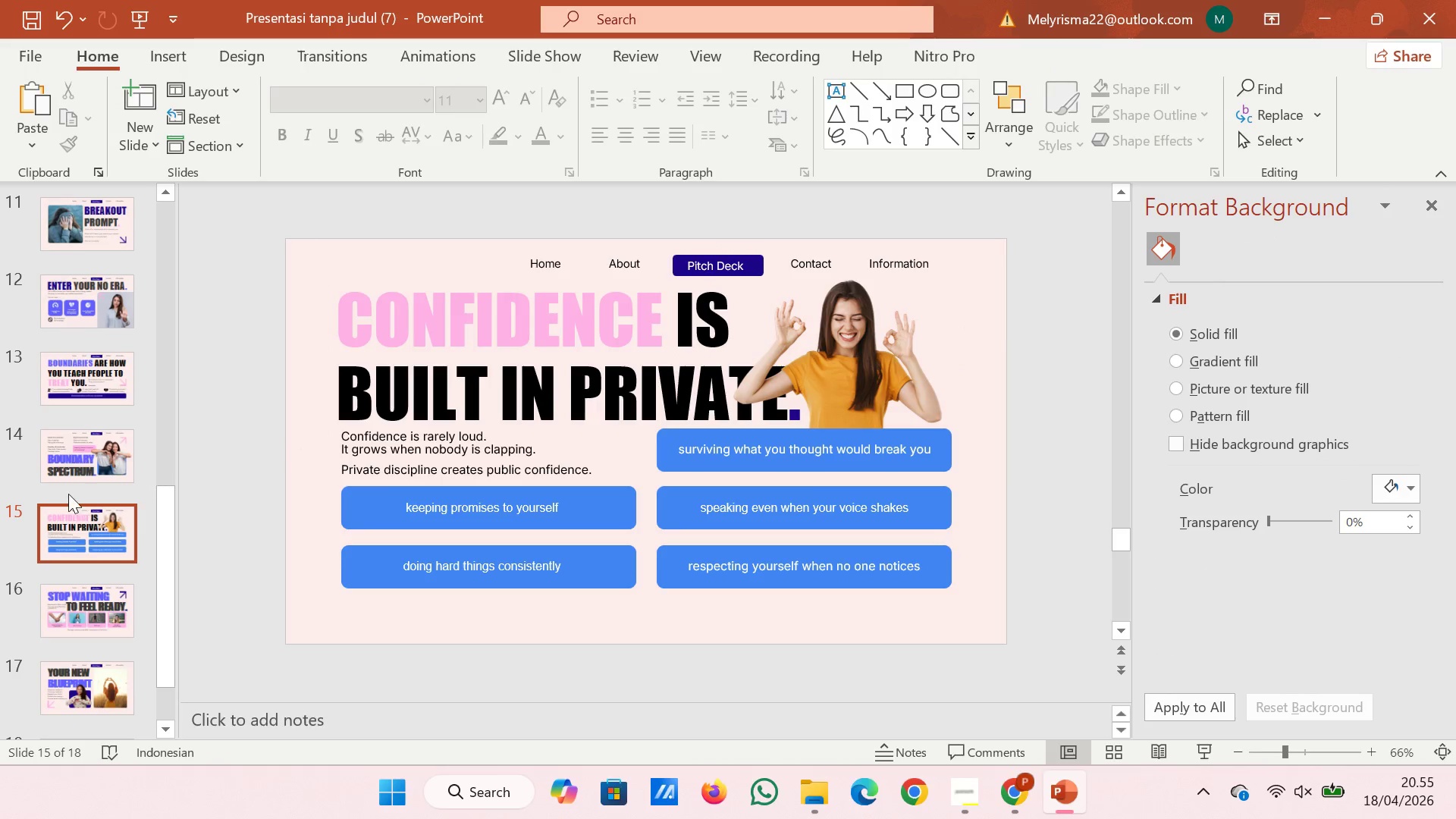 
wait(5.2)
 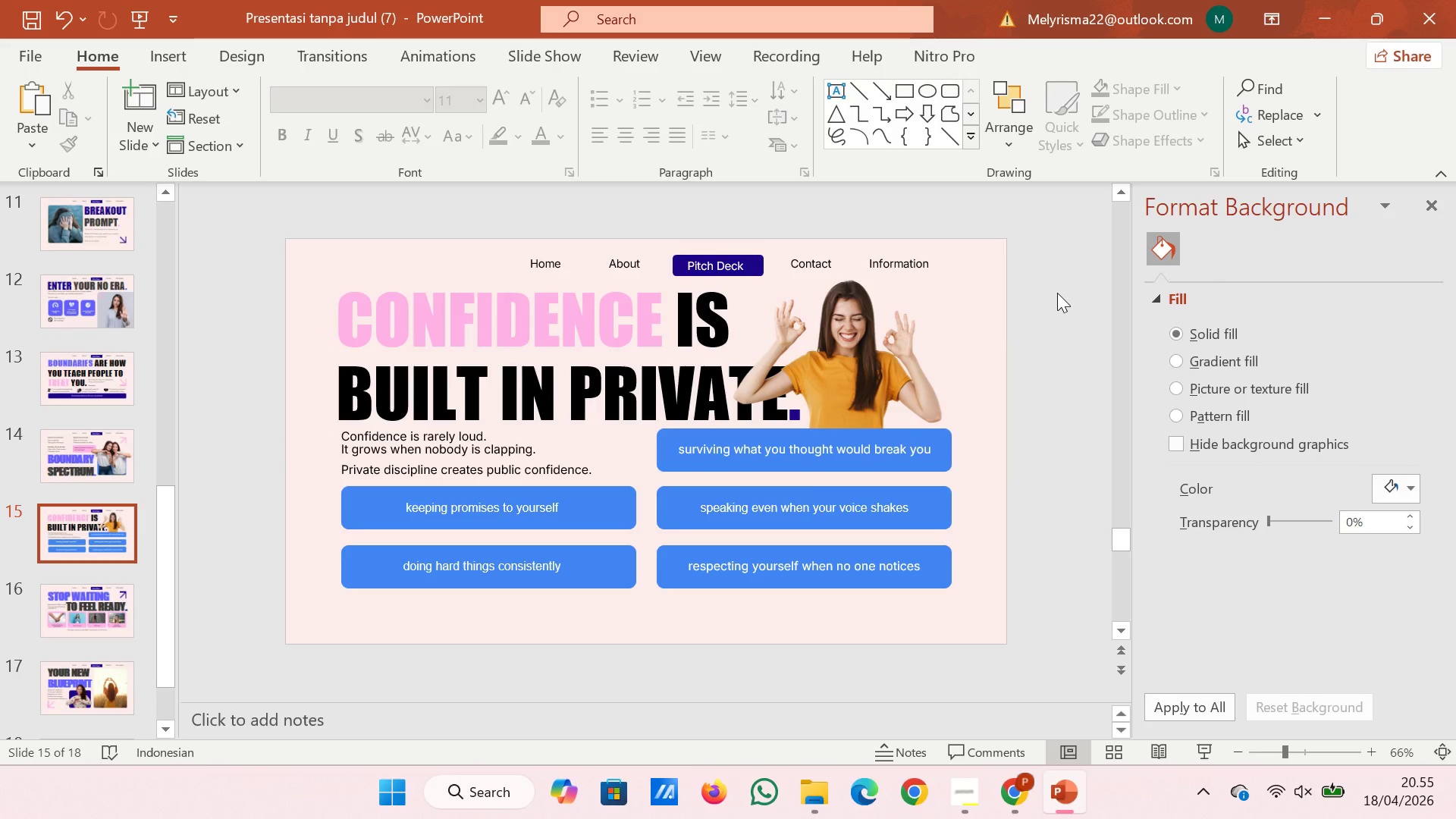 
key(ArrowDown)
 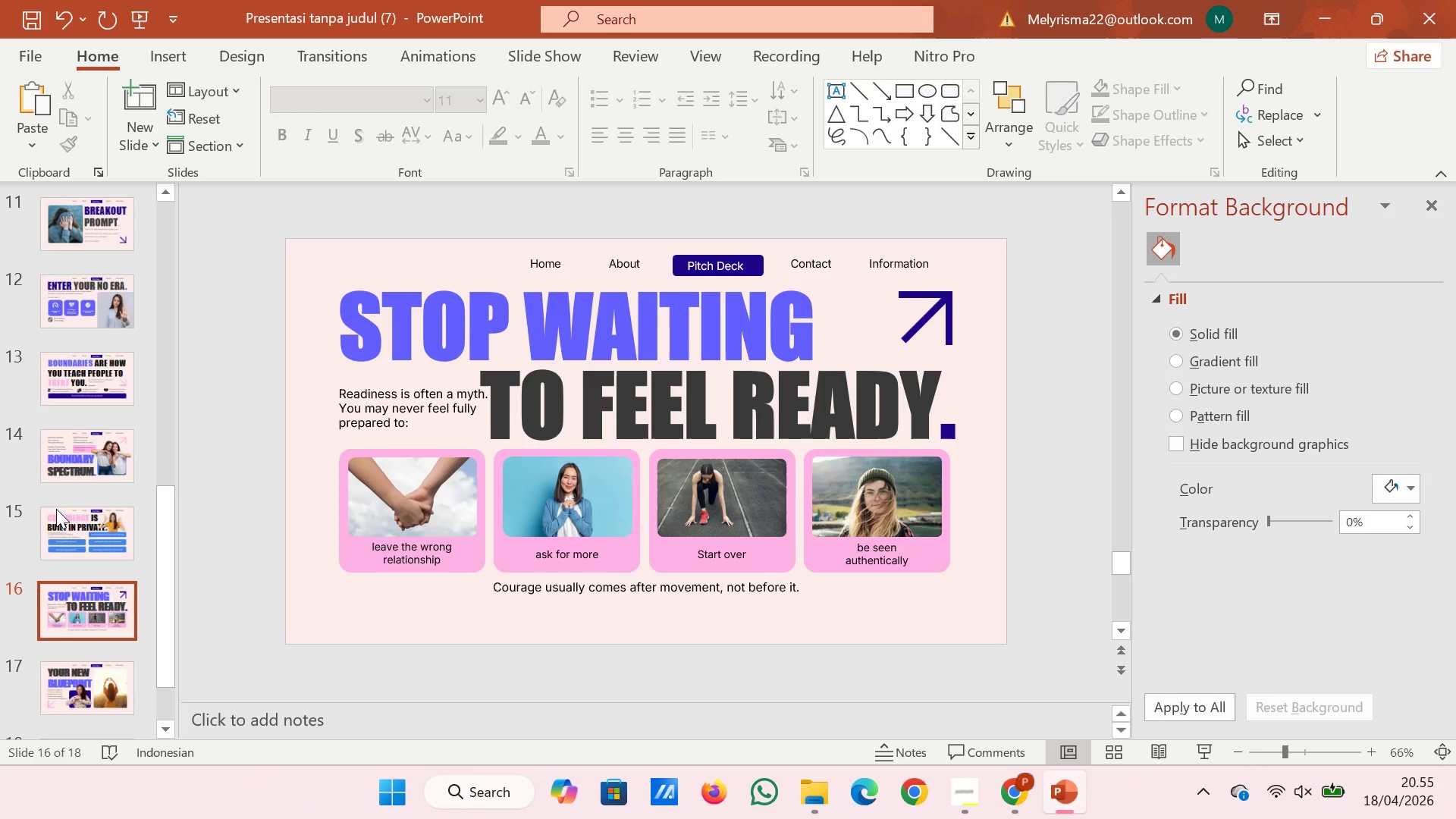 
key(ArrowDown)
 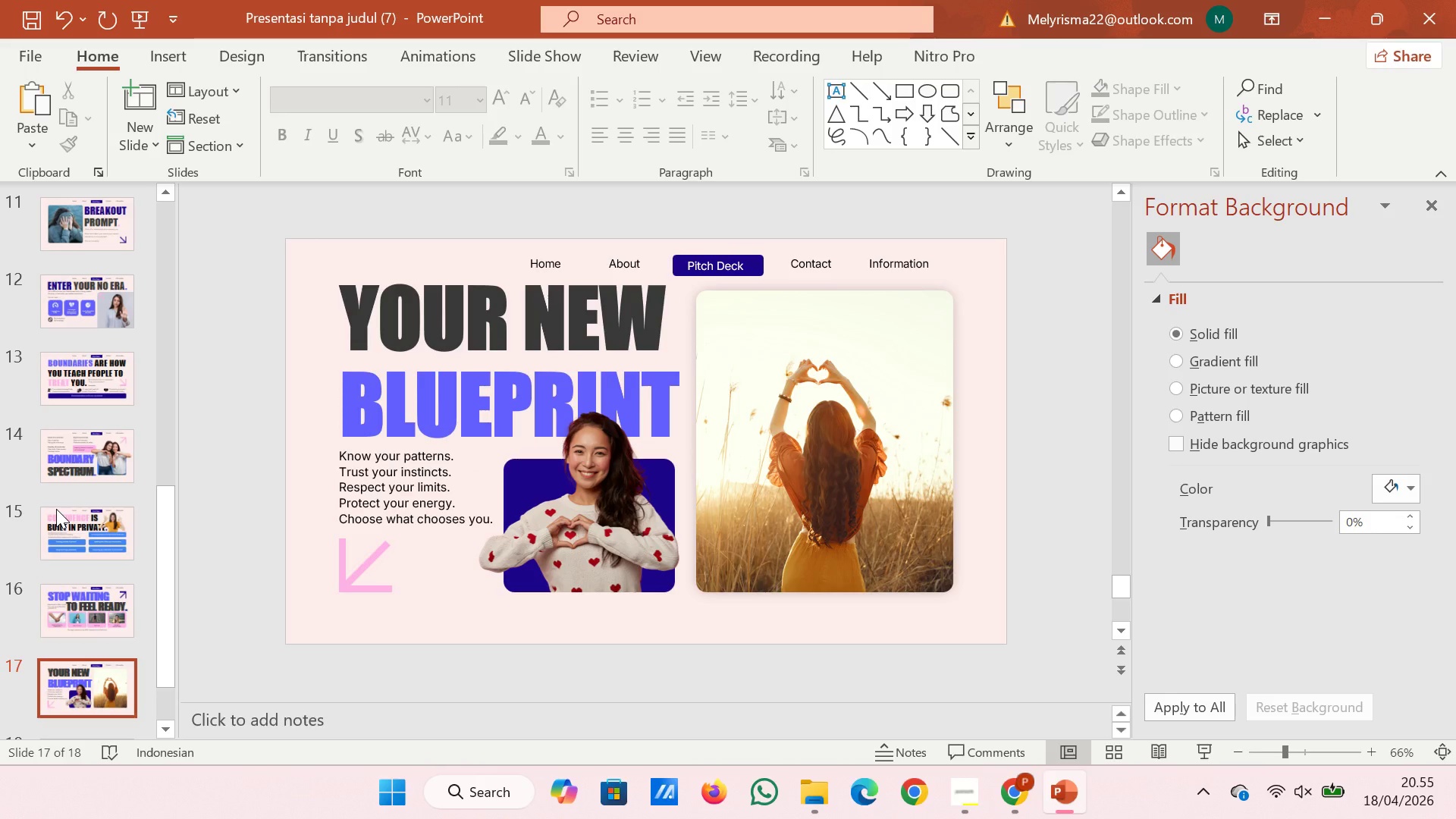 
key(ArrowDown)
 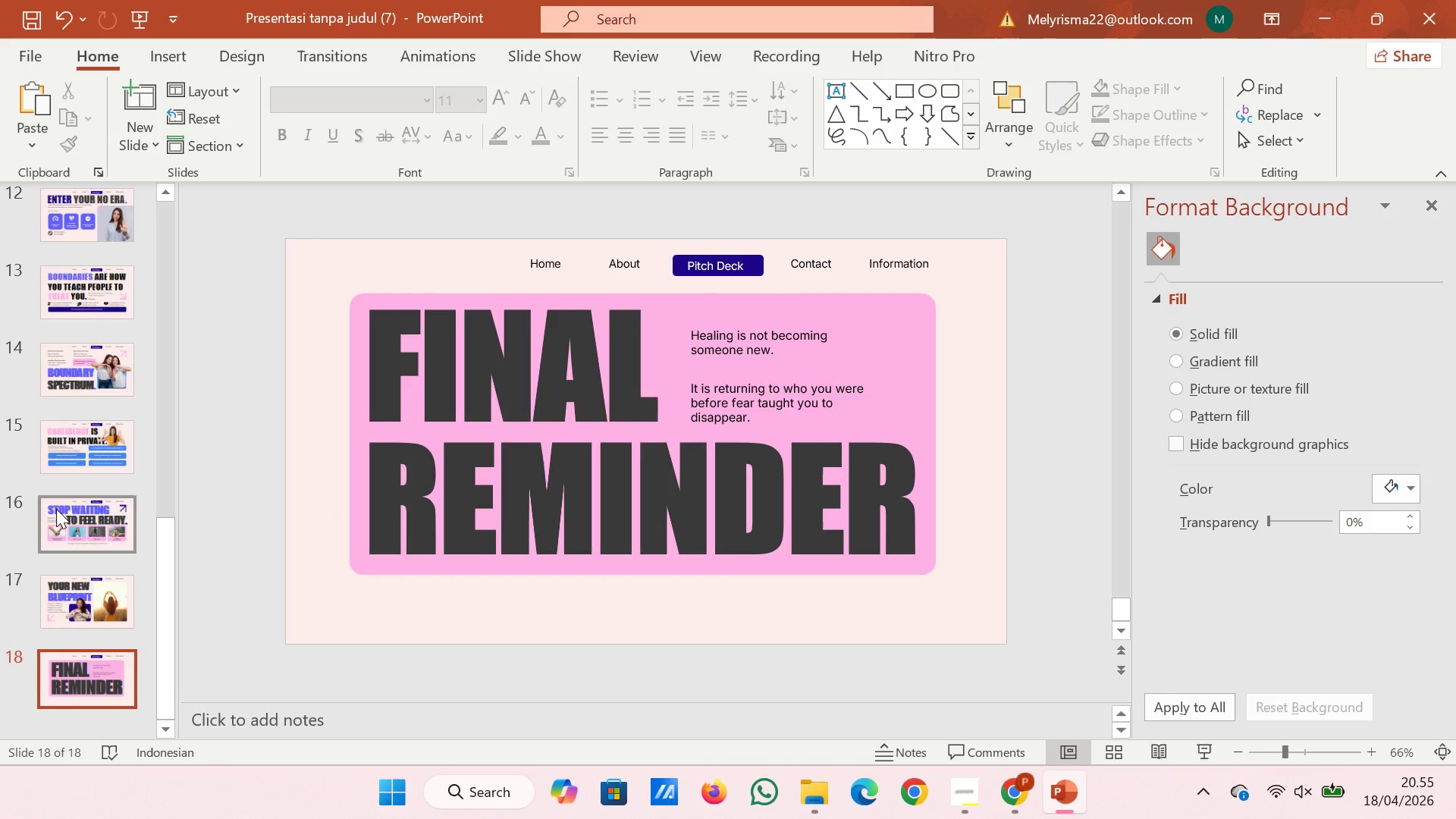 
key(ArrowUp)
 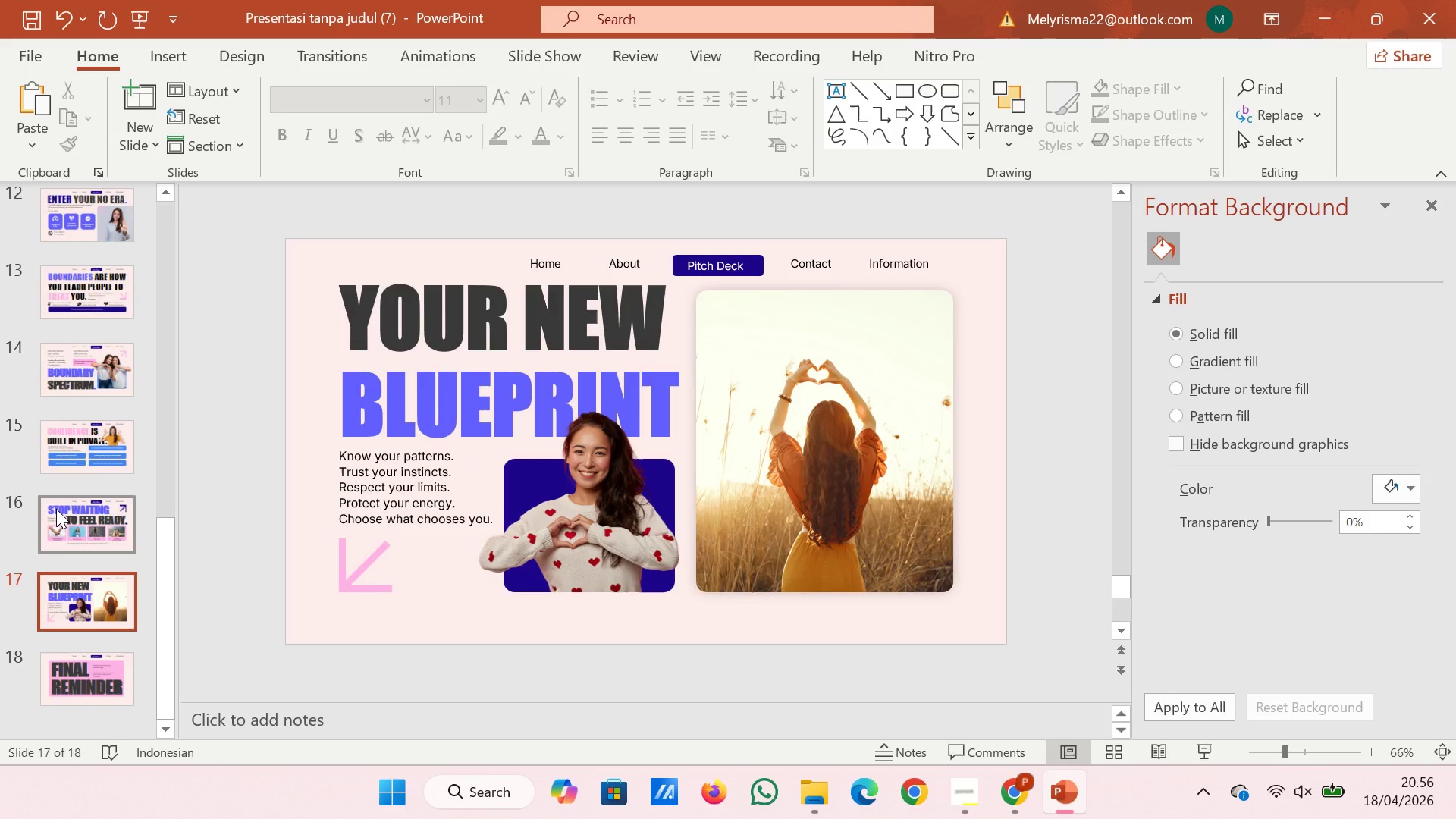 
key(ArrowDown)
 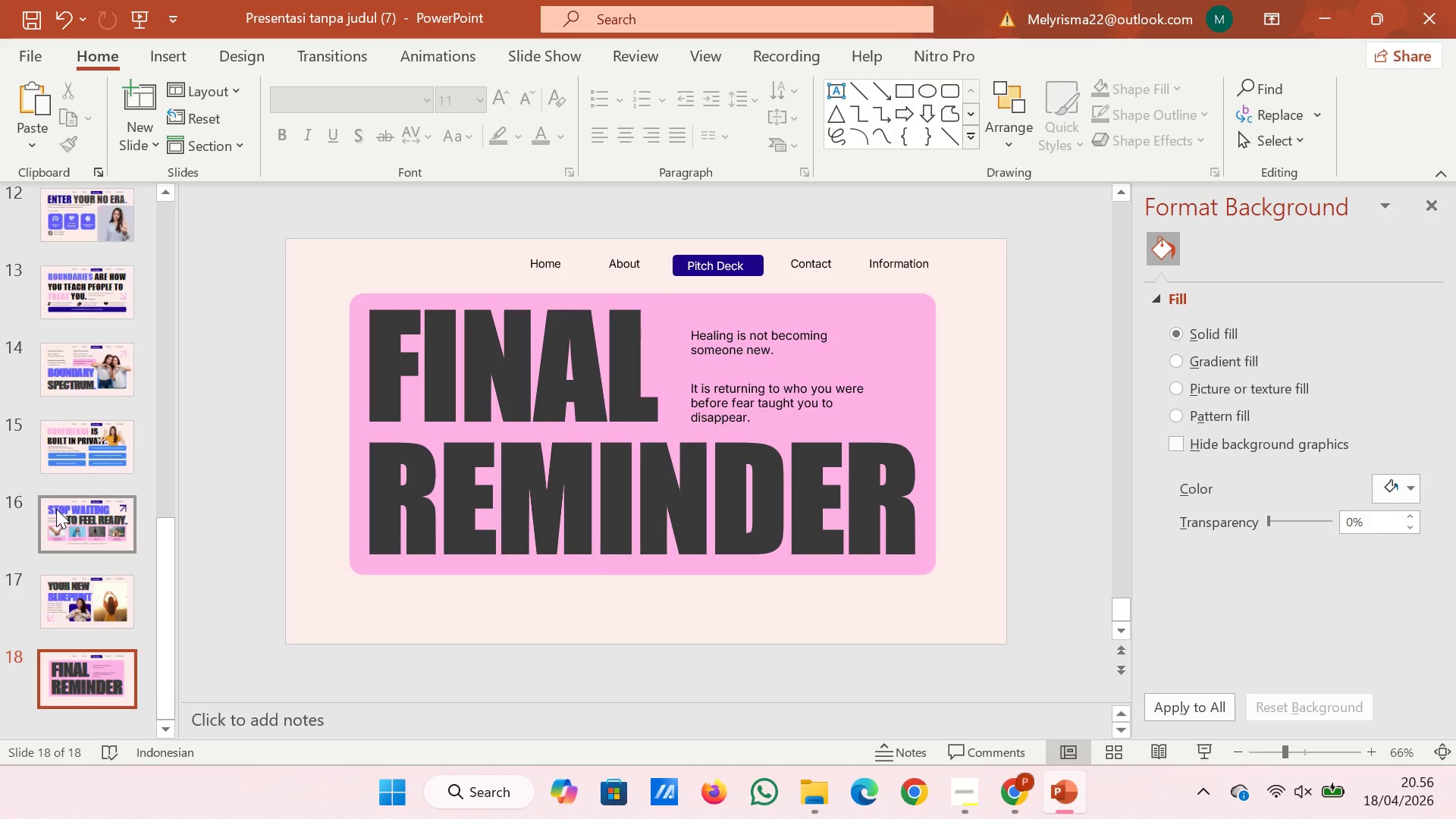 
key(ArrowDown)
 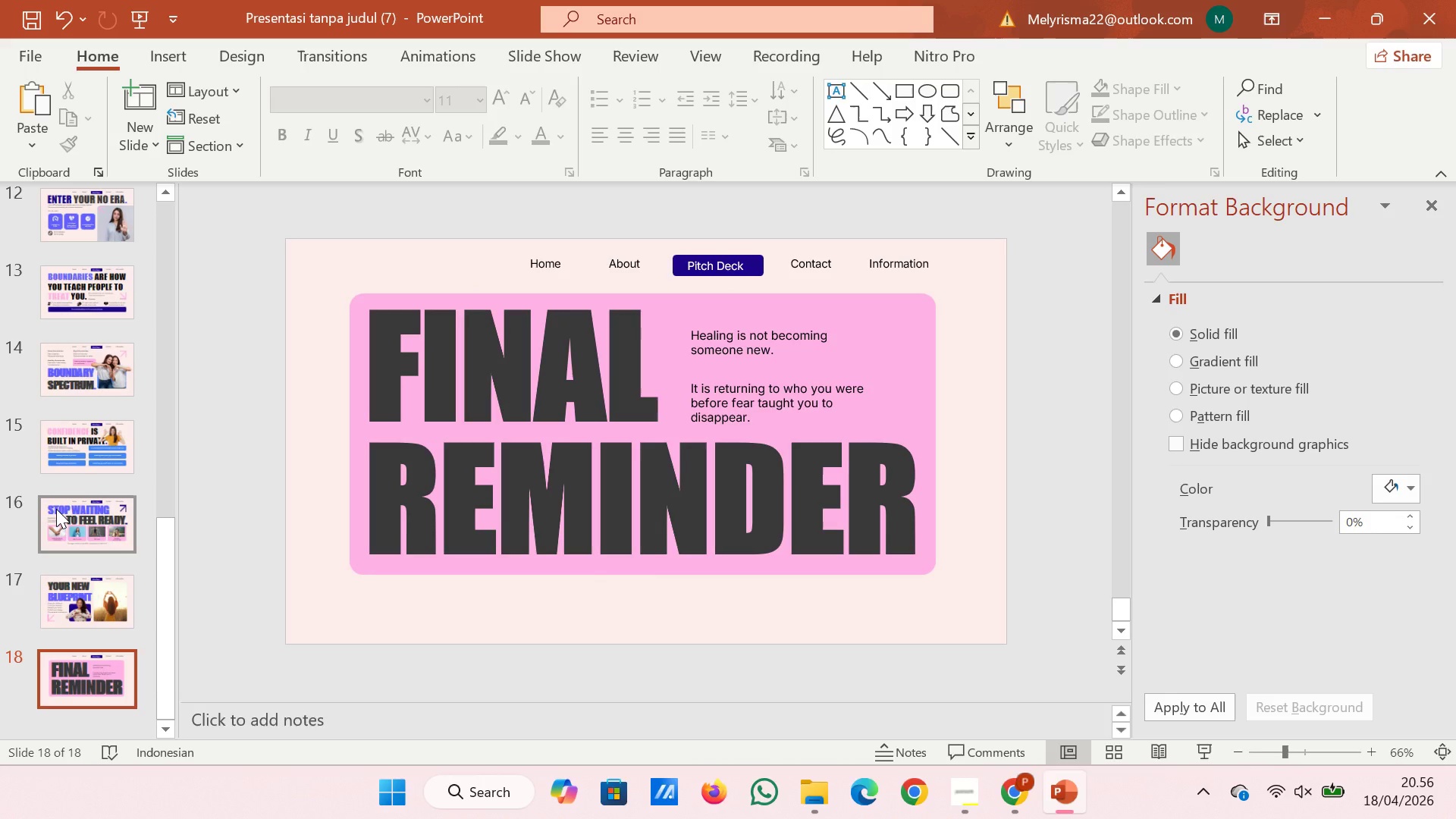 
key(ArrowDown)
 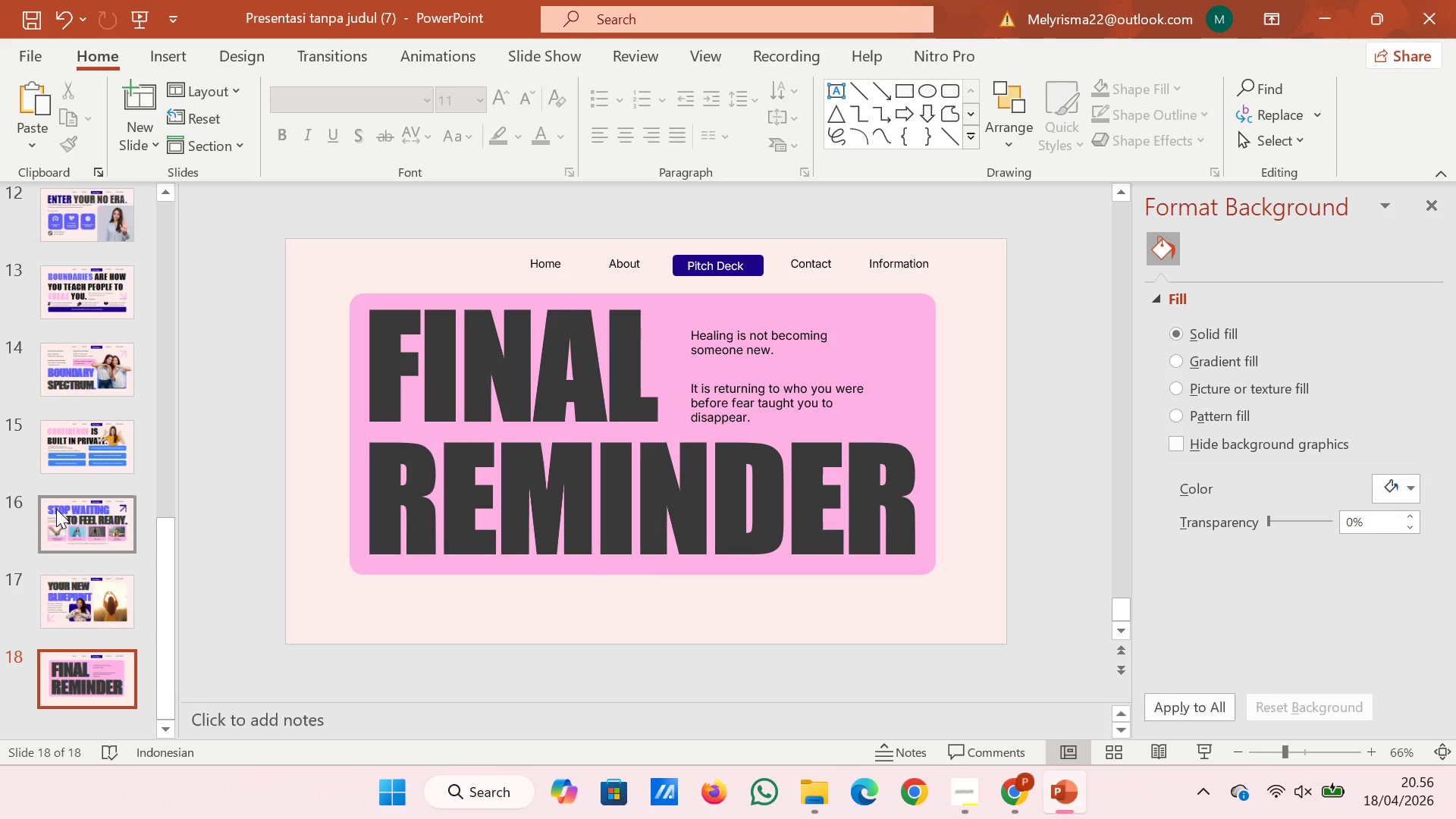 
key(ArrowUp)
 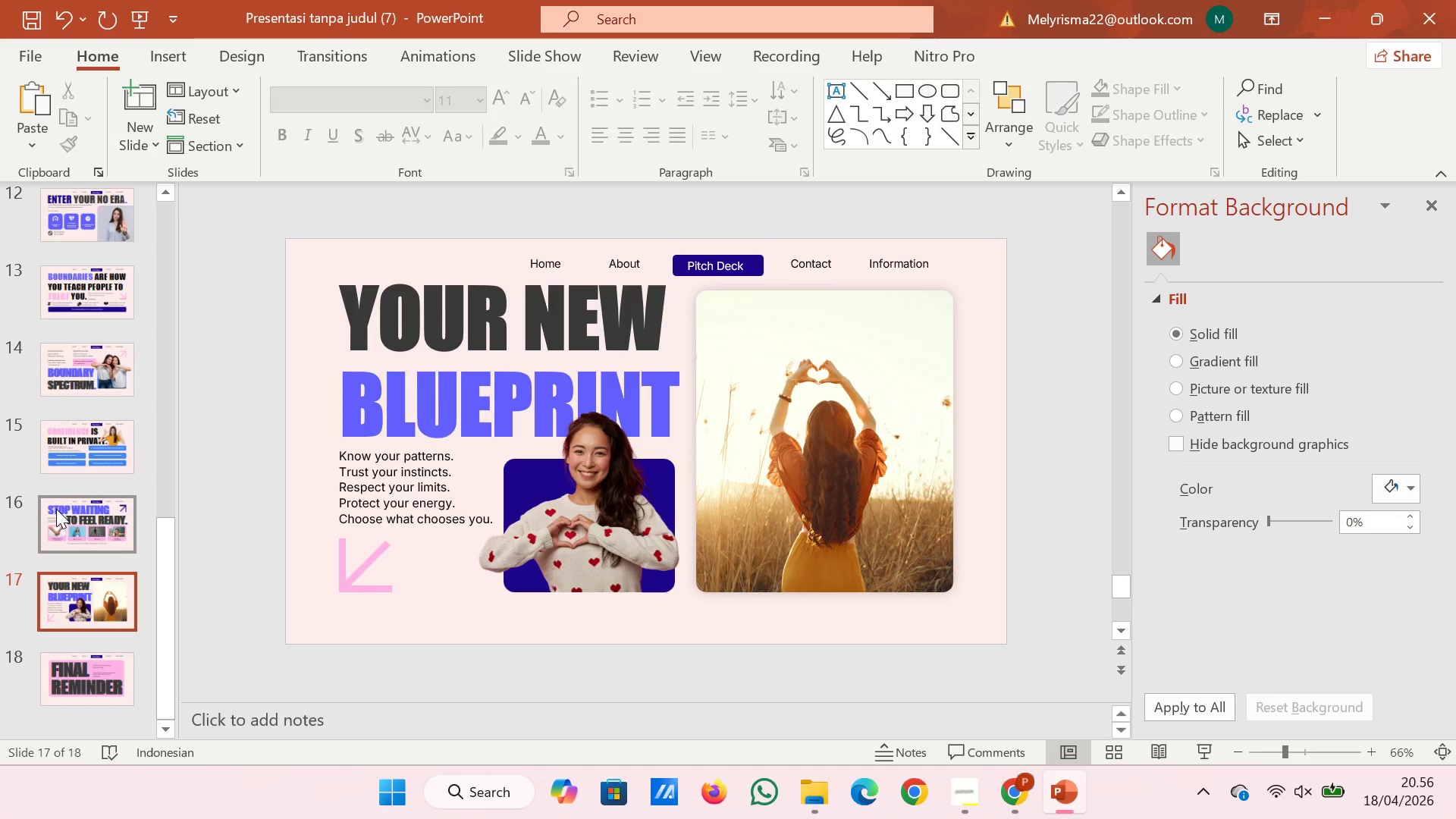 
key(ArrowUp)
 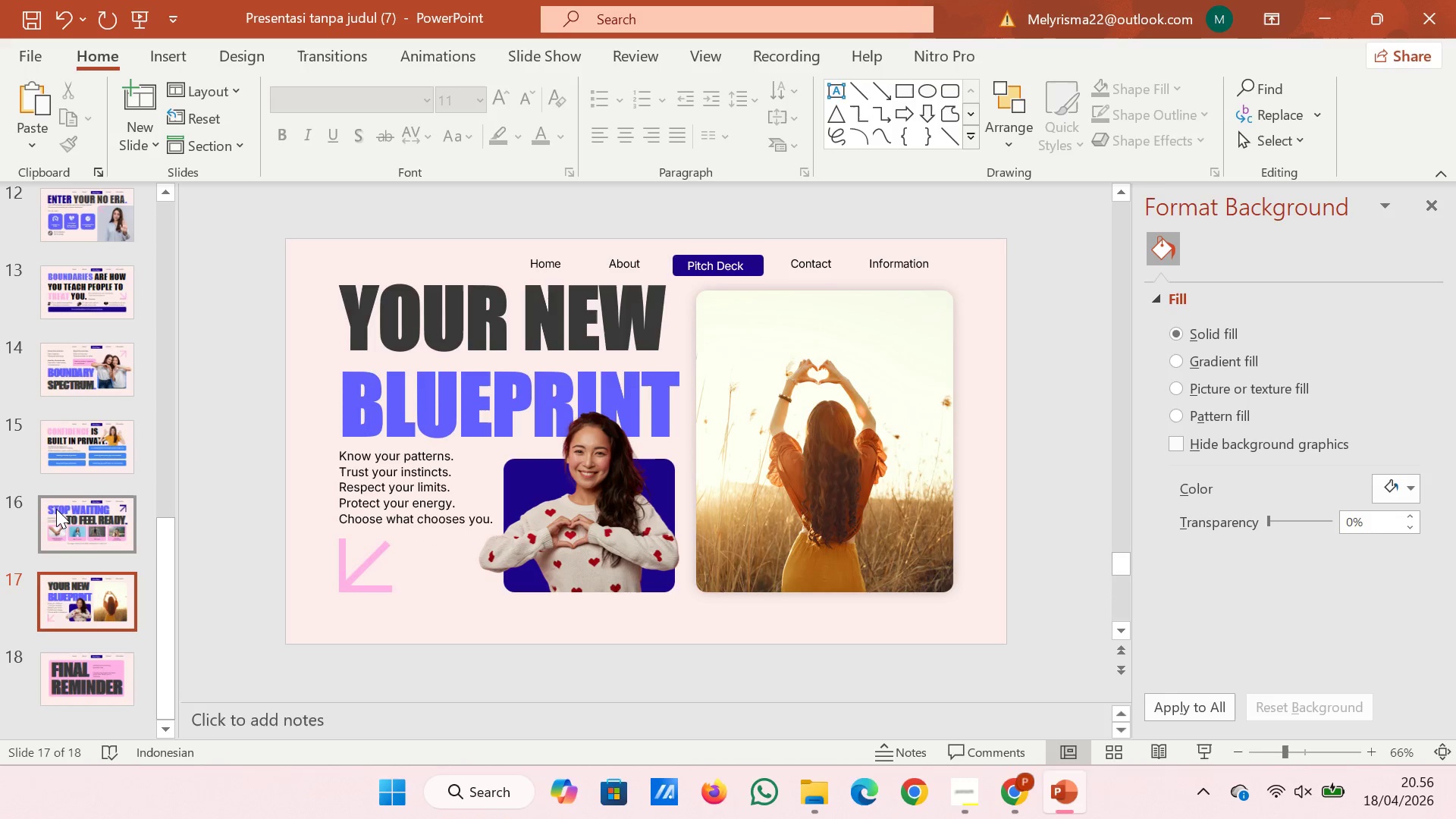 
key(ArrowUp)
 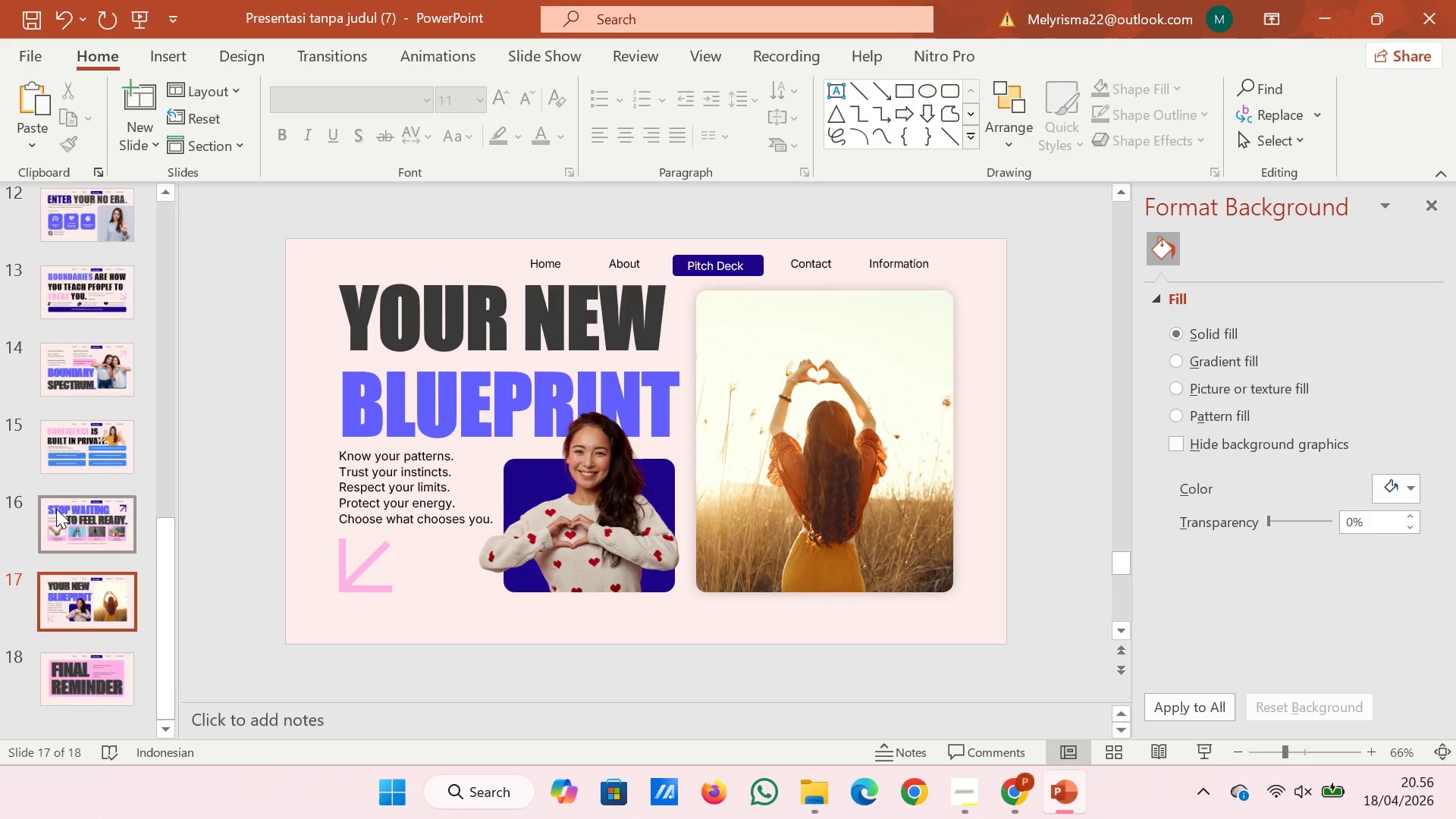 
key(ArrowUp)
 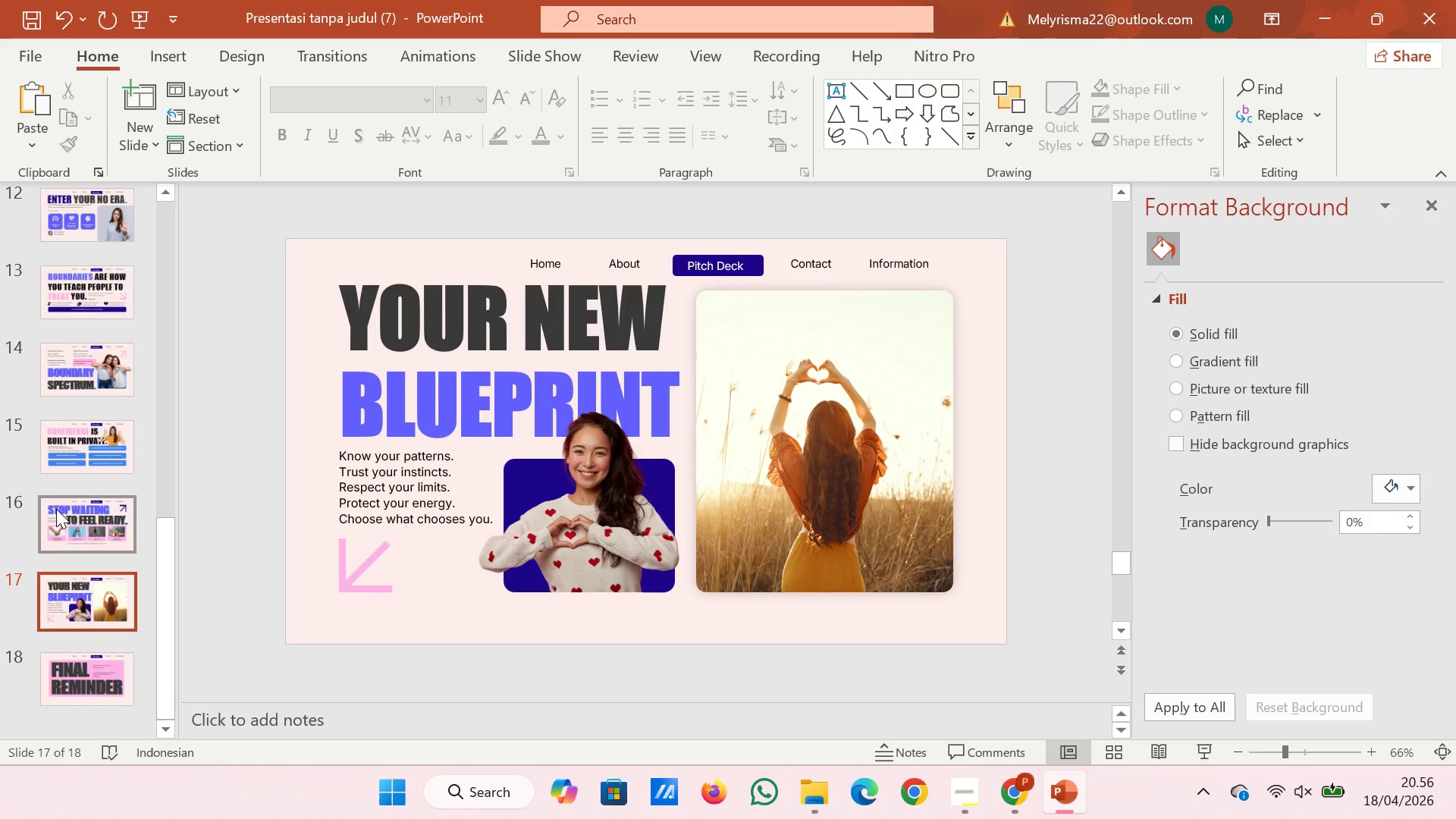 
key(ArrowUp)
 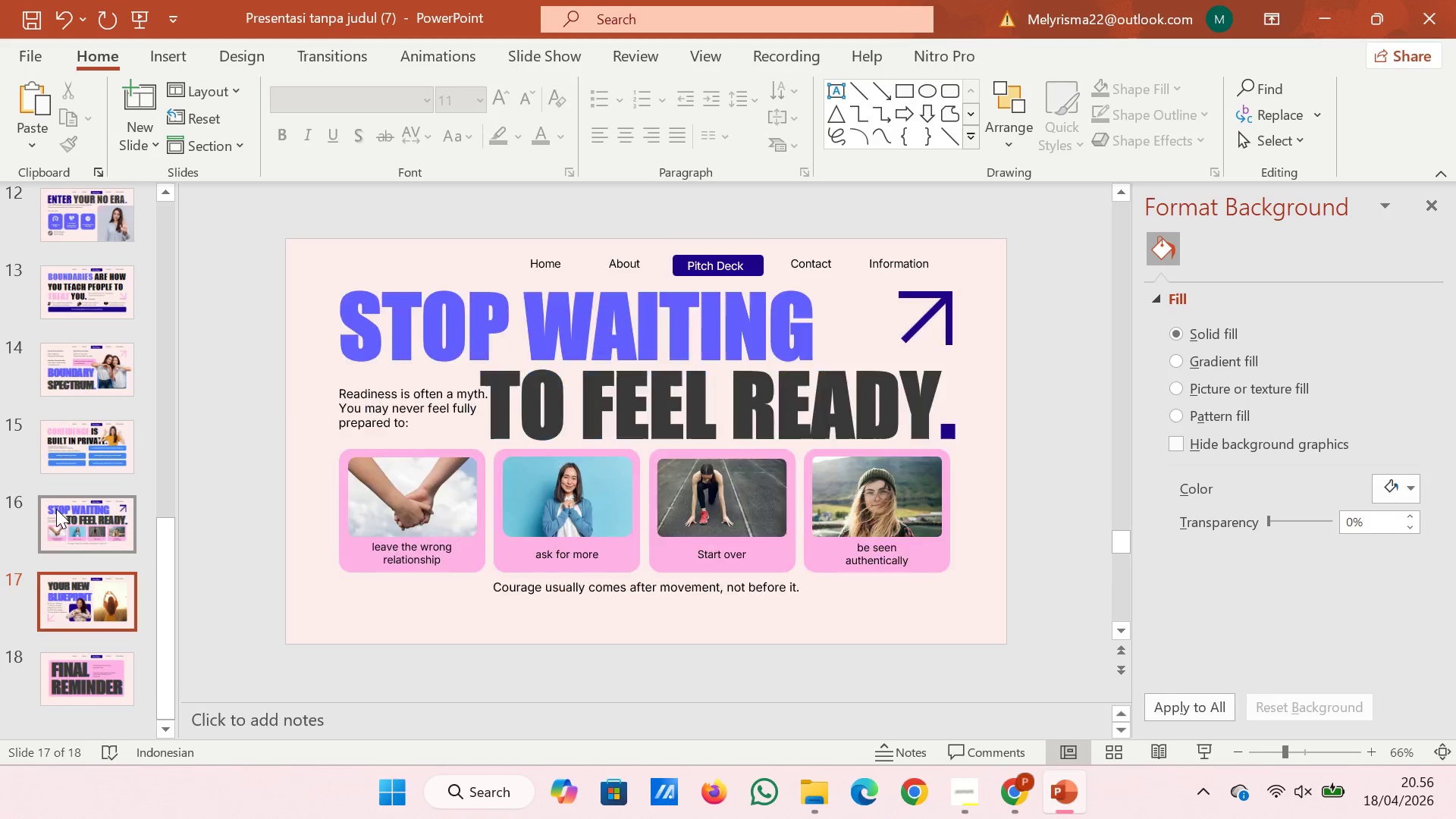 
key(ArrowUp)
 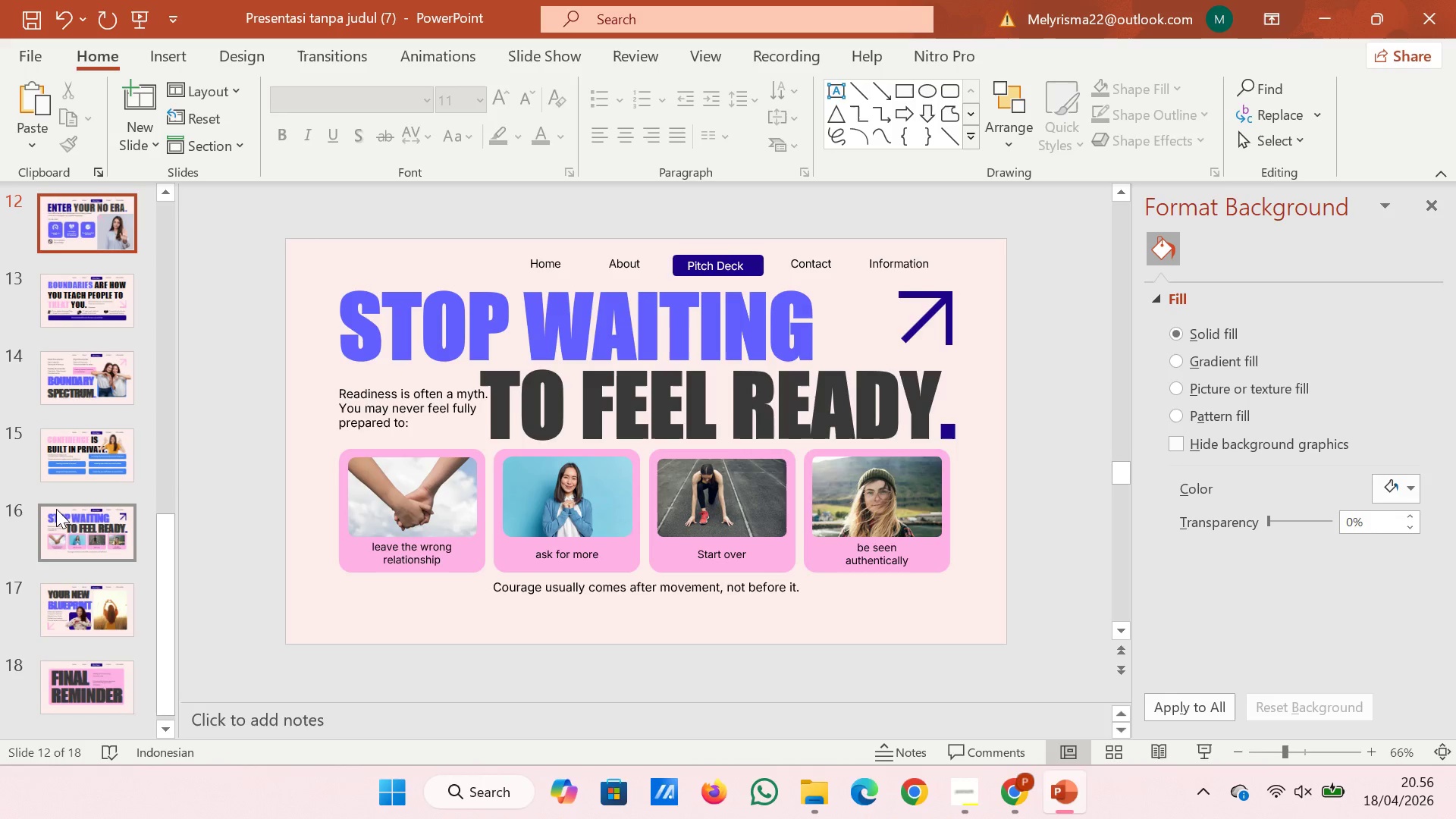 
key(ArrowUp)
 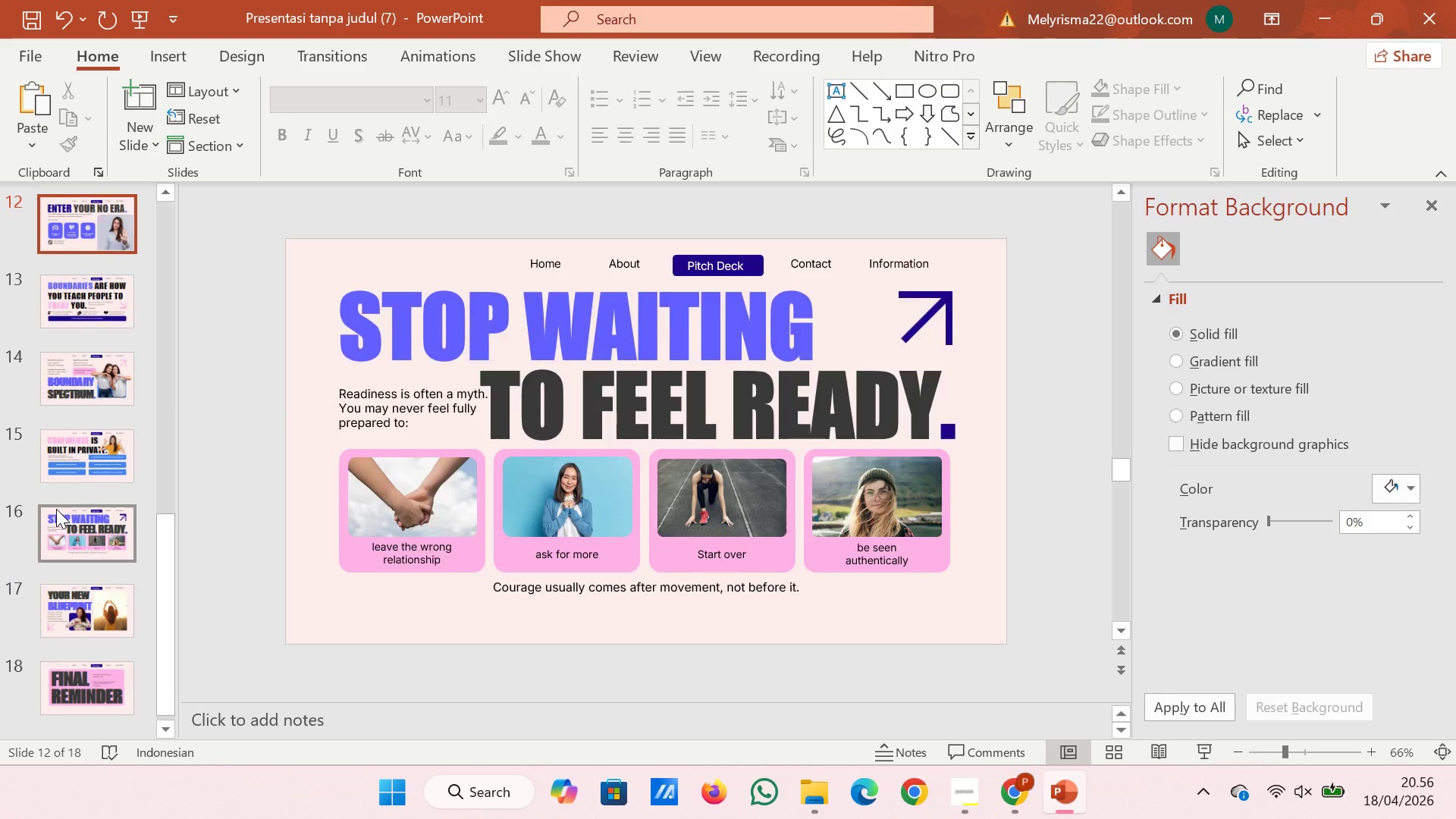 
key(ArrowUp)
 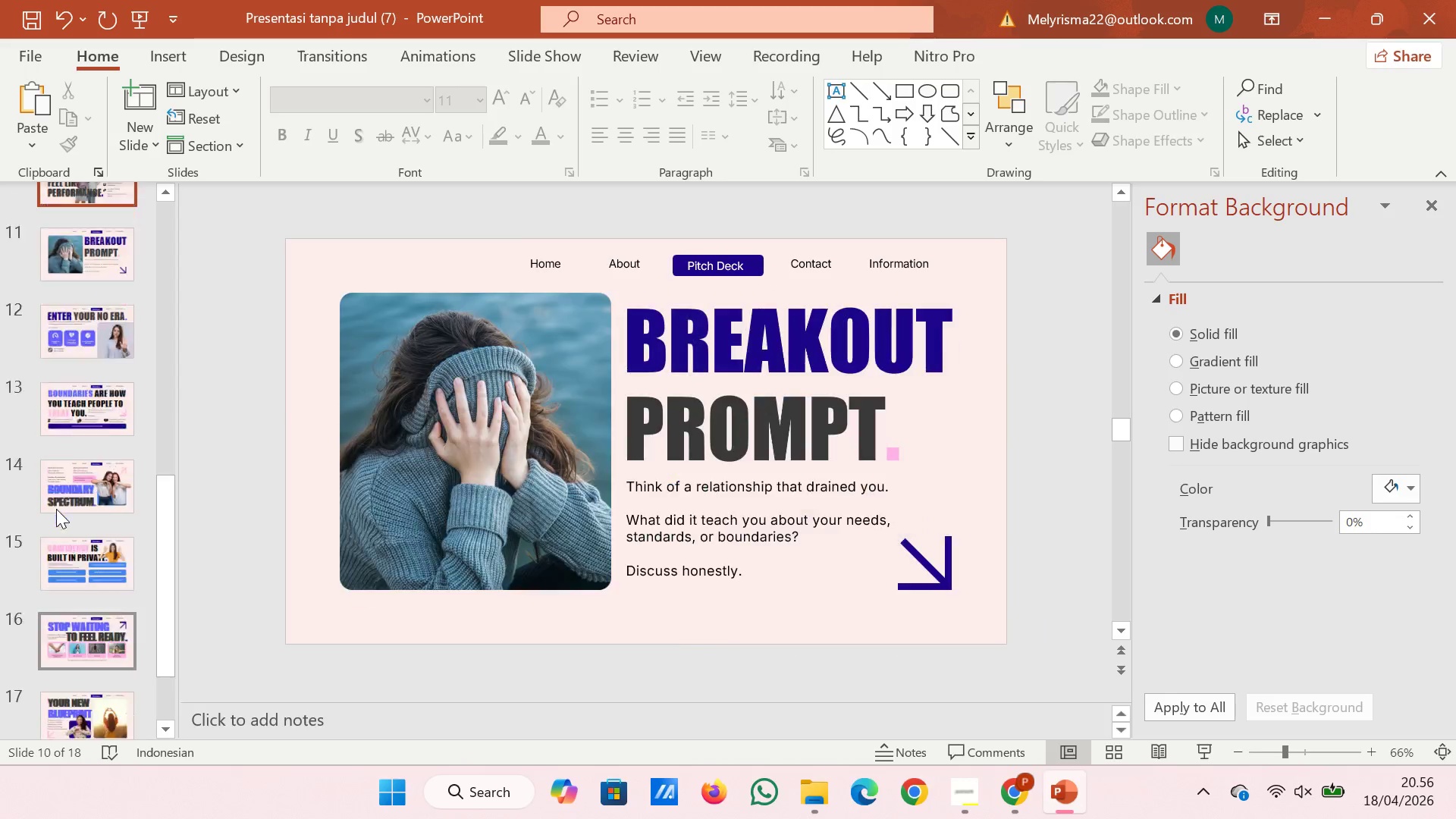 
key(ArrowUp)
 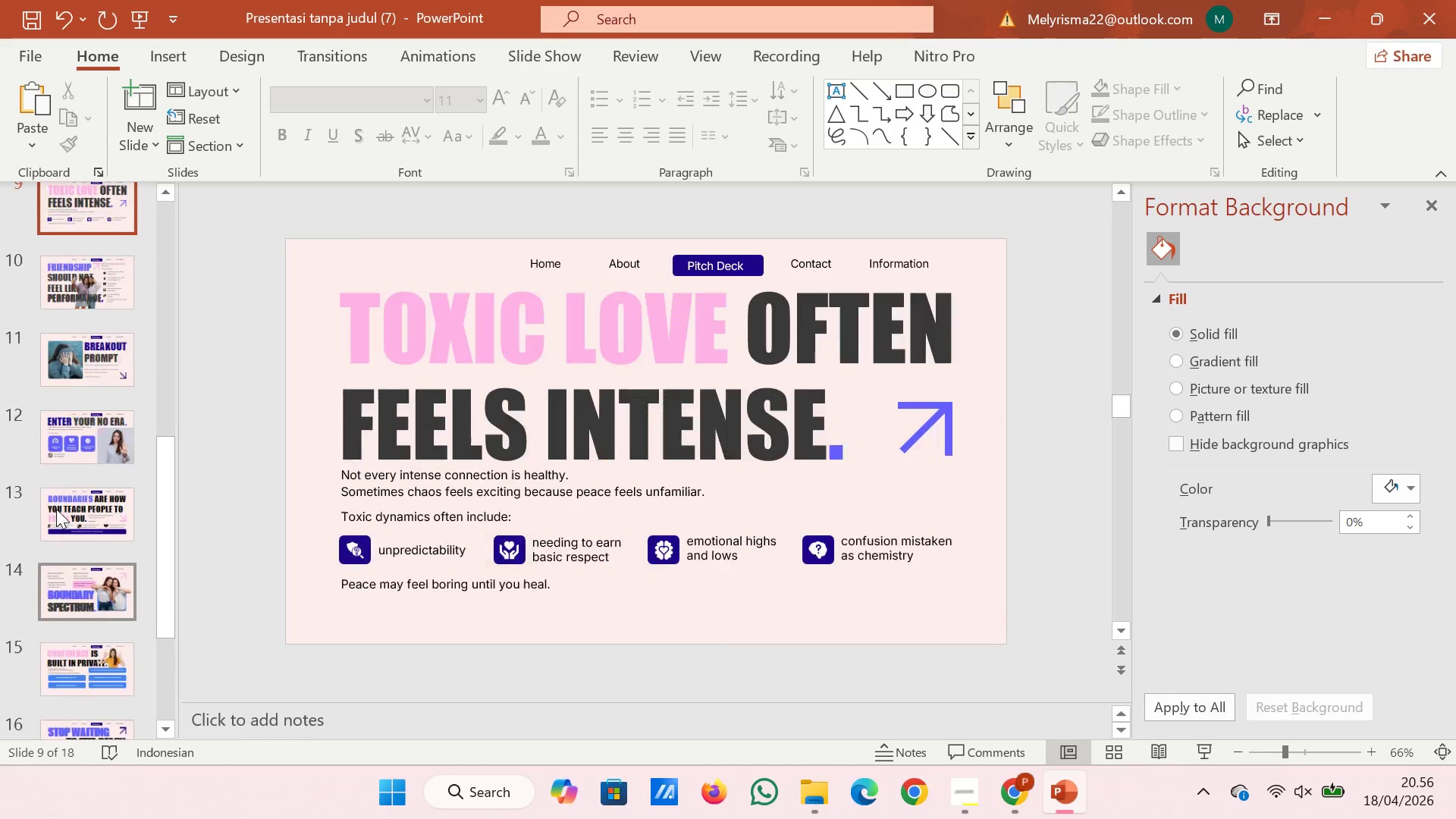 
key(ArrowUp)
 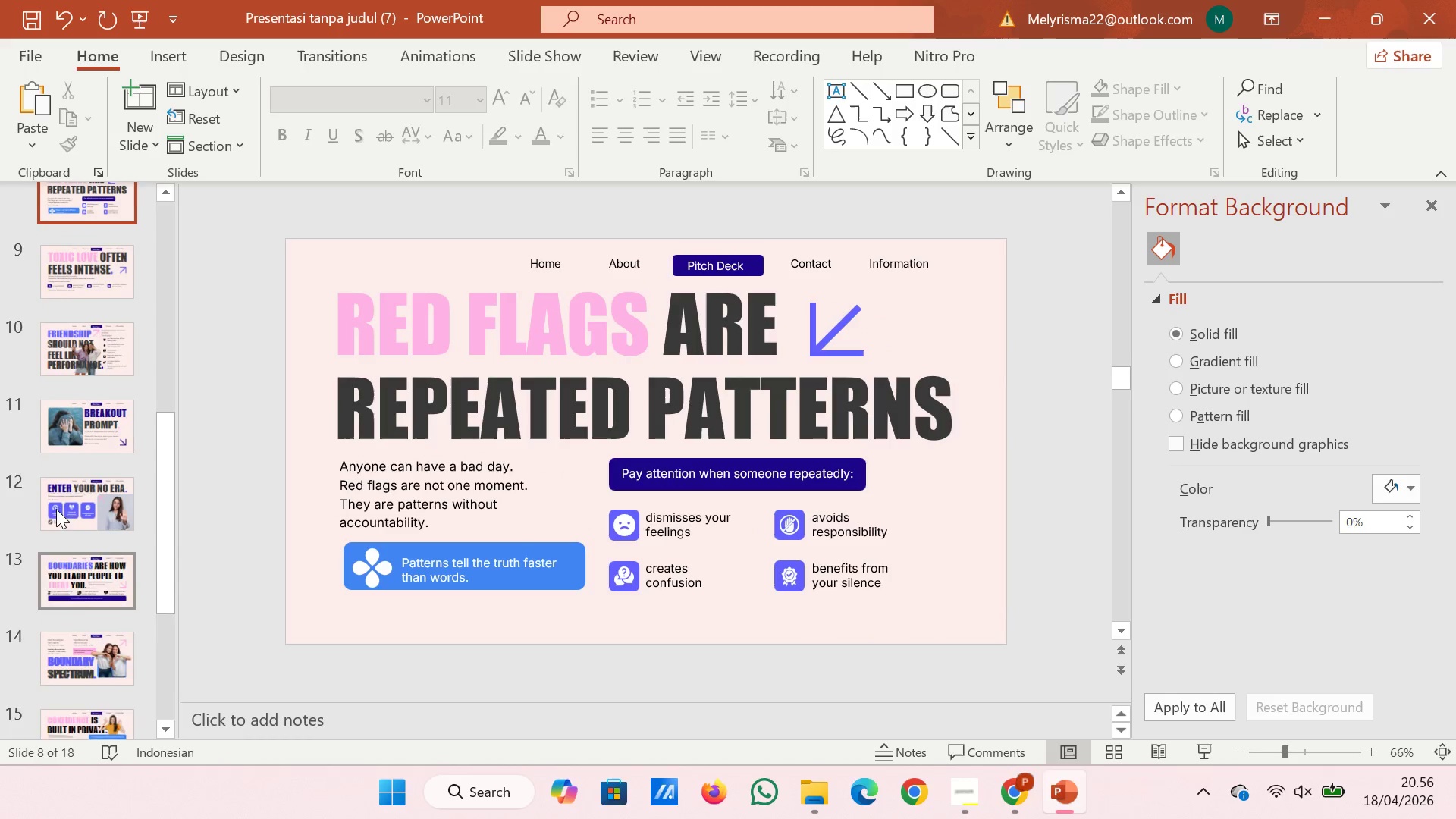 
key(ArrowUp)
 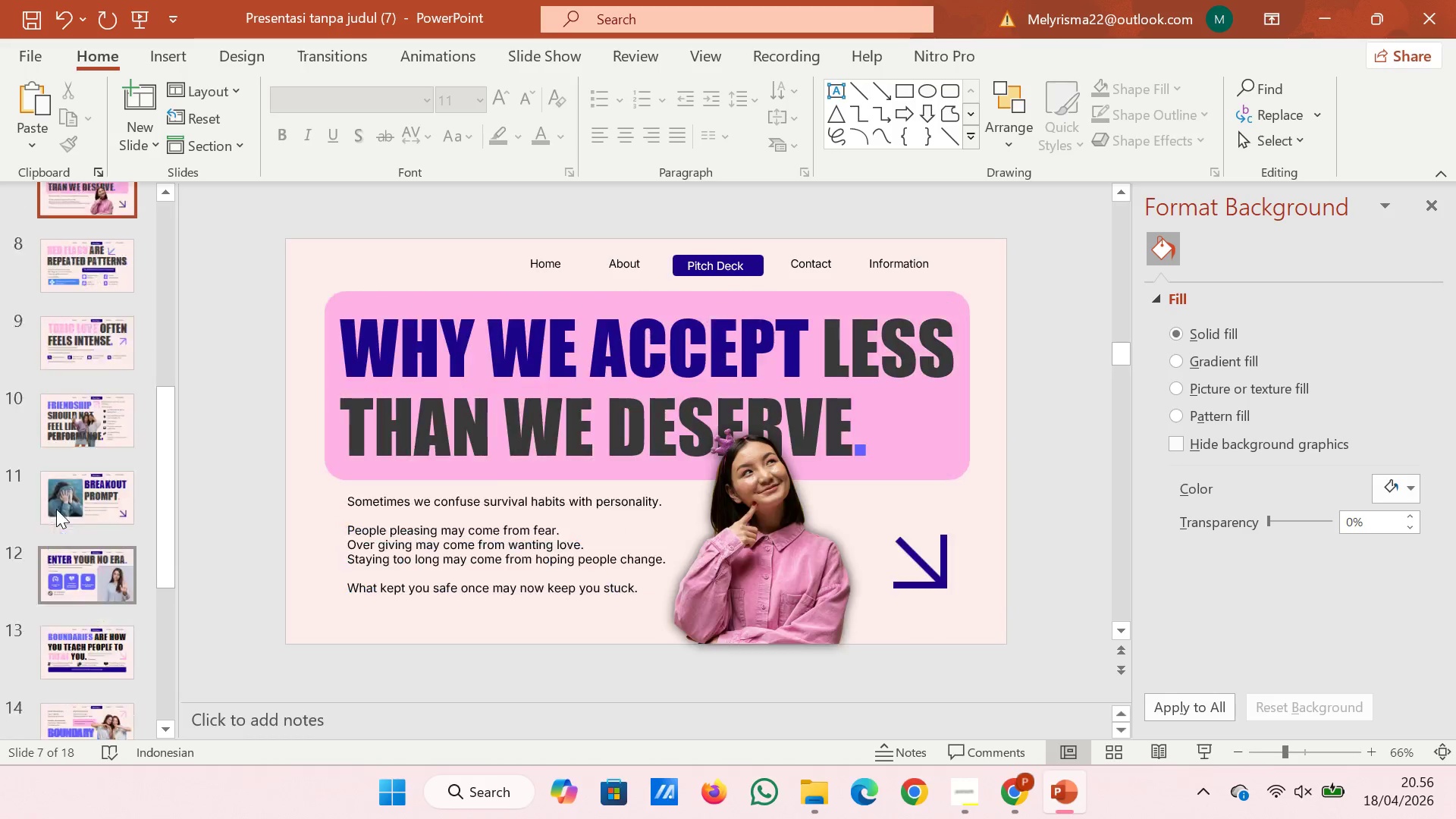 
key(ArrowUp)
 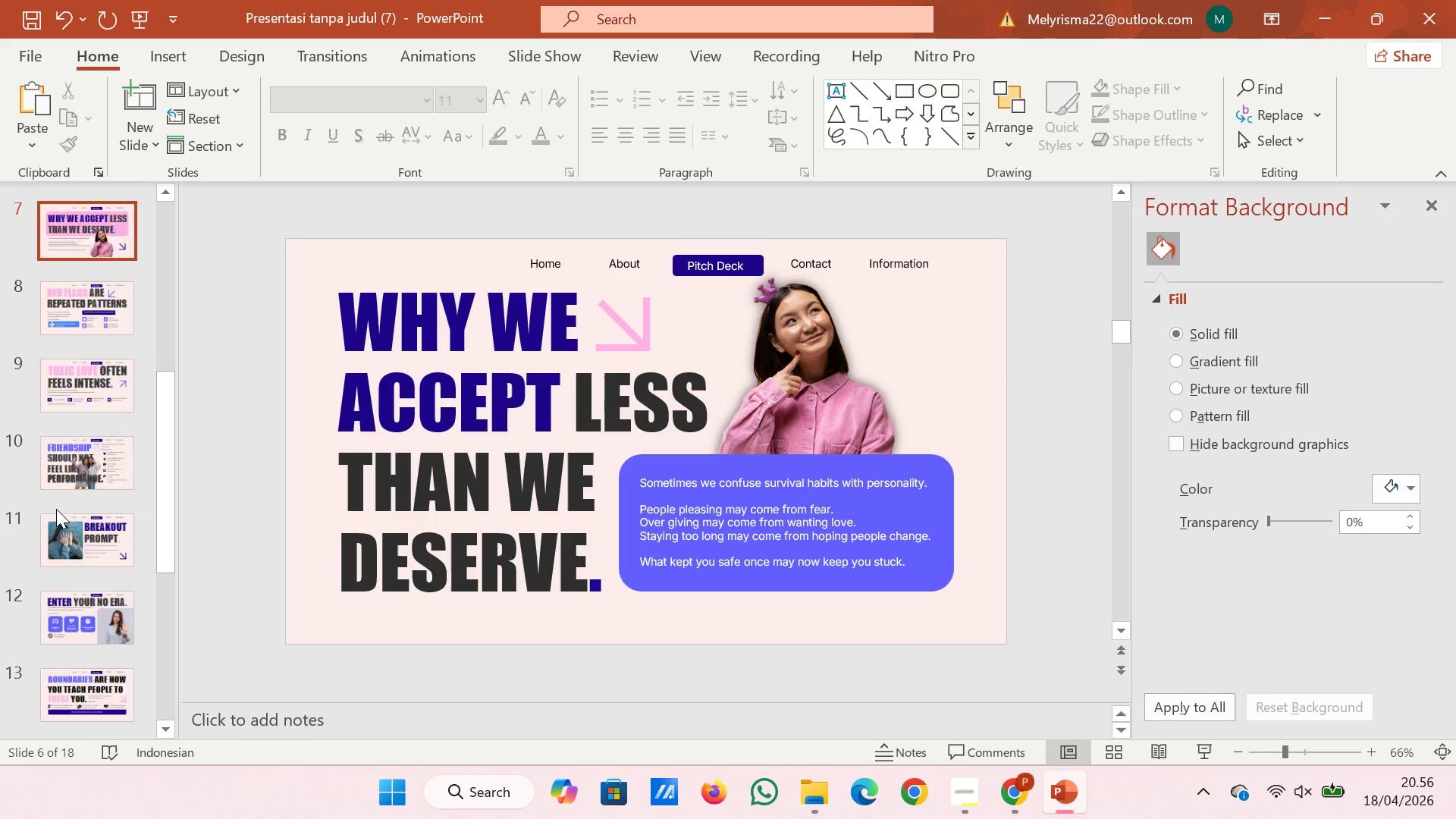 
key(ArrowUp)
 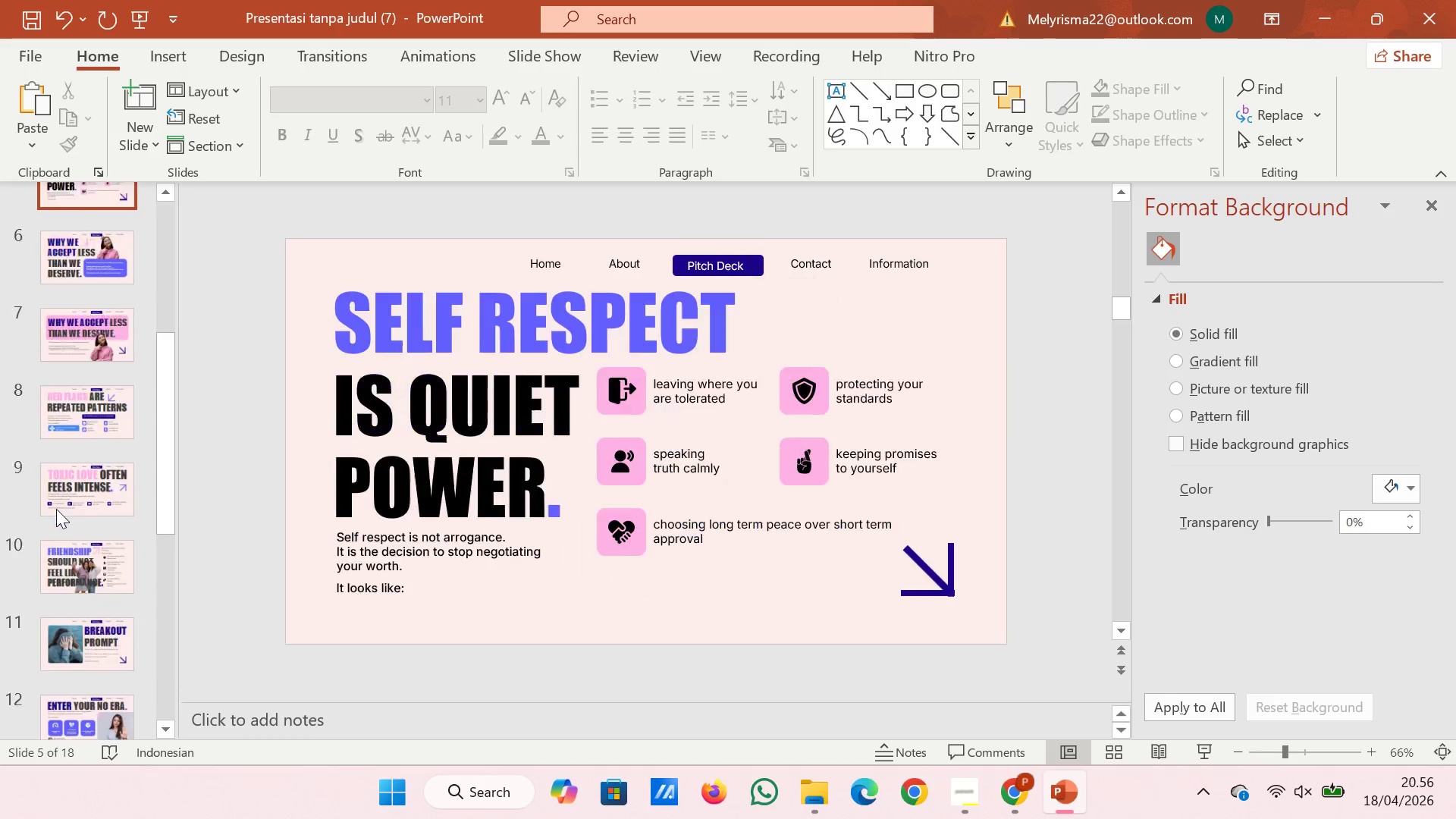 
key(ArrowUp)
 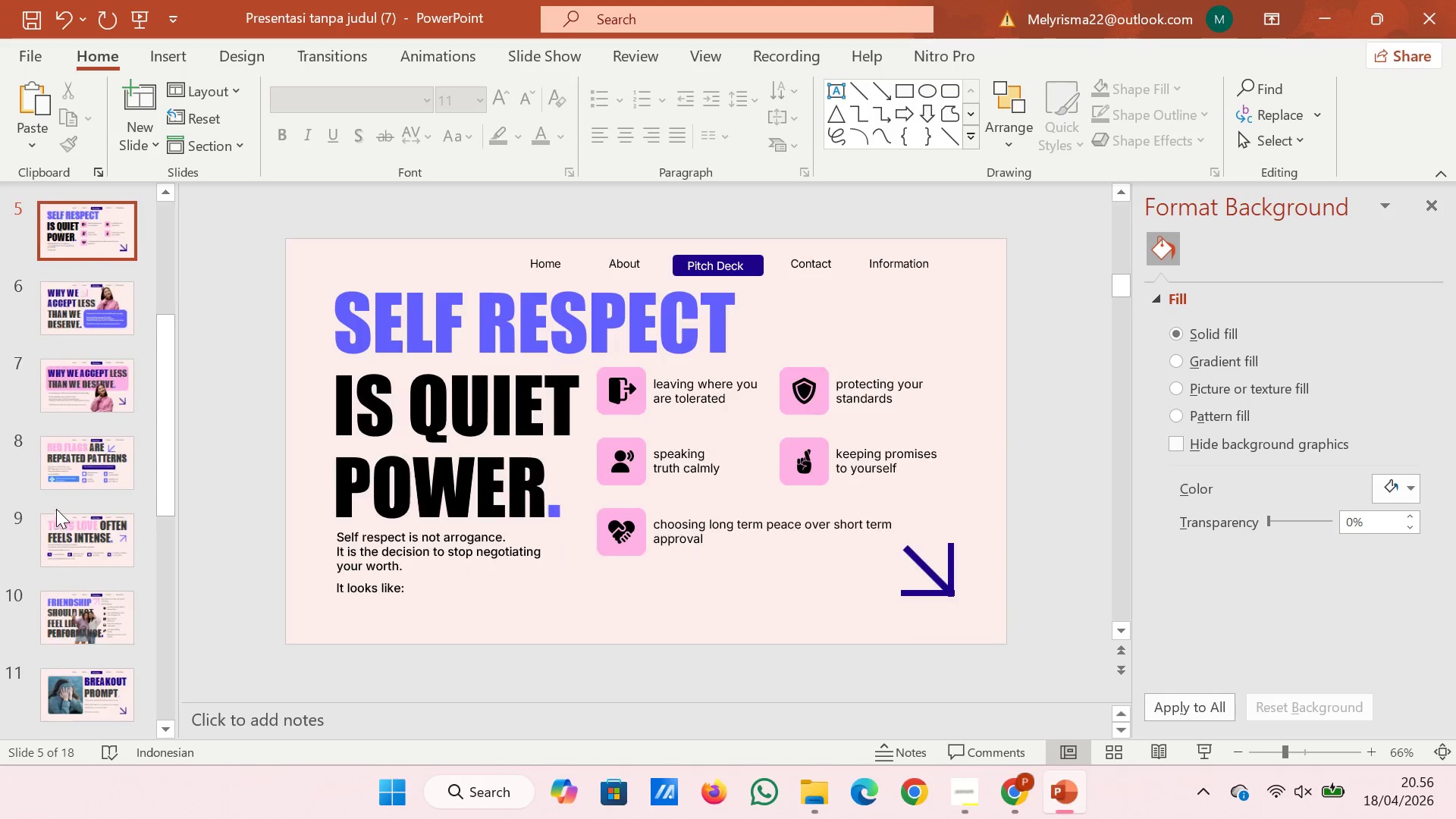 
key(ArrowUp)
 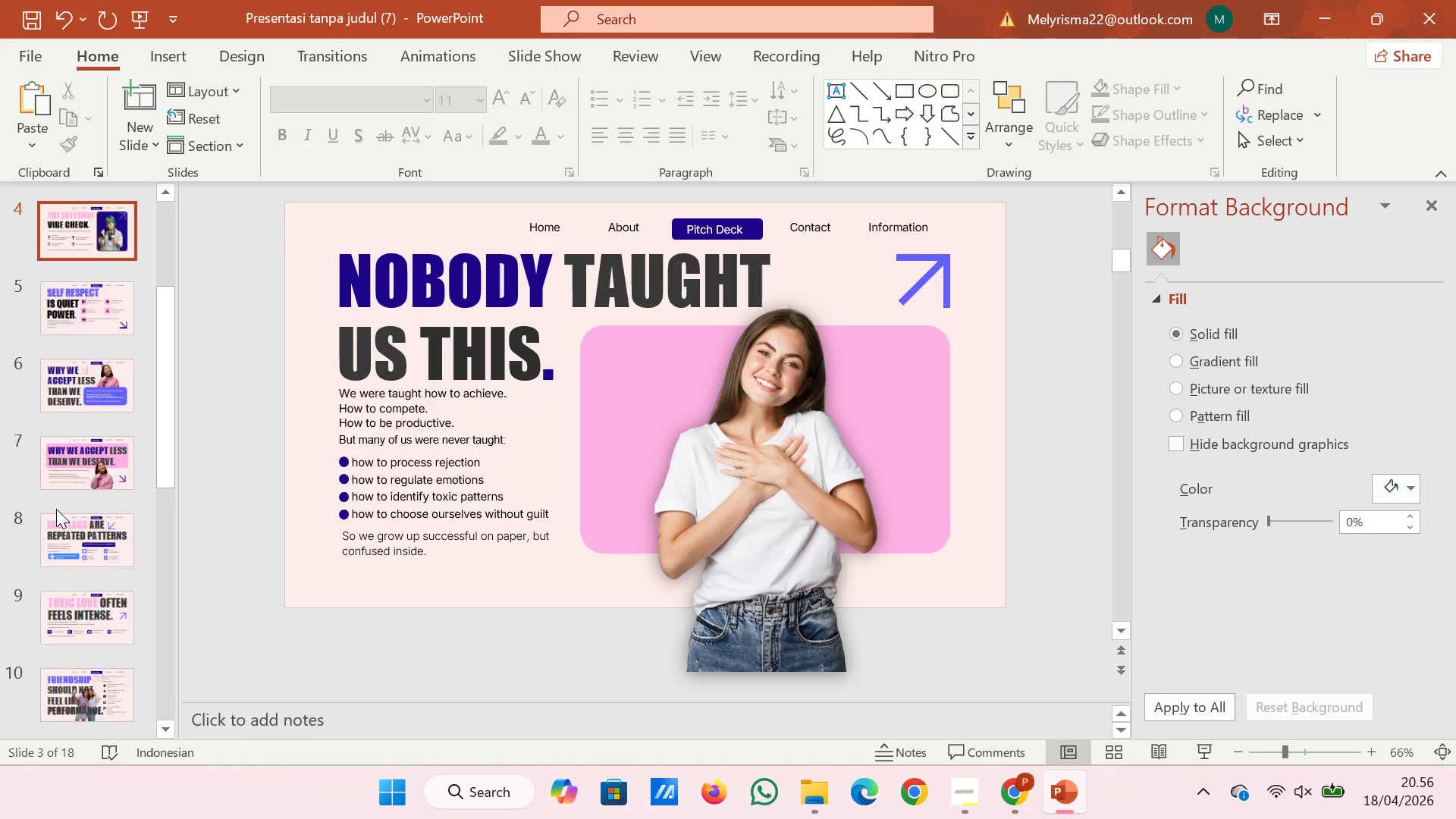 
key(ArrowUp)
 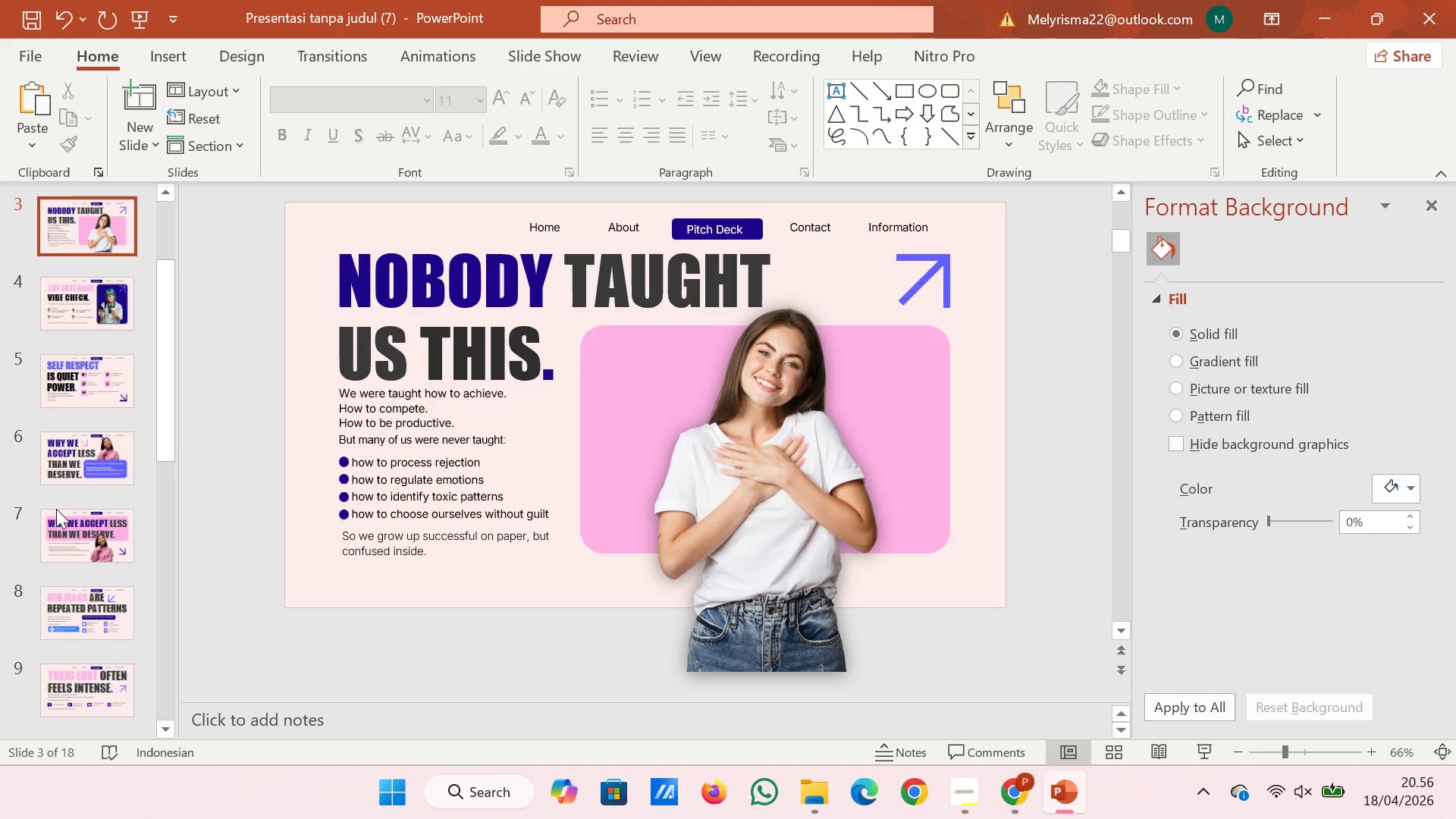 
key(ArrowUp)
 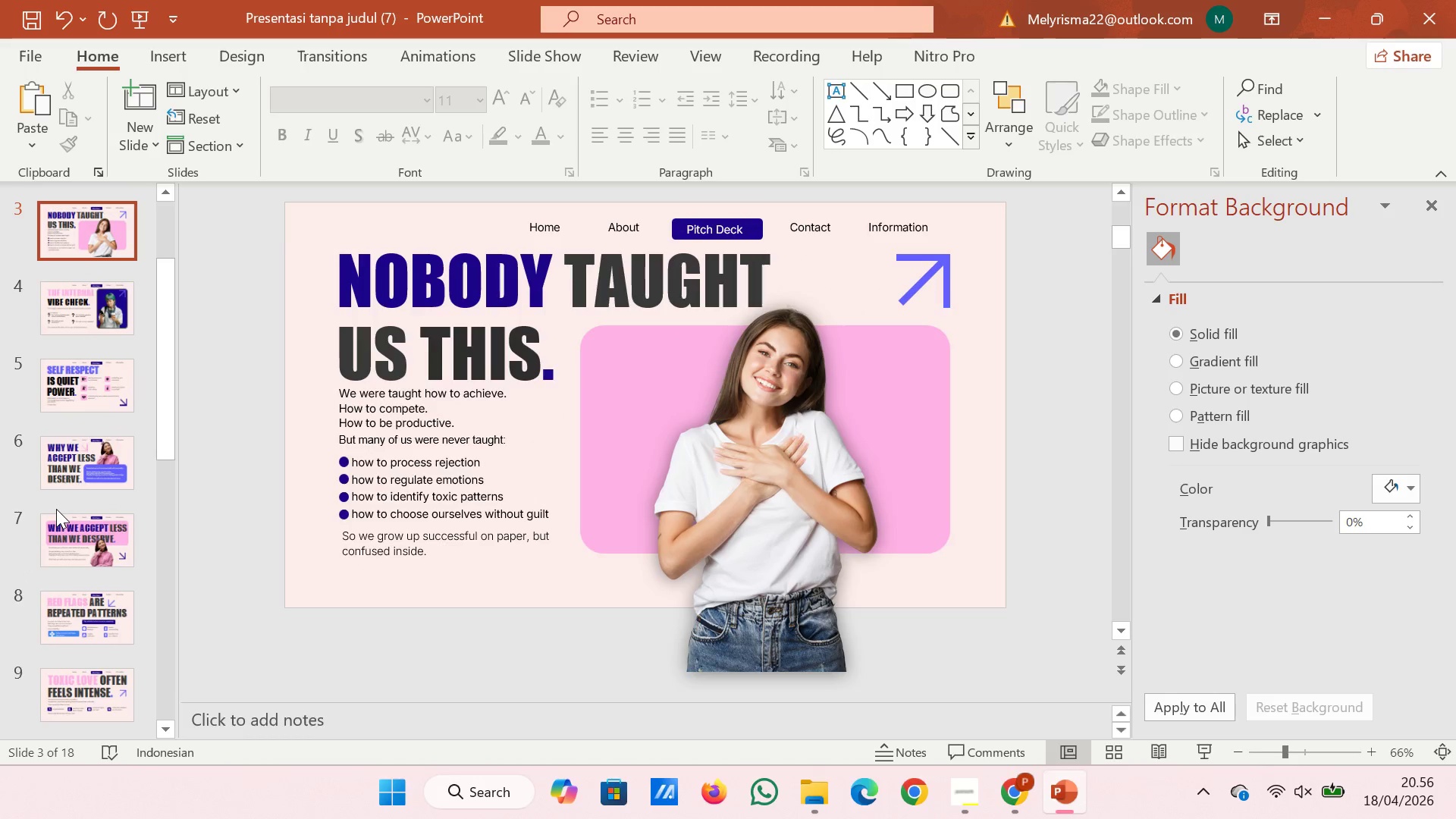 
key(ArrowUp)
 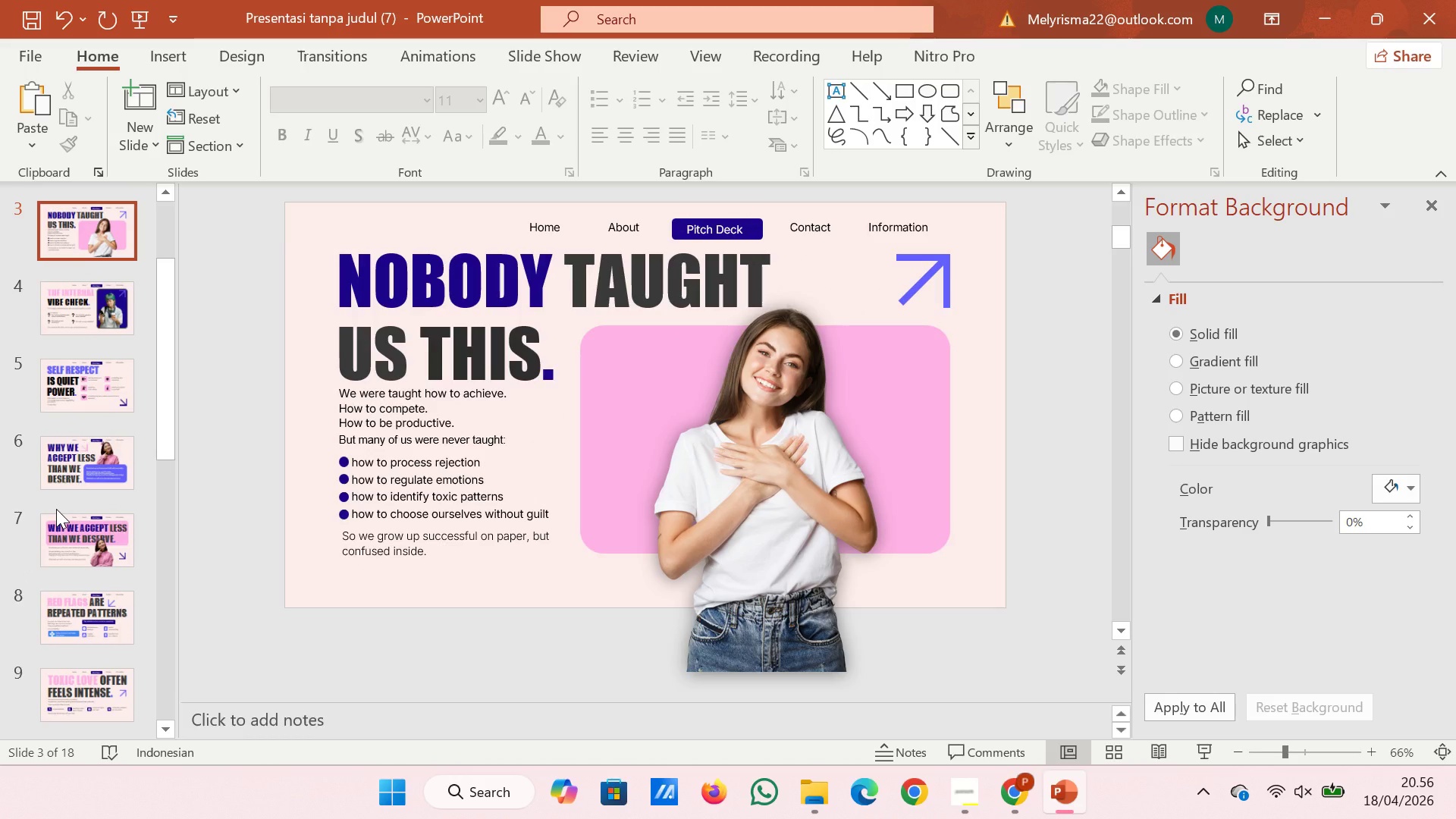 
key(ArrowUp)
 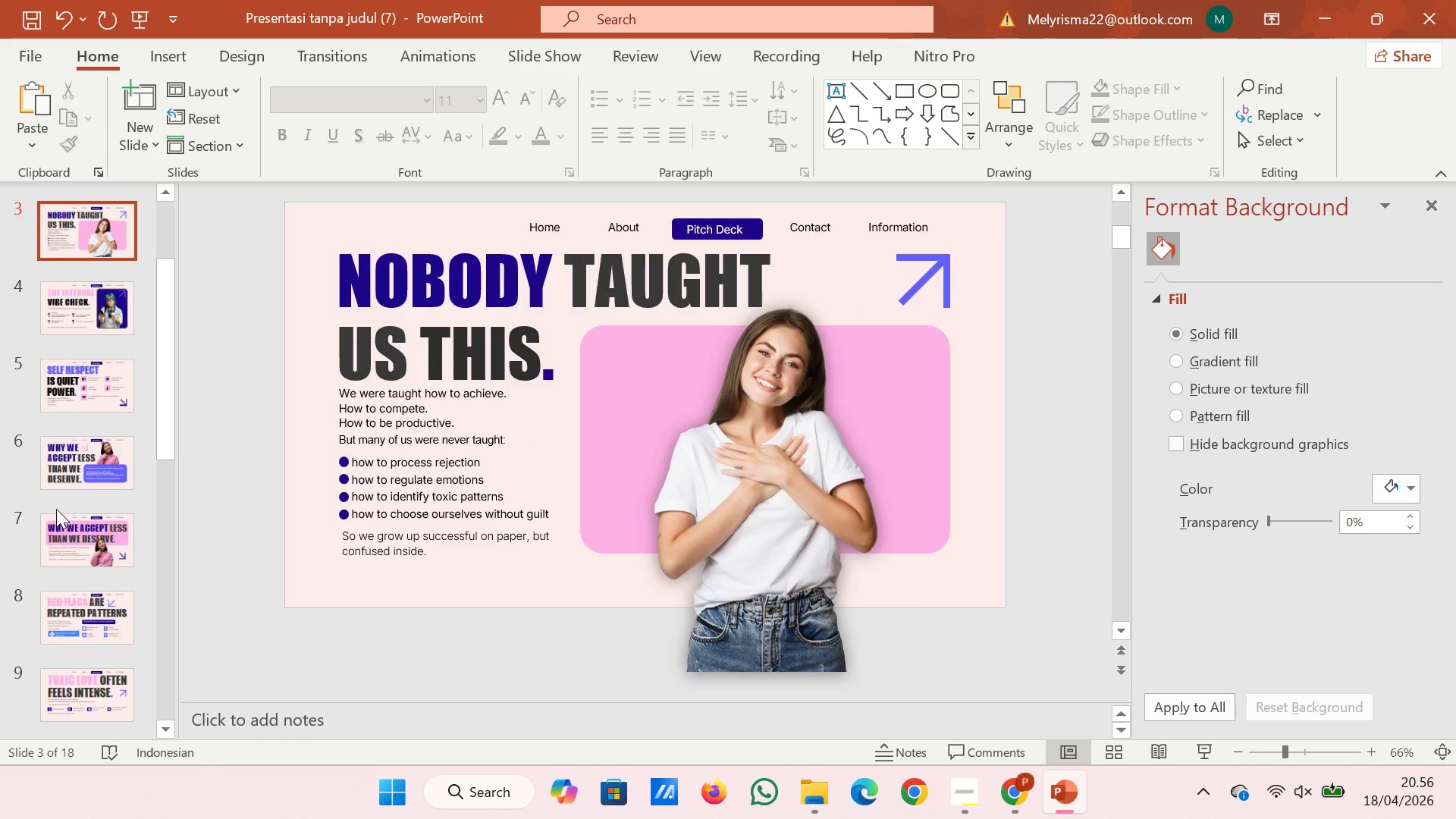 
key(ArrowUp)
 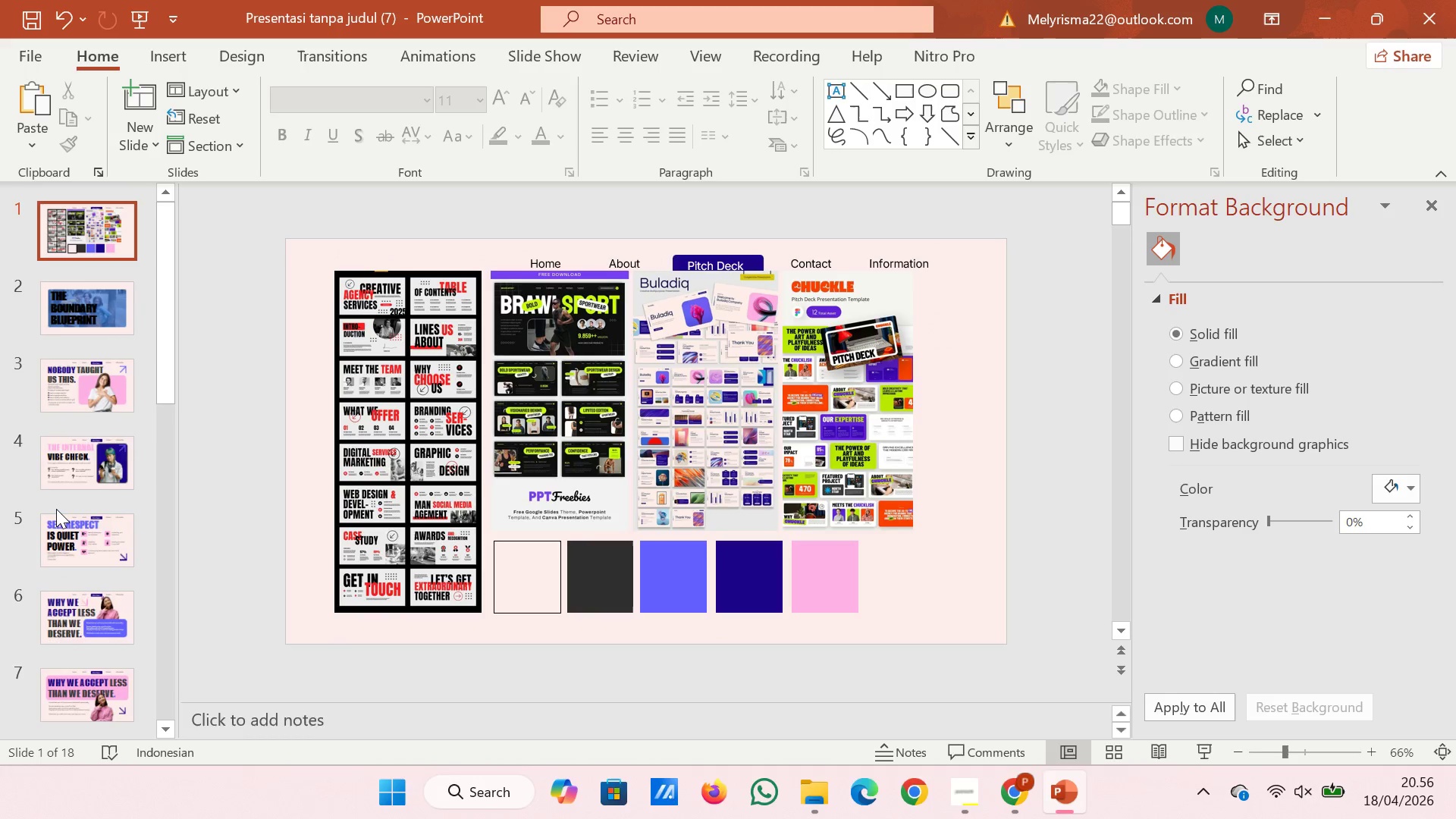 
key(ArrowUp)
 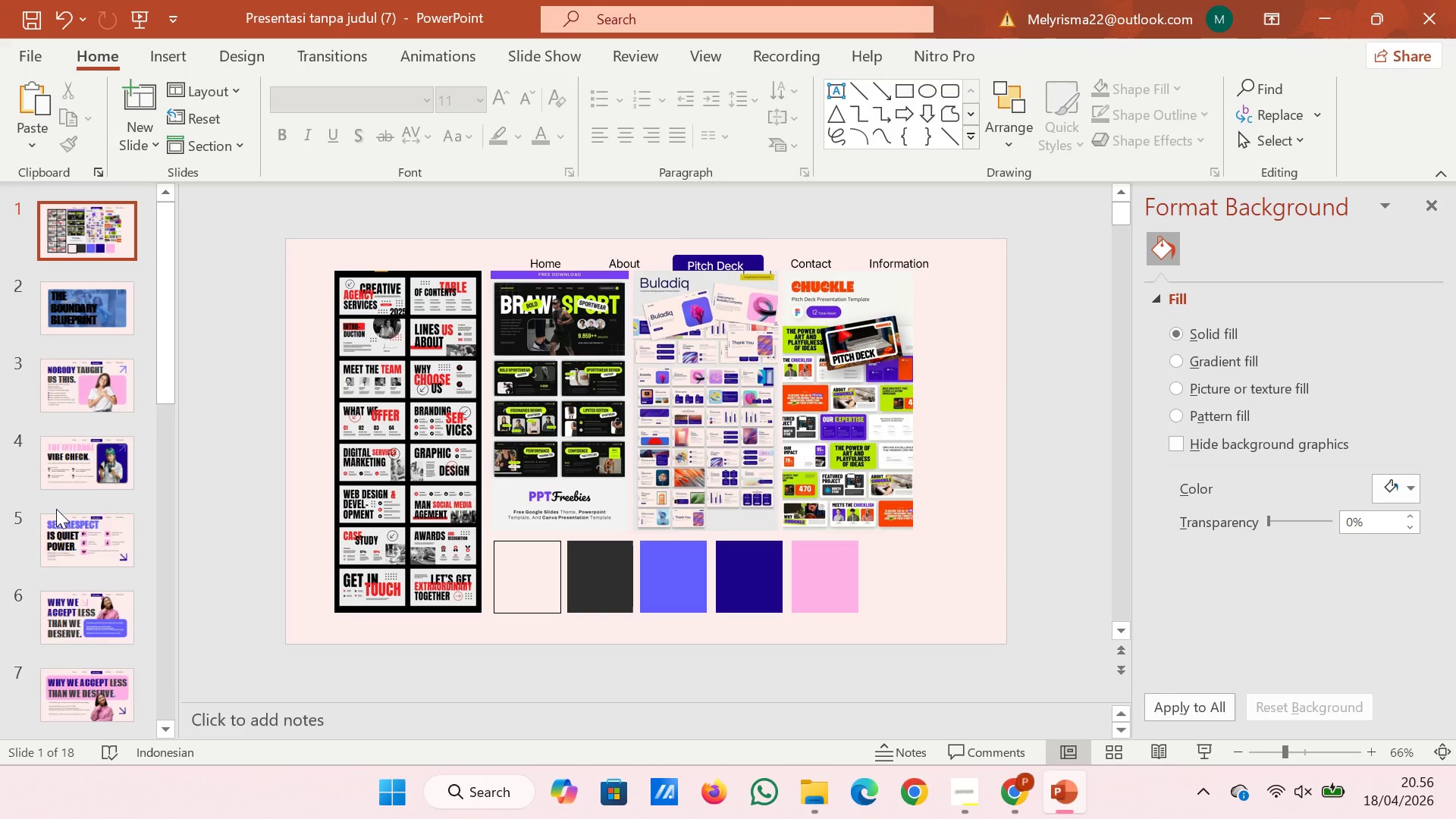 
key(ArrowDown)
 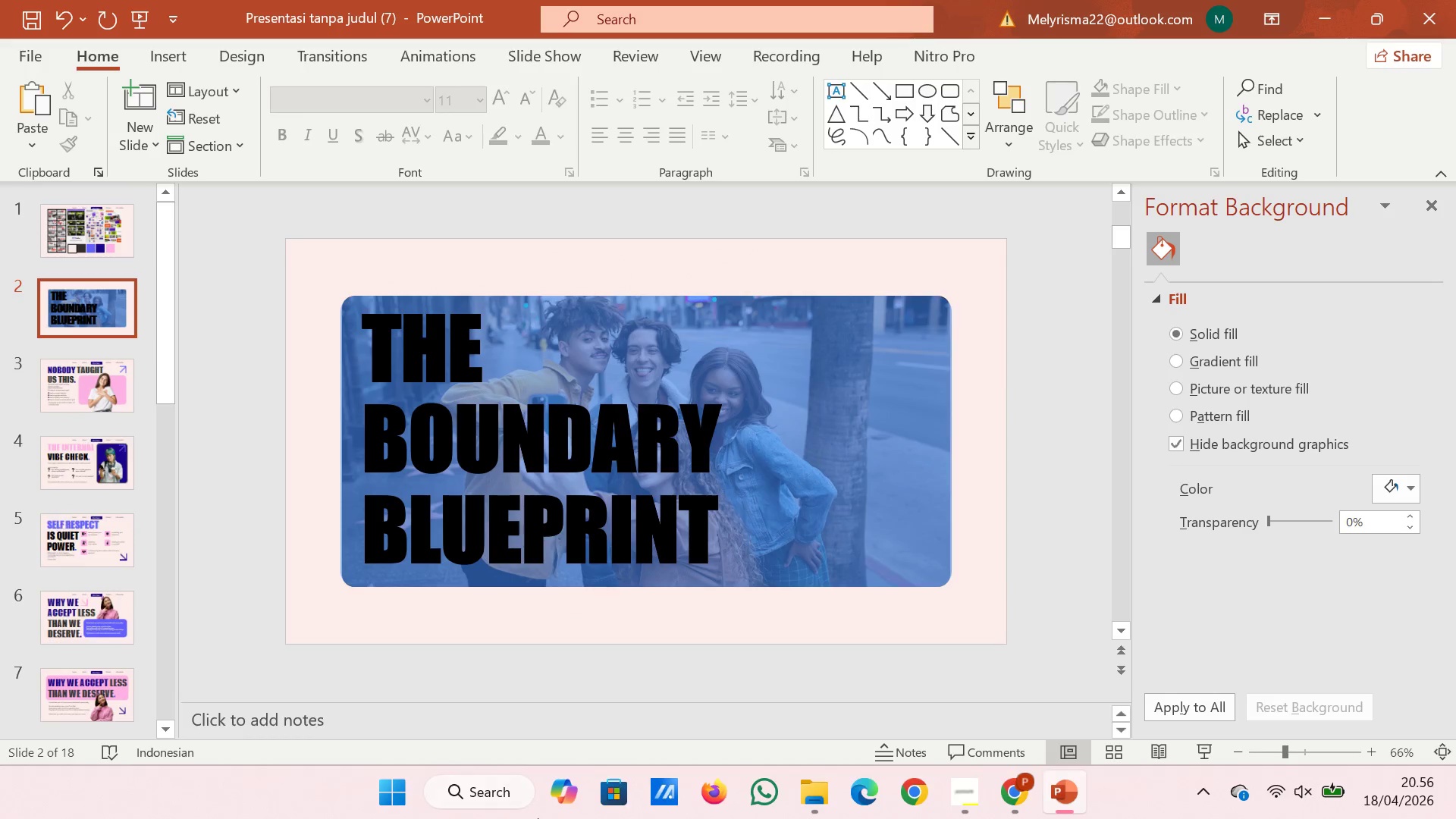 
wait(5.42)
 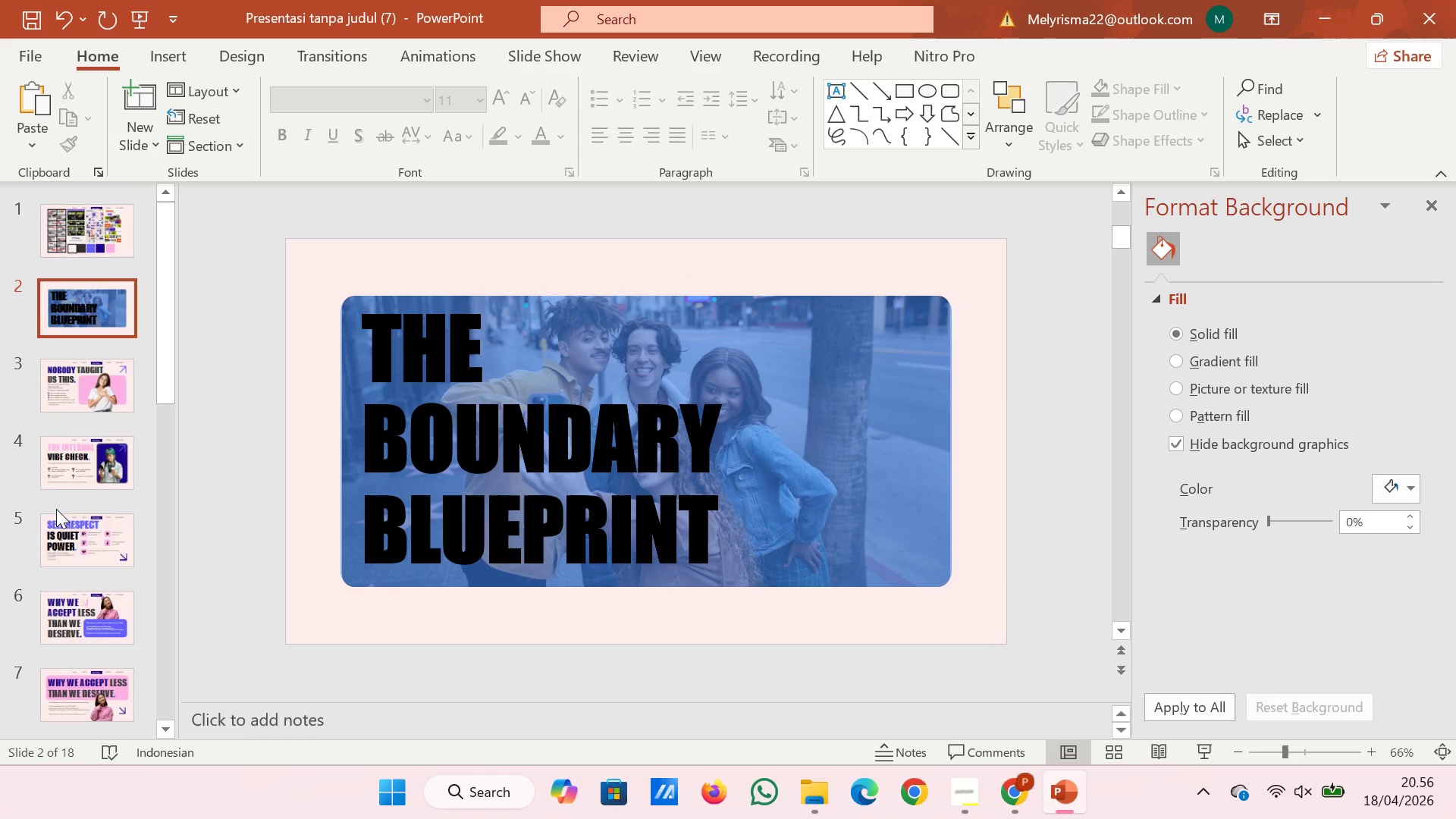 
left_click([725, 544])
 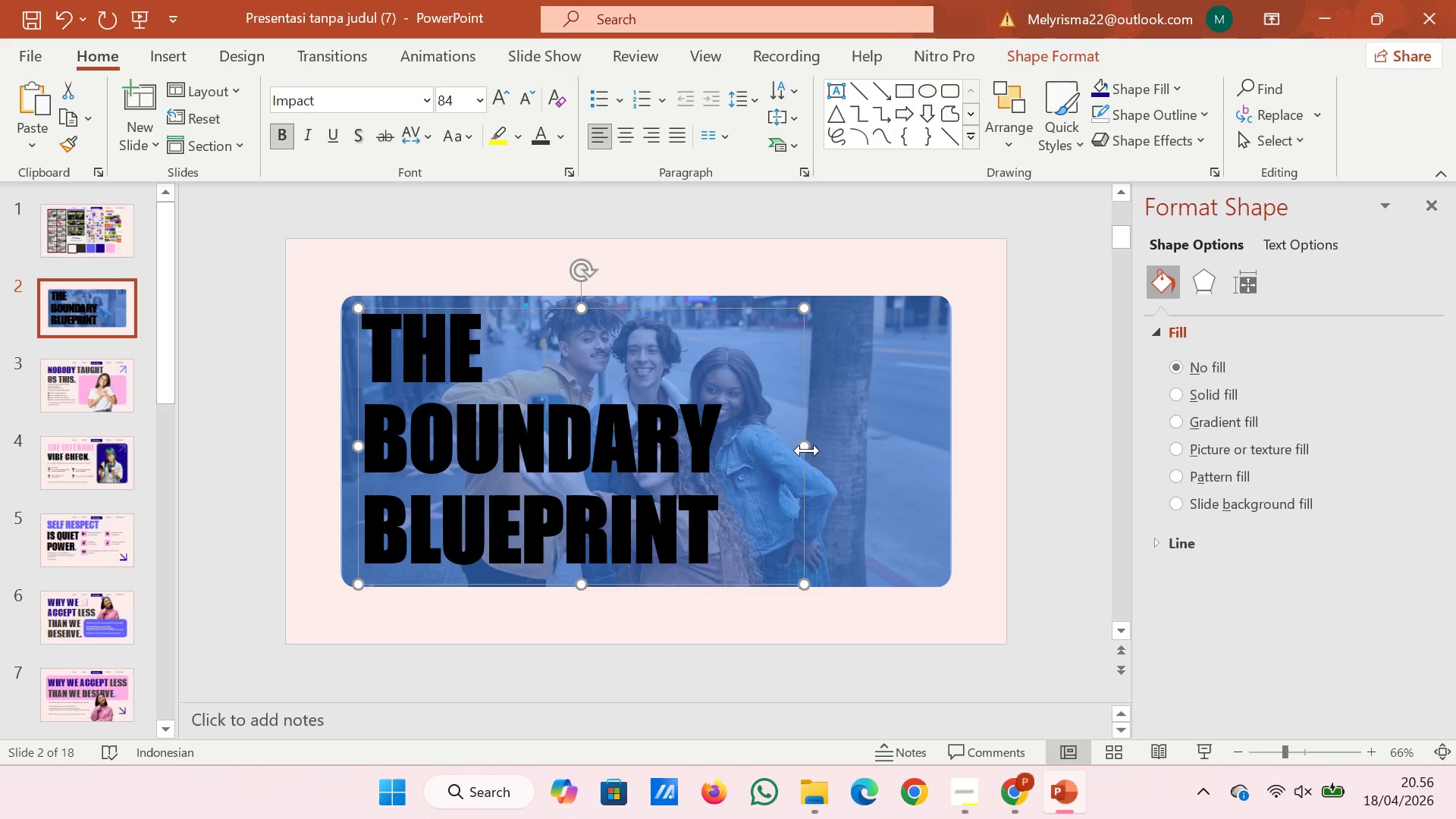 
left_click_drag(start_coordinate=[807, 447], to_coordinate=[935, 429])
 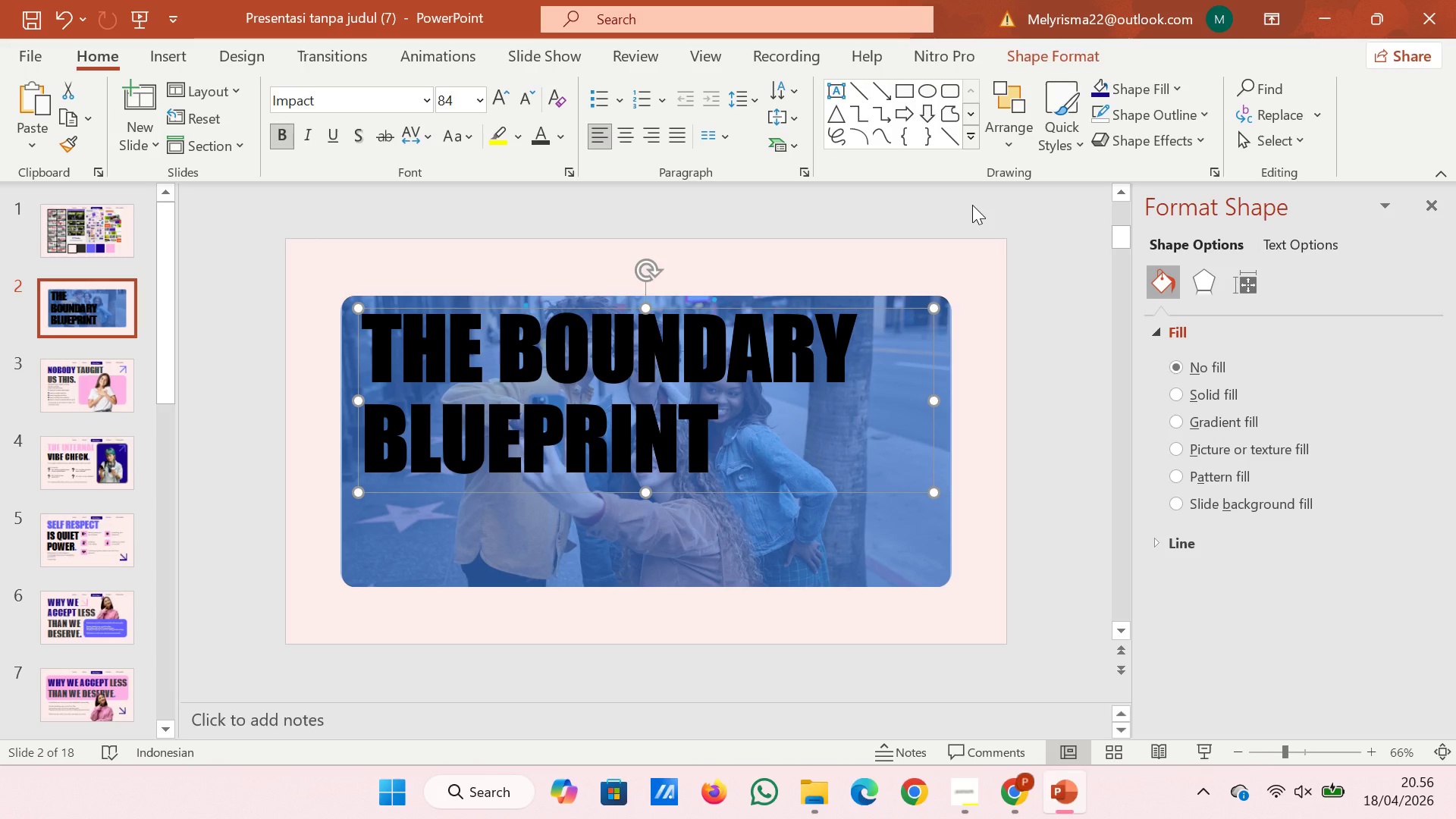 
left_click([972, 205])
 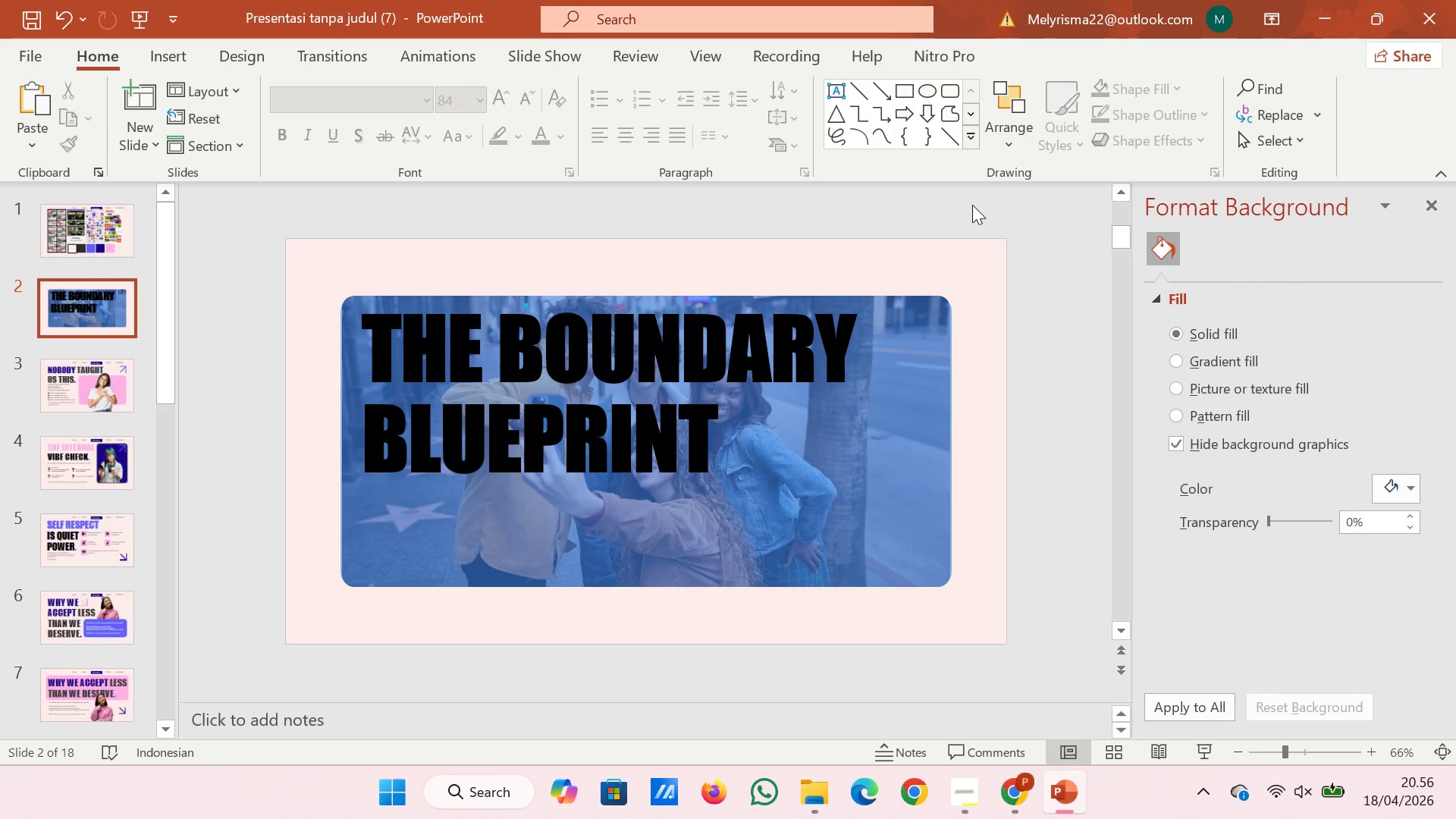 
key(Control+V)
 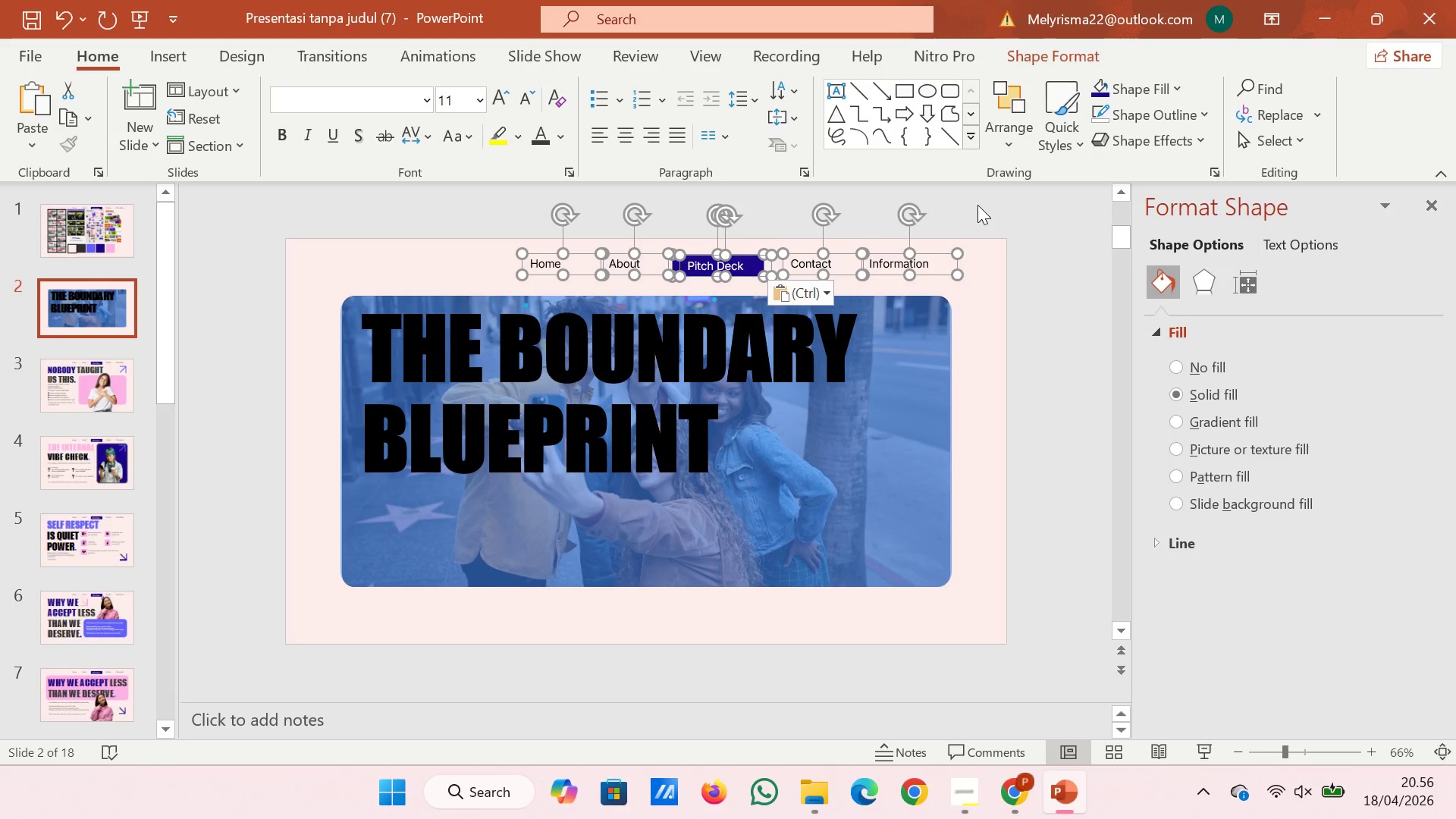 
left_click([981, 205])
 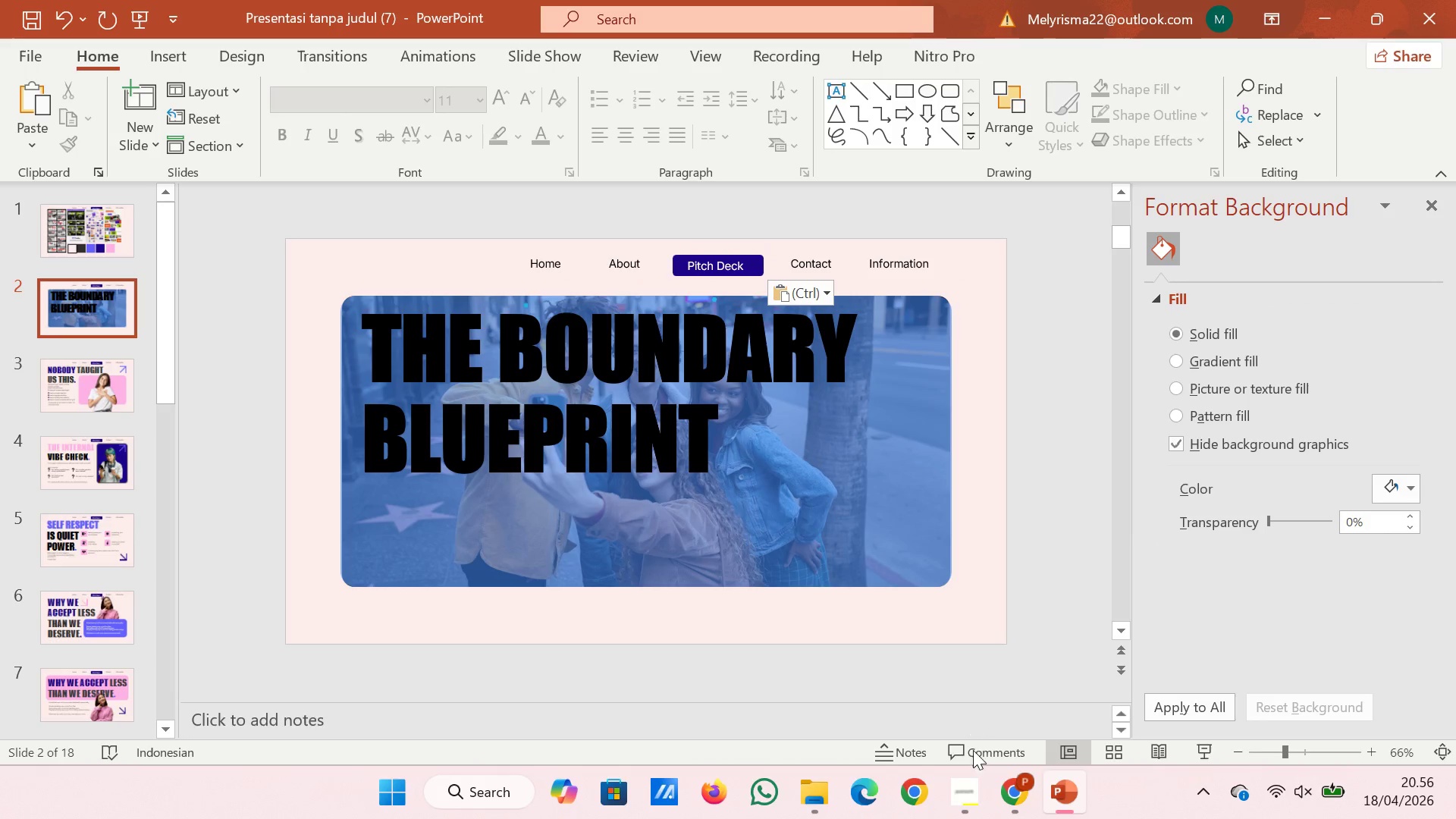 
left_click([1020, 794])
 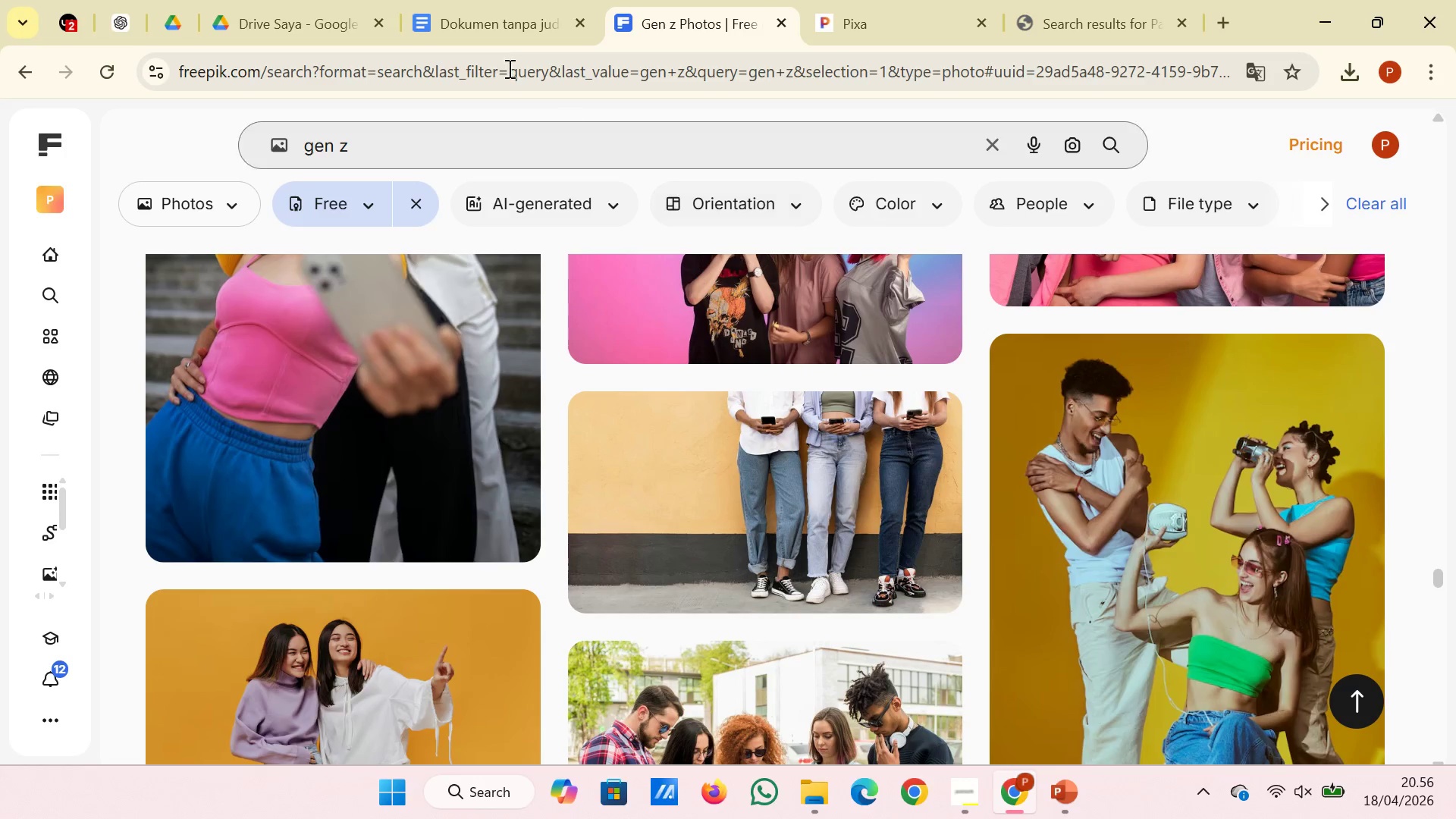 
left_click([469, 0])
 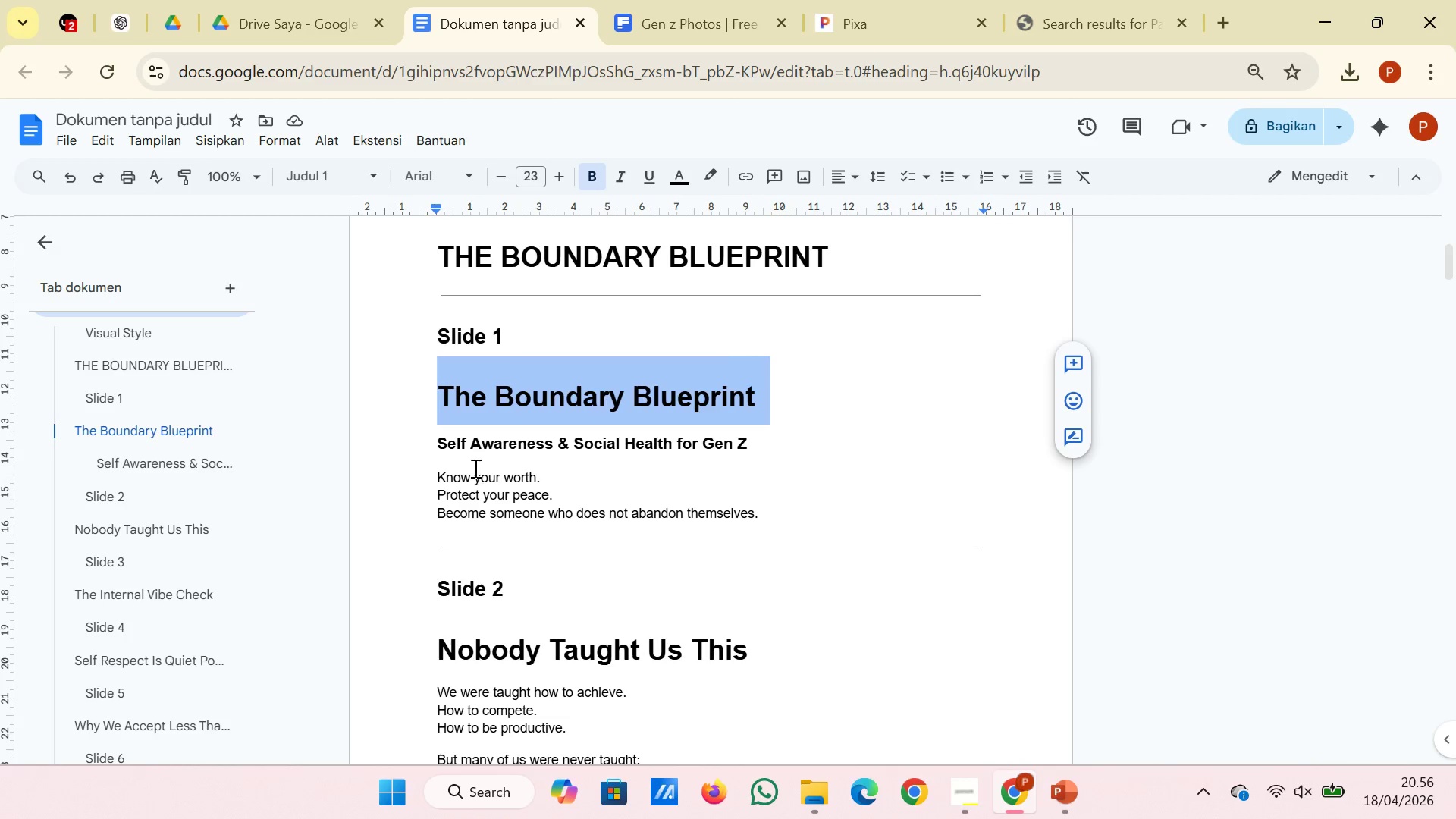 
left_click([442, 461])
 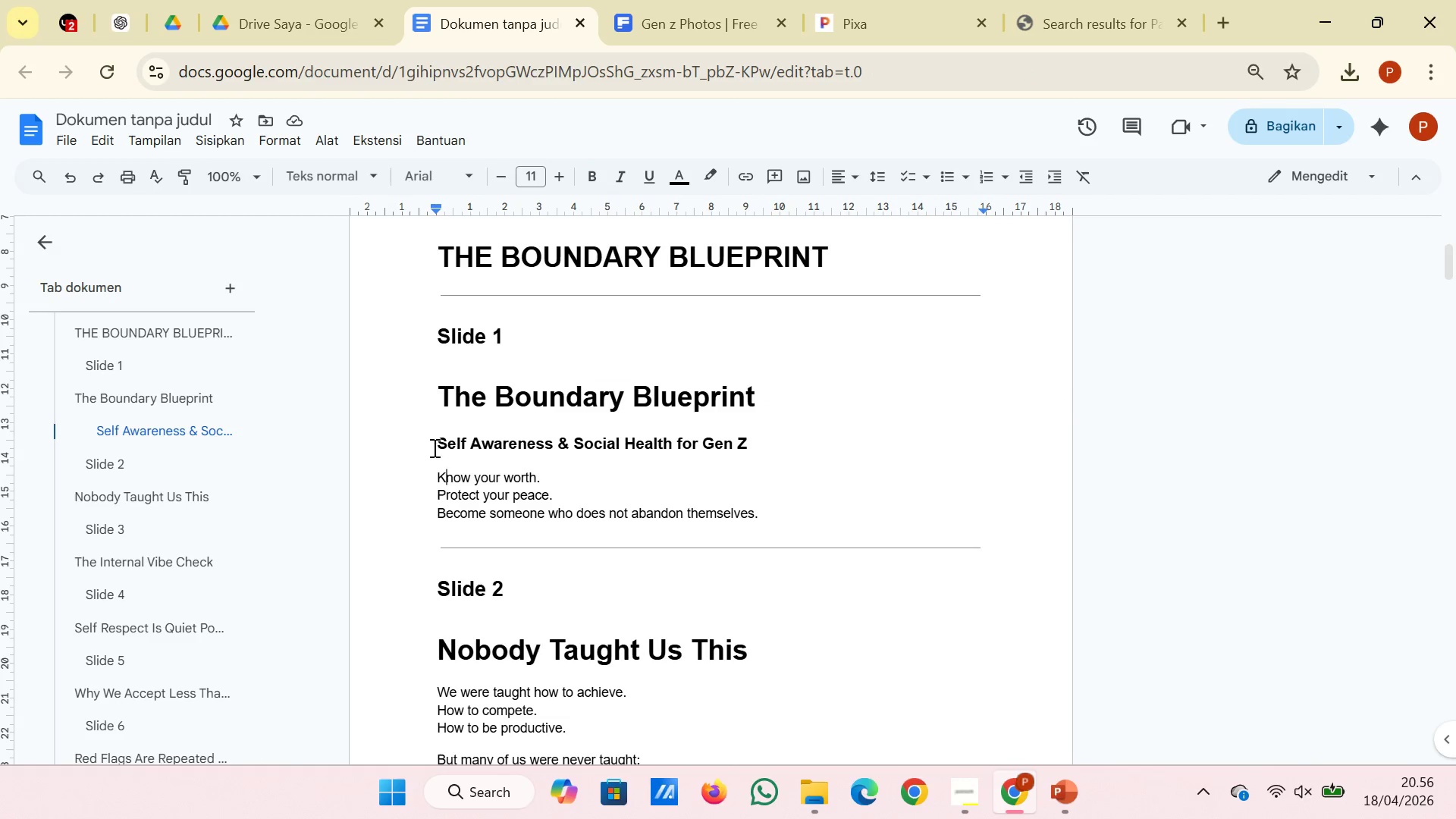 
left_click_drag(start_coordinate=[433, 447], to_coordinate=[780, 434])
 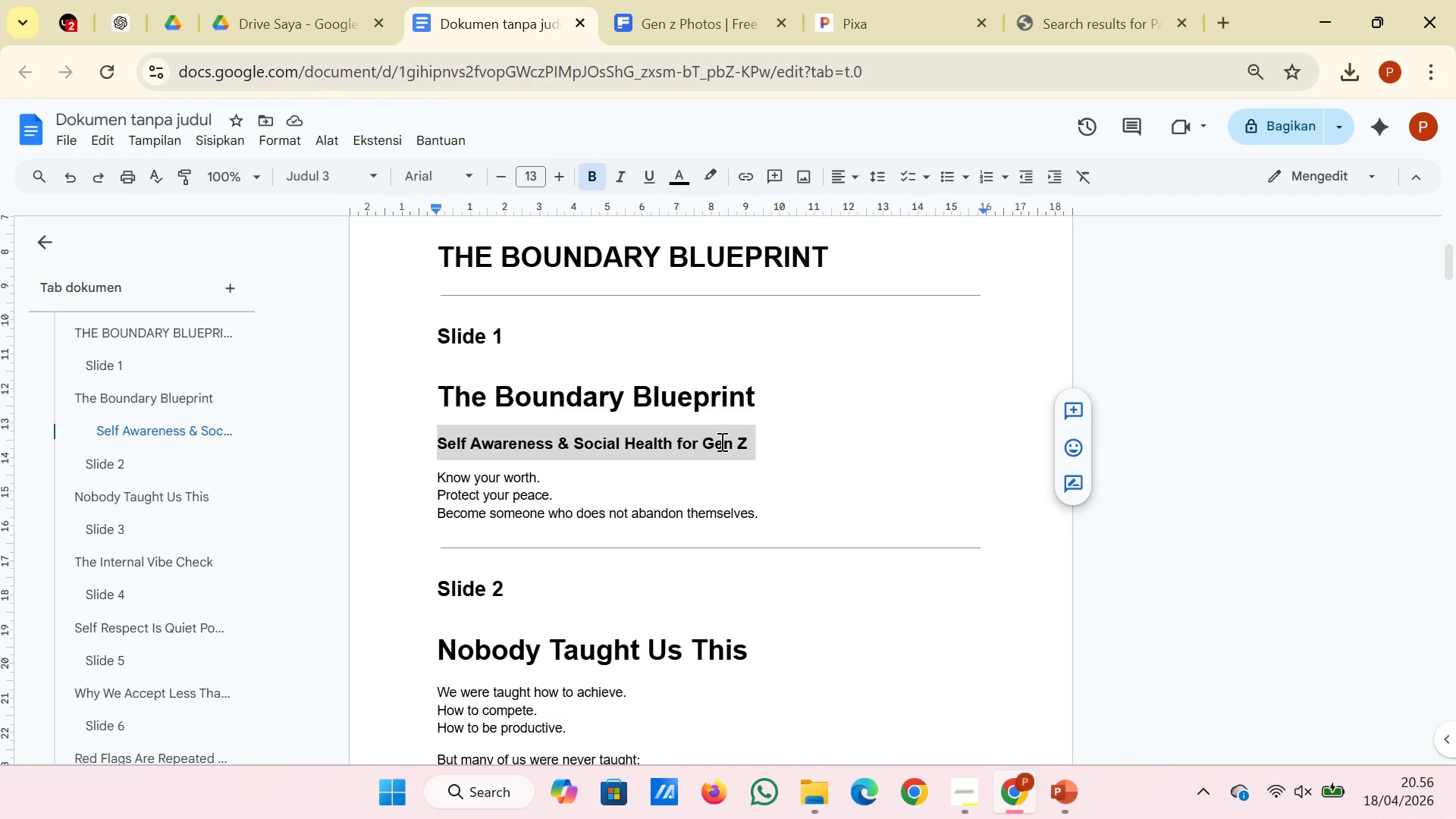 
right_click([720, 441])
 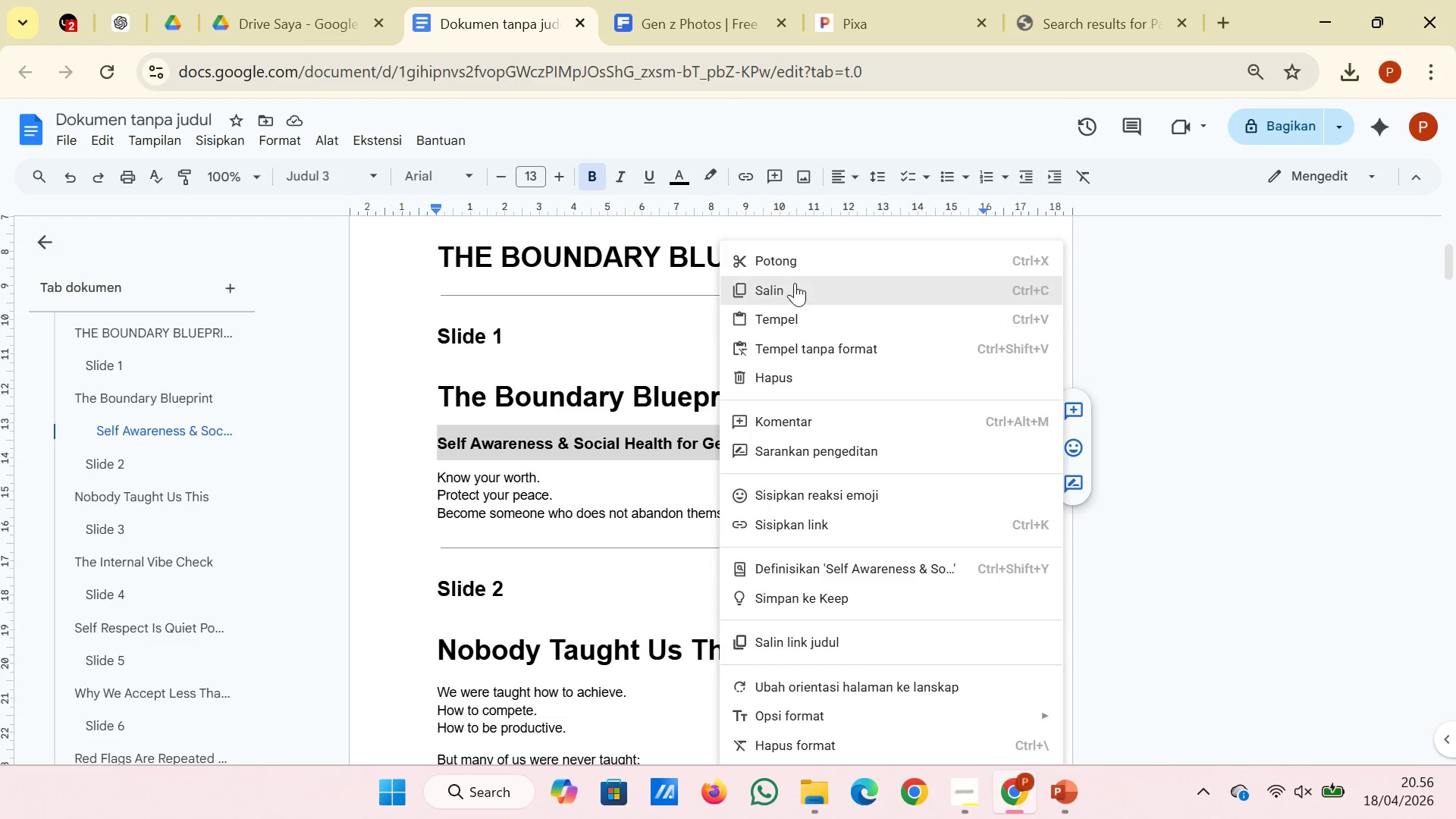 
left_click([795, 283])
 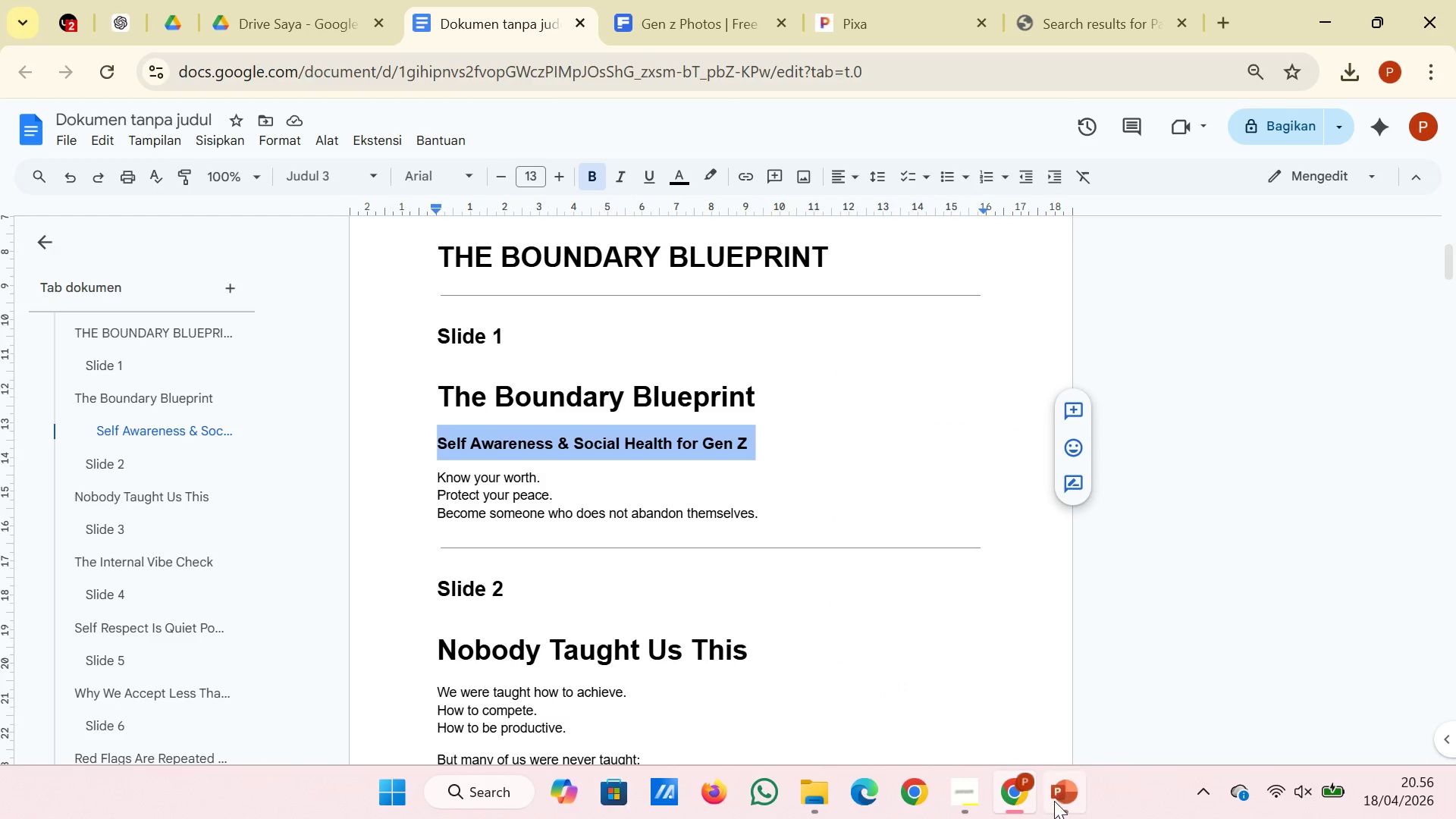 
left_click([1064, 807])
 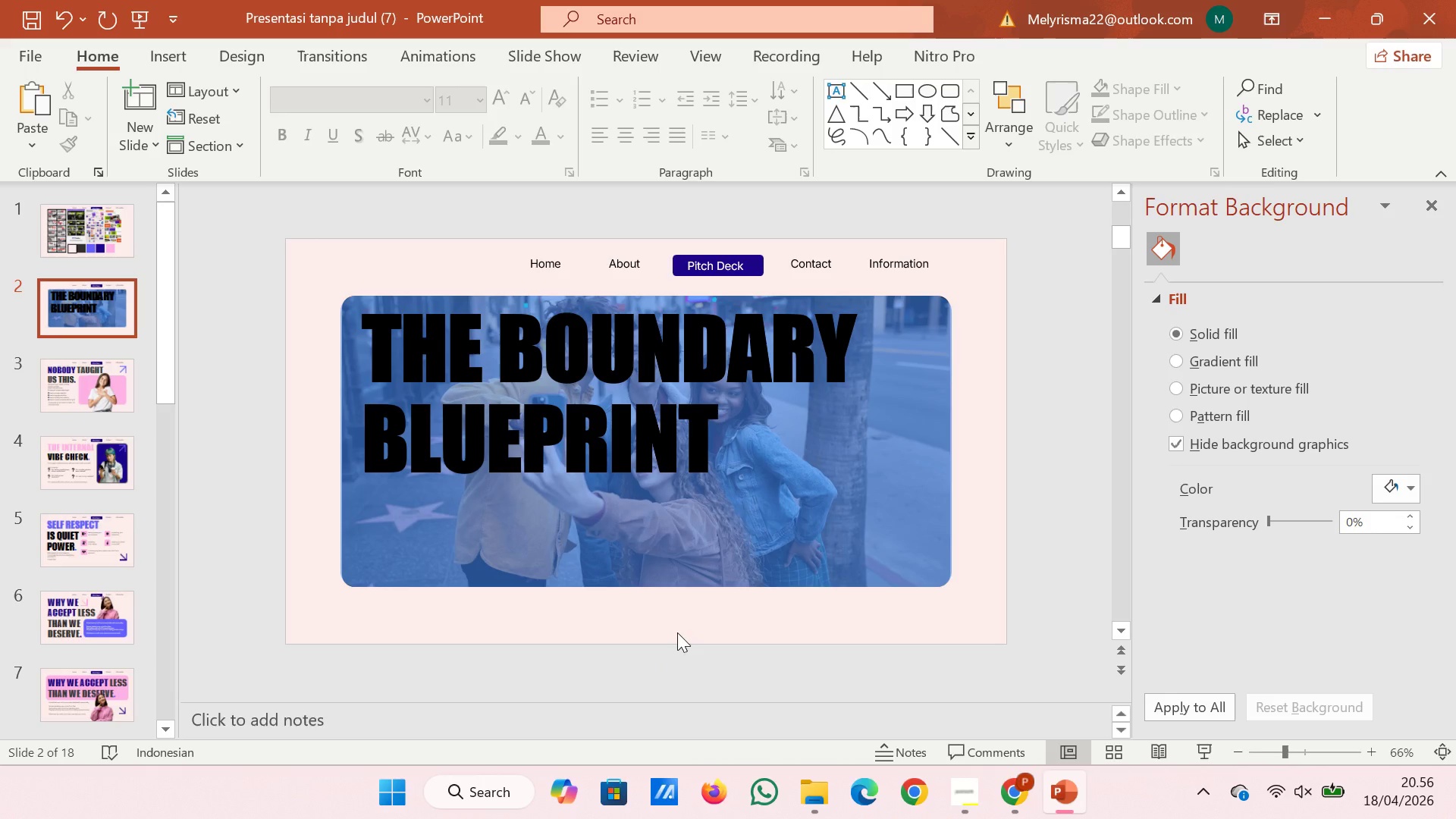 
right_click([679, 618])
 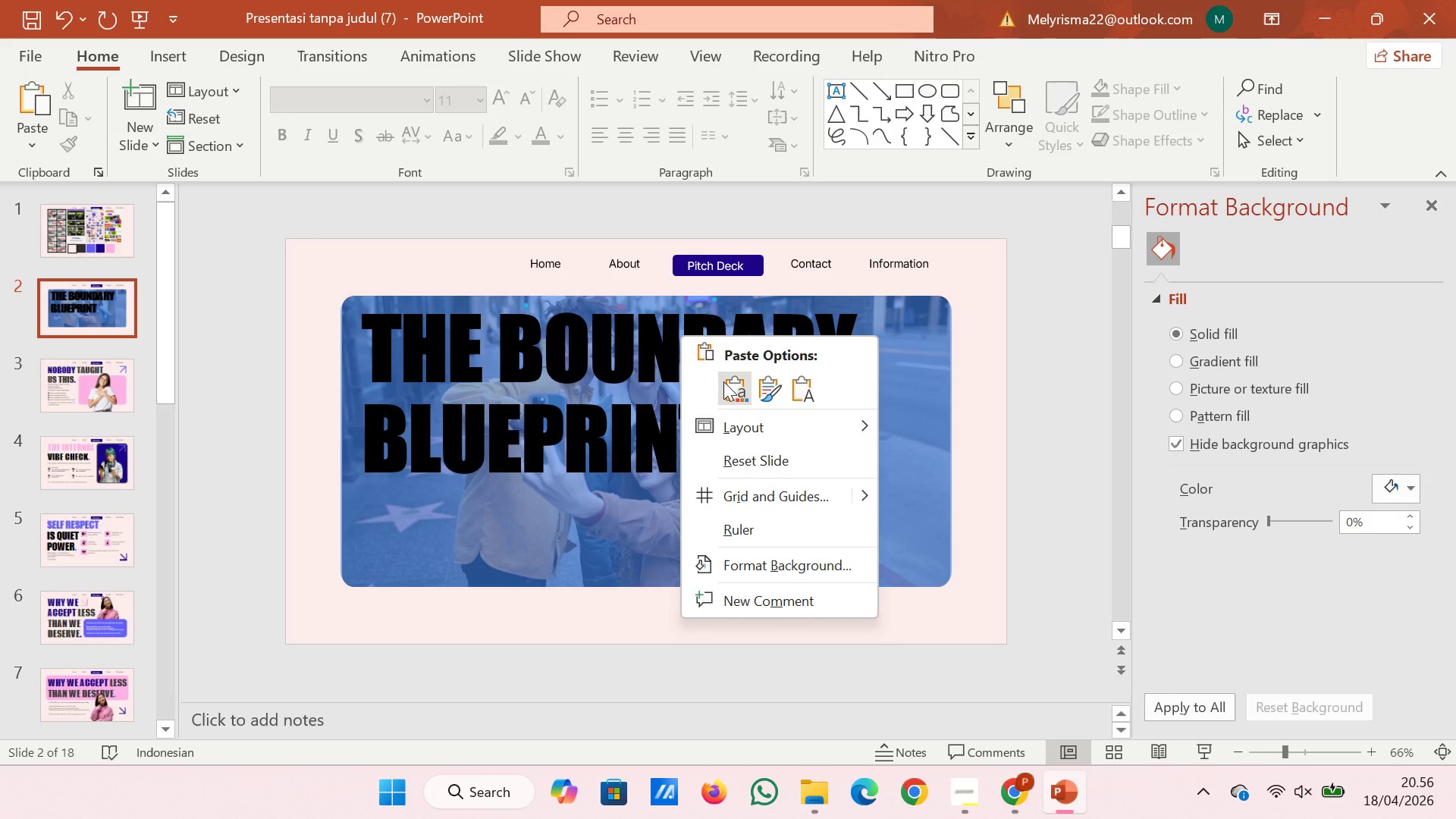 
left_click([723, 381])
 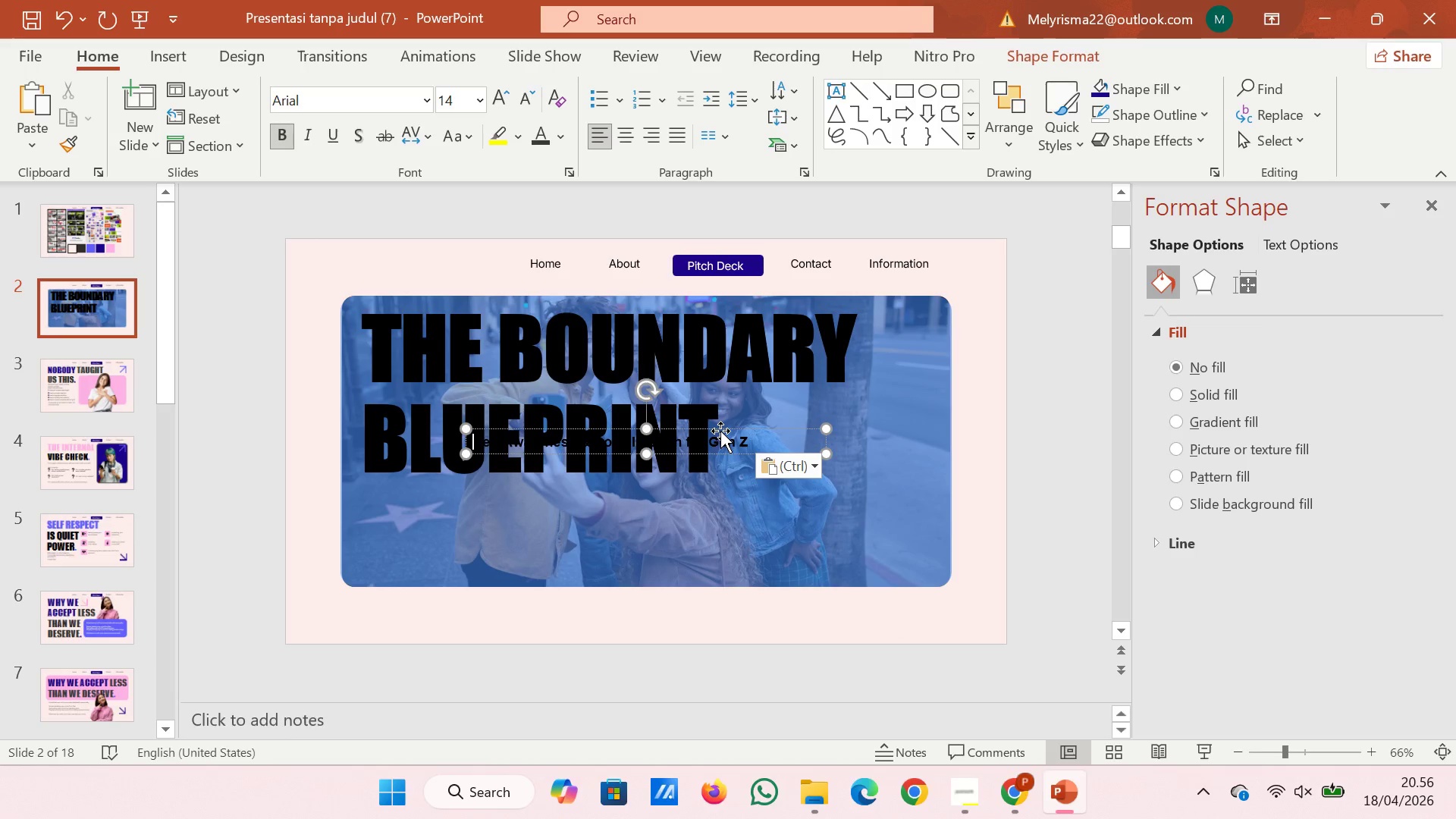 
left_click_drag(start_coordinate=[720, 431], to_coordinate=[611, 475])
 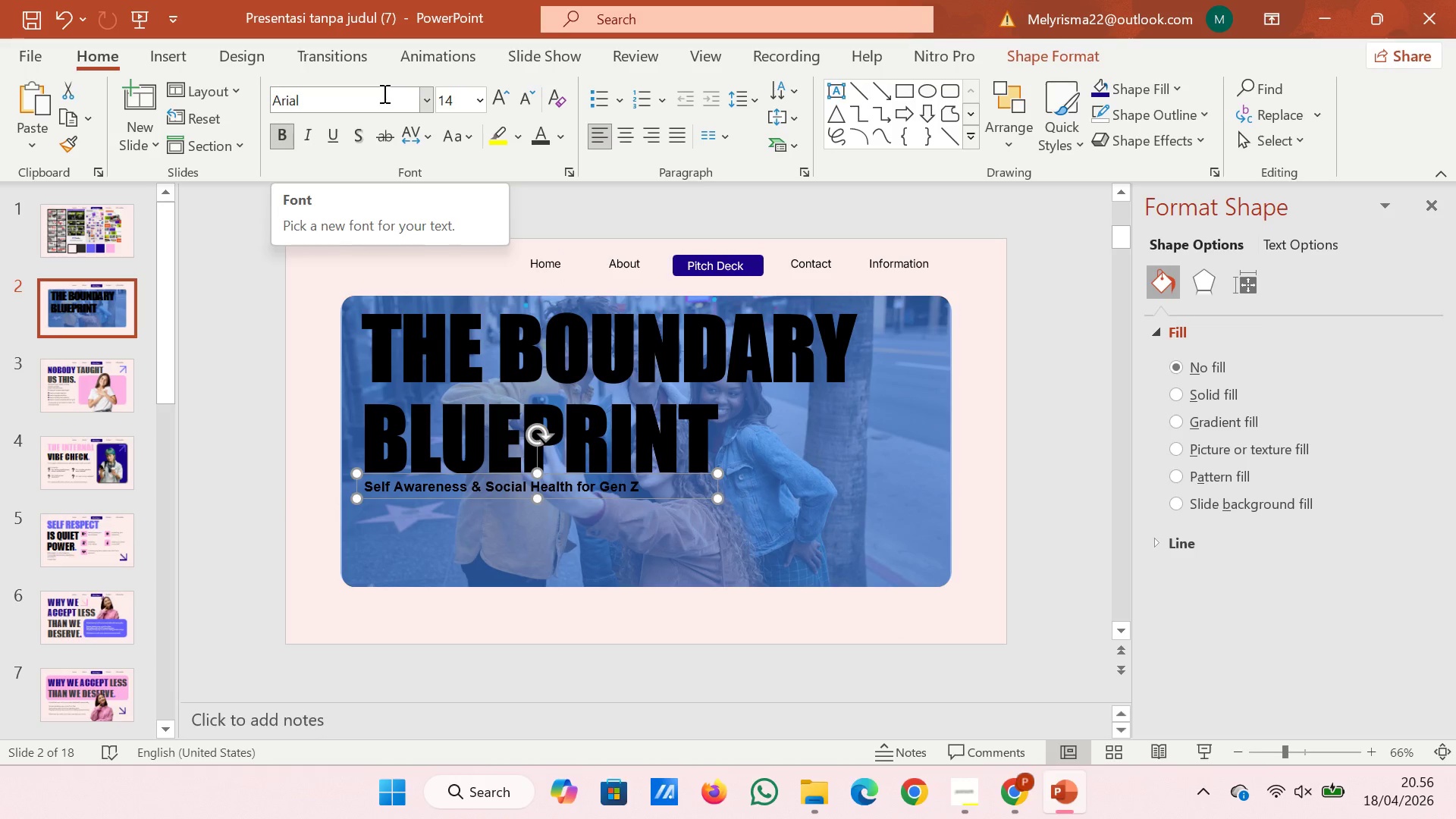 
left_click([383, 93])
 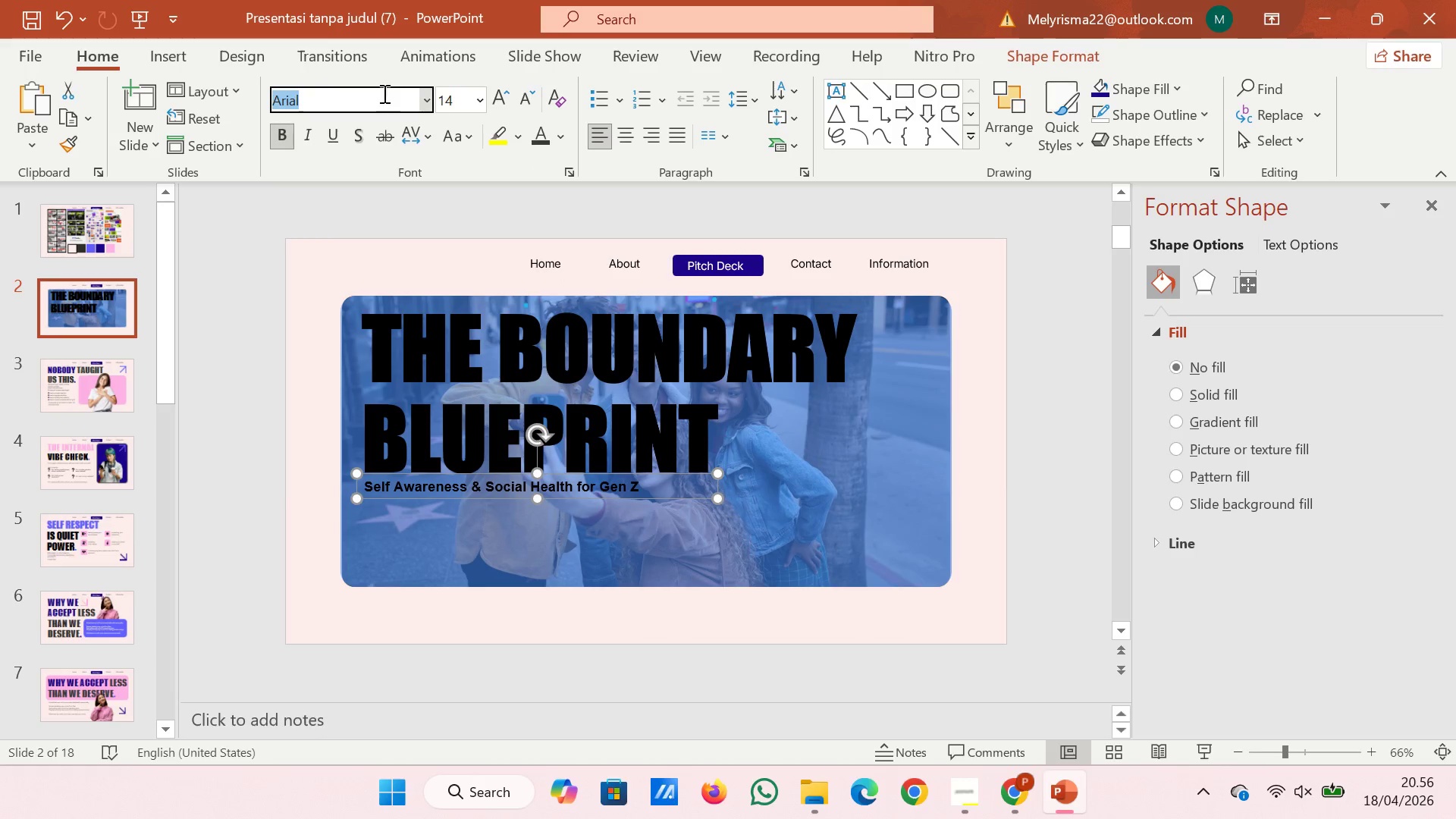 
type(in)
 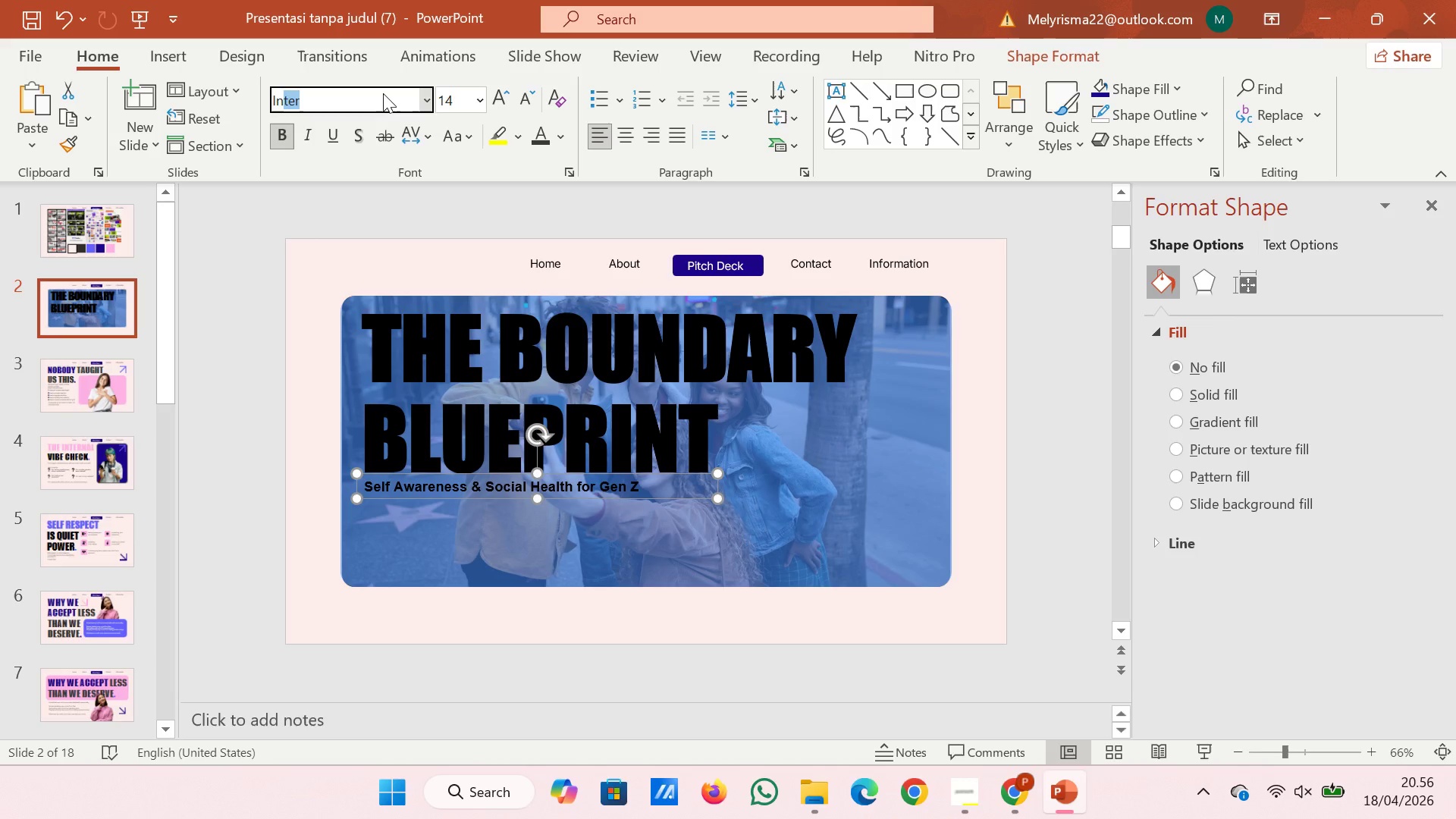 
key(Enter)
 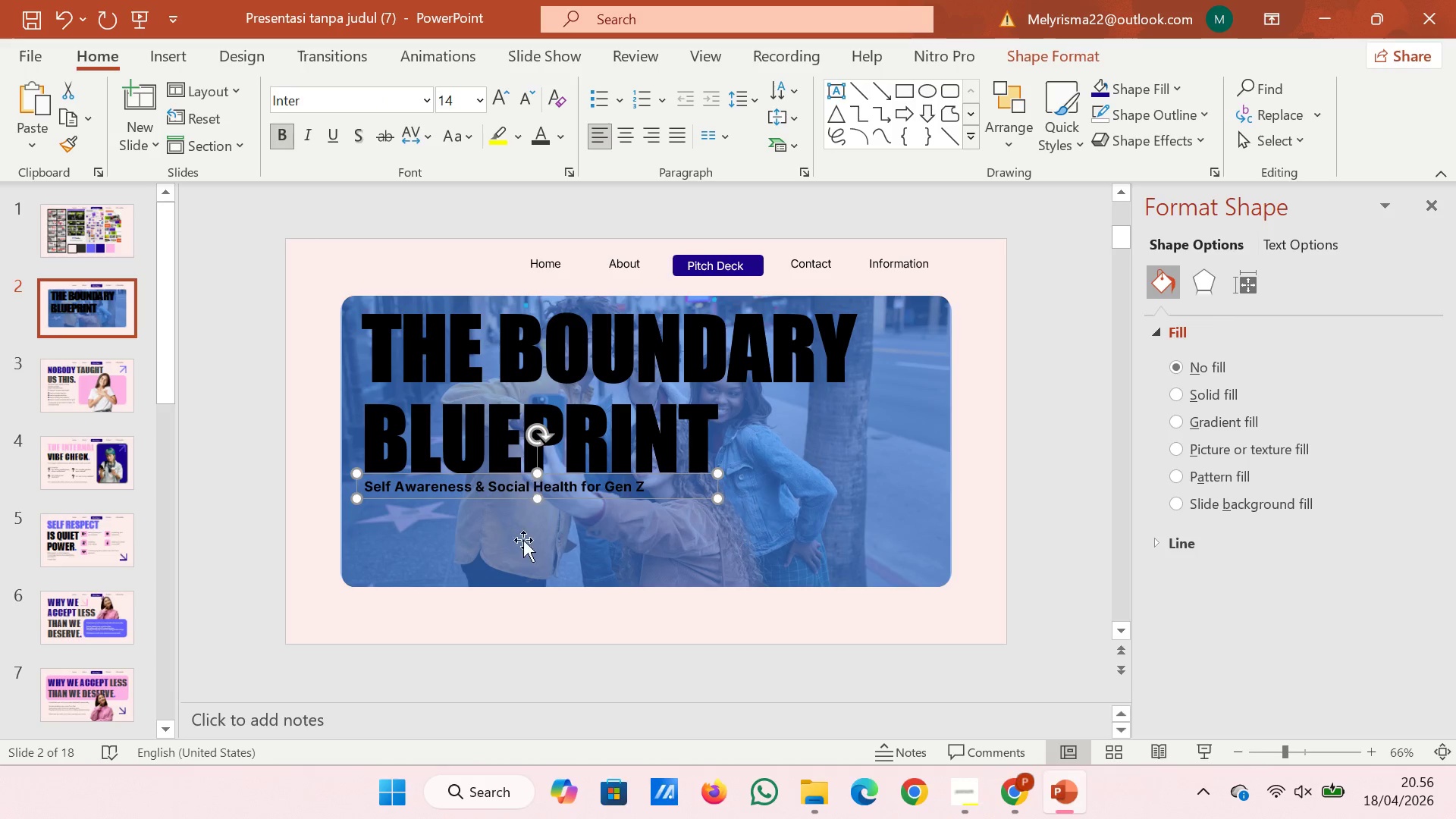 
double_click([281, 562])
 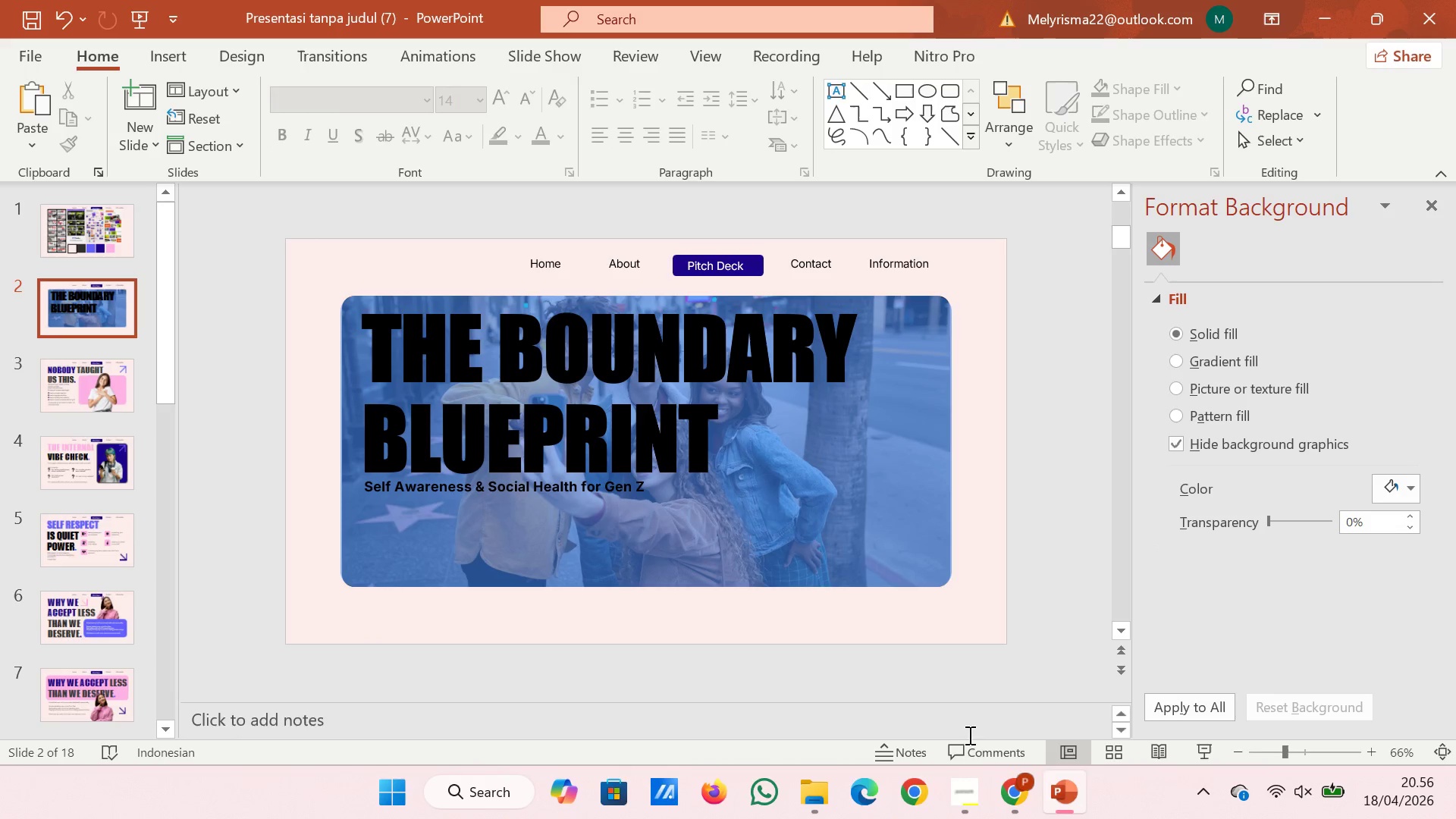 
left_click([1016, 786])
 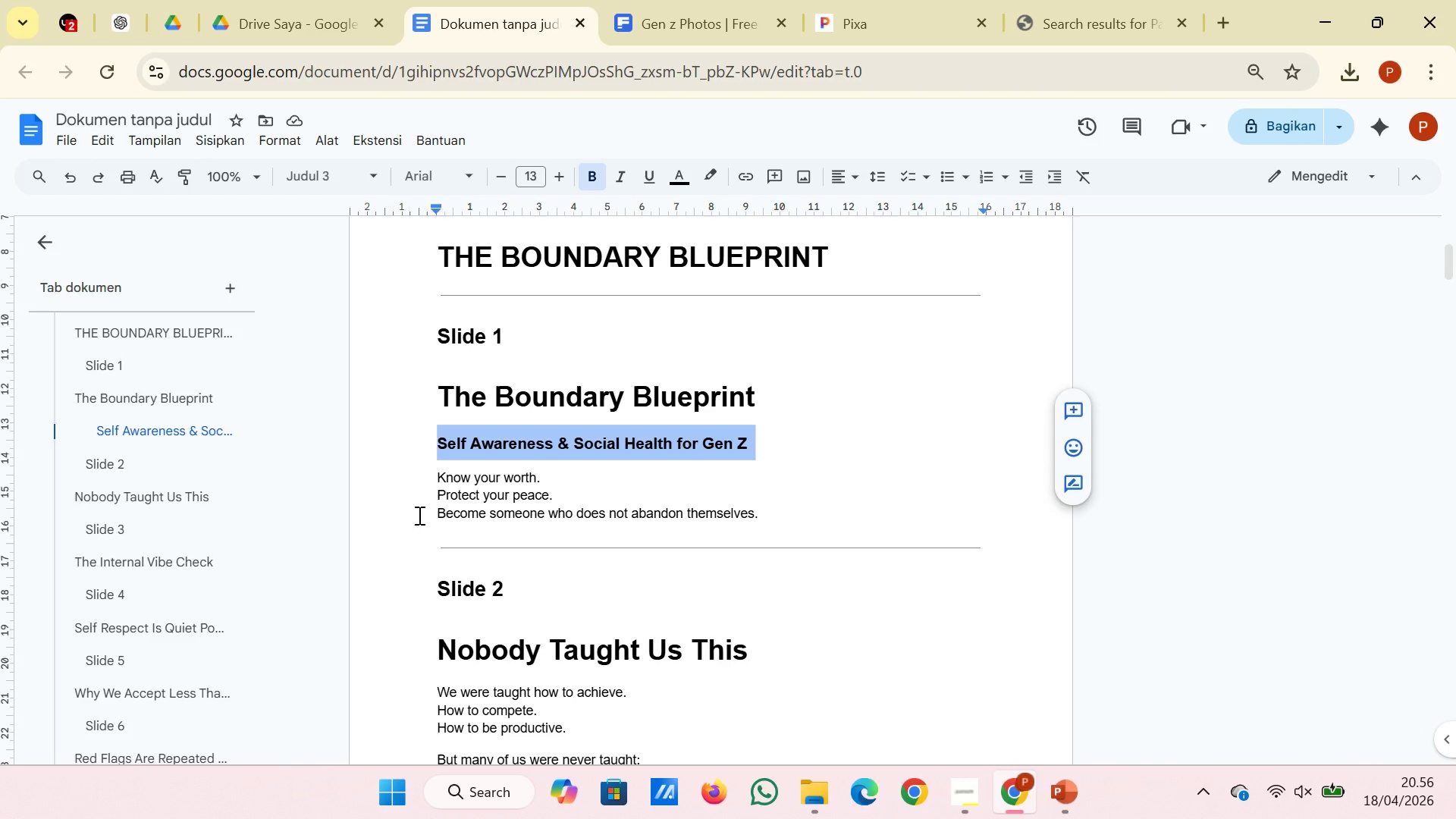 
left_click([419, 486])
 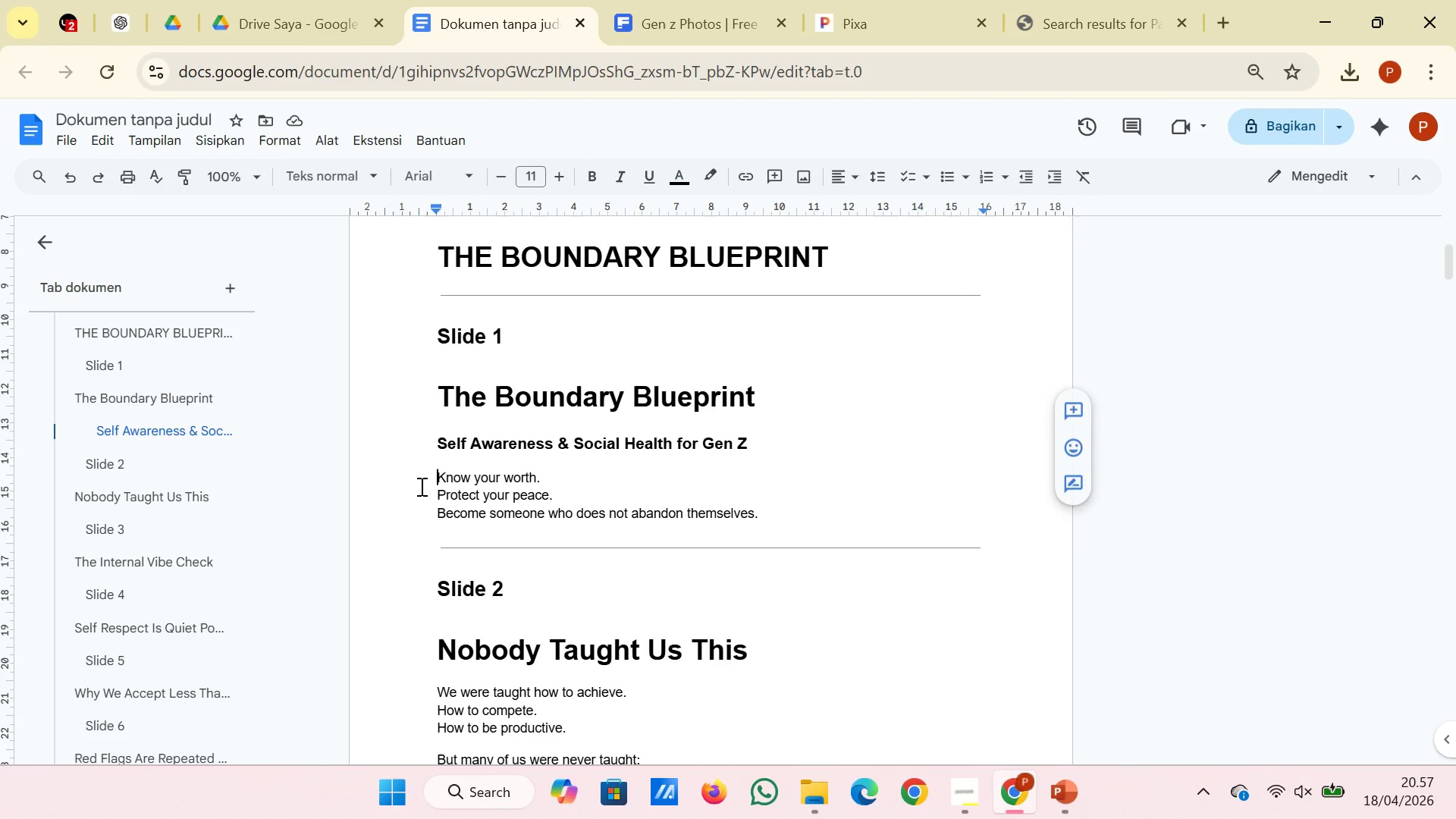 
left_click_drag(start_coordinate=[419, 486], to_coordinate=[773, 516])
 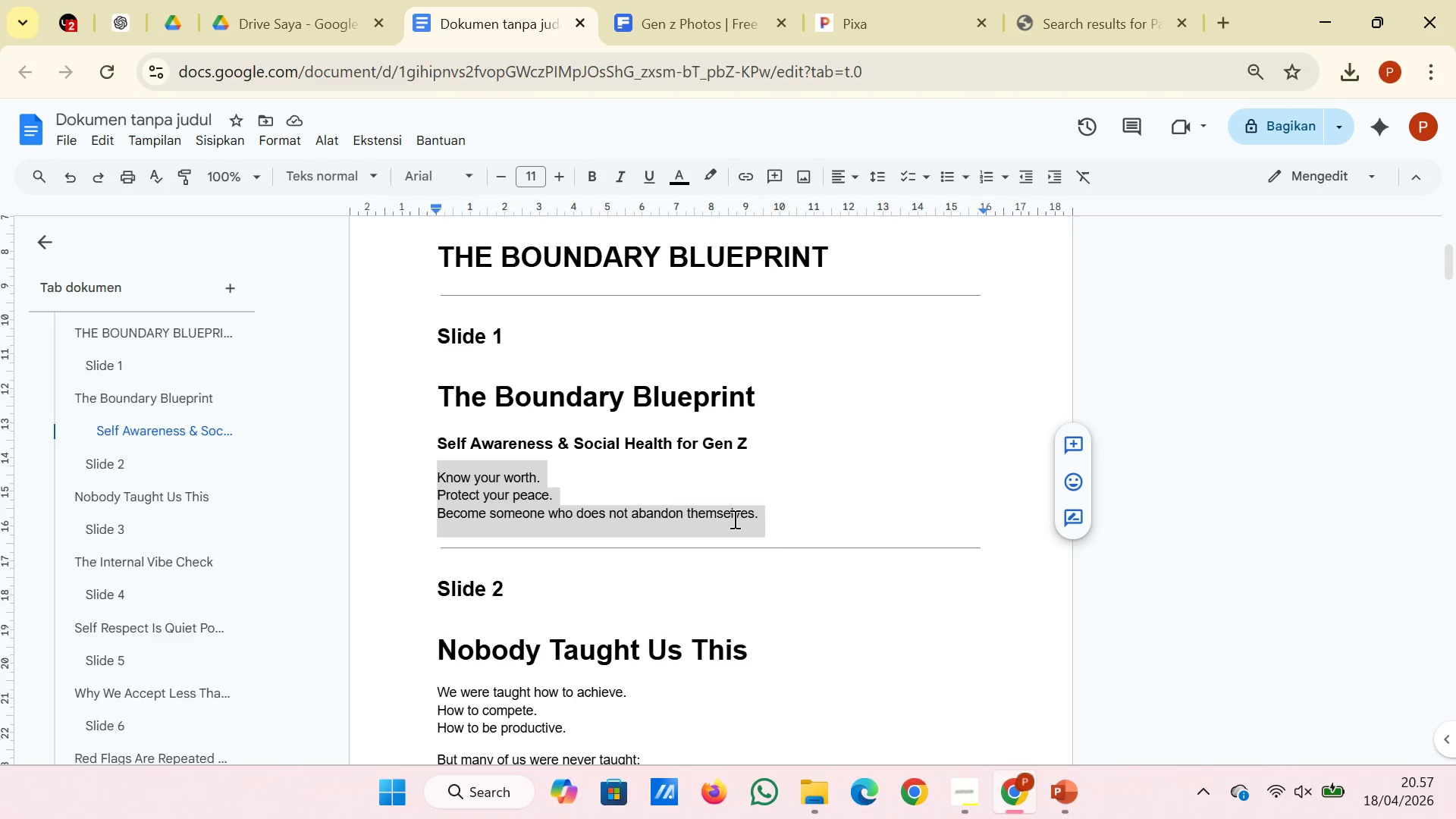 
right_click([733, 519])
 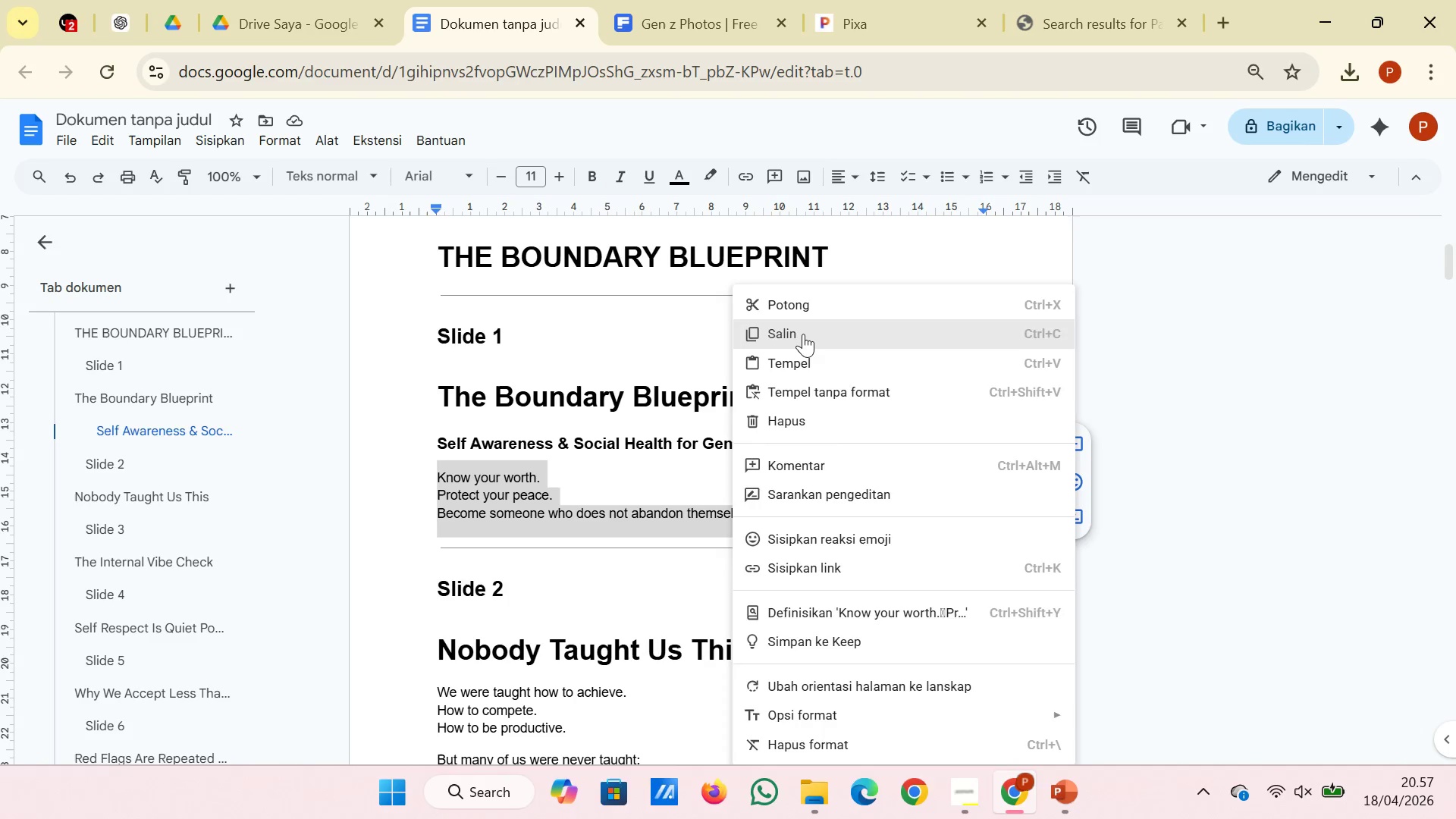 
left_click([804, 331])
 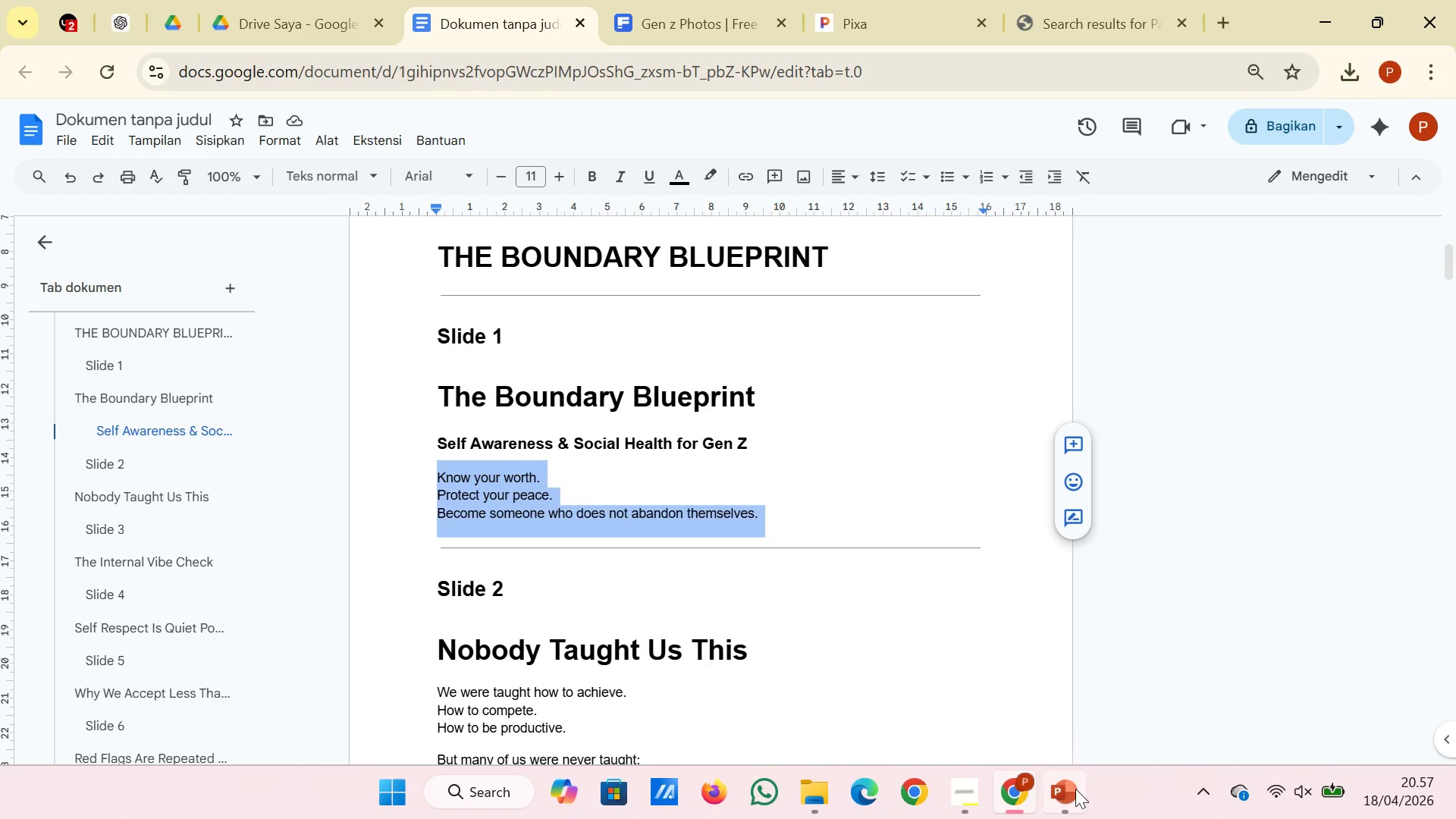 
left_click([1075, 791])
 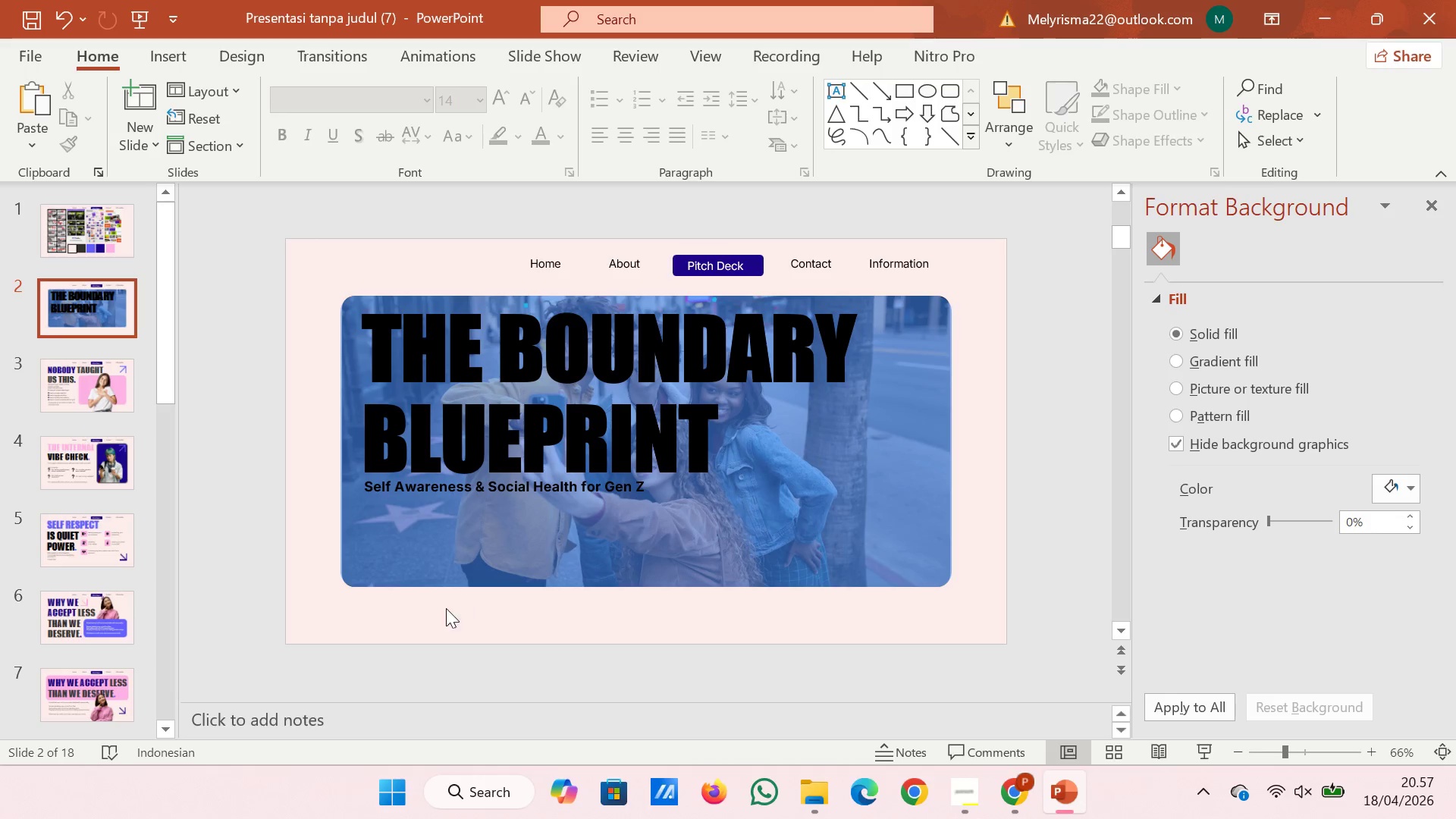 
right_click([439, 612])
 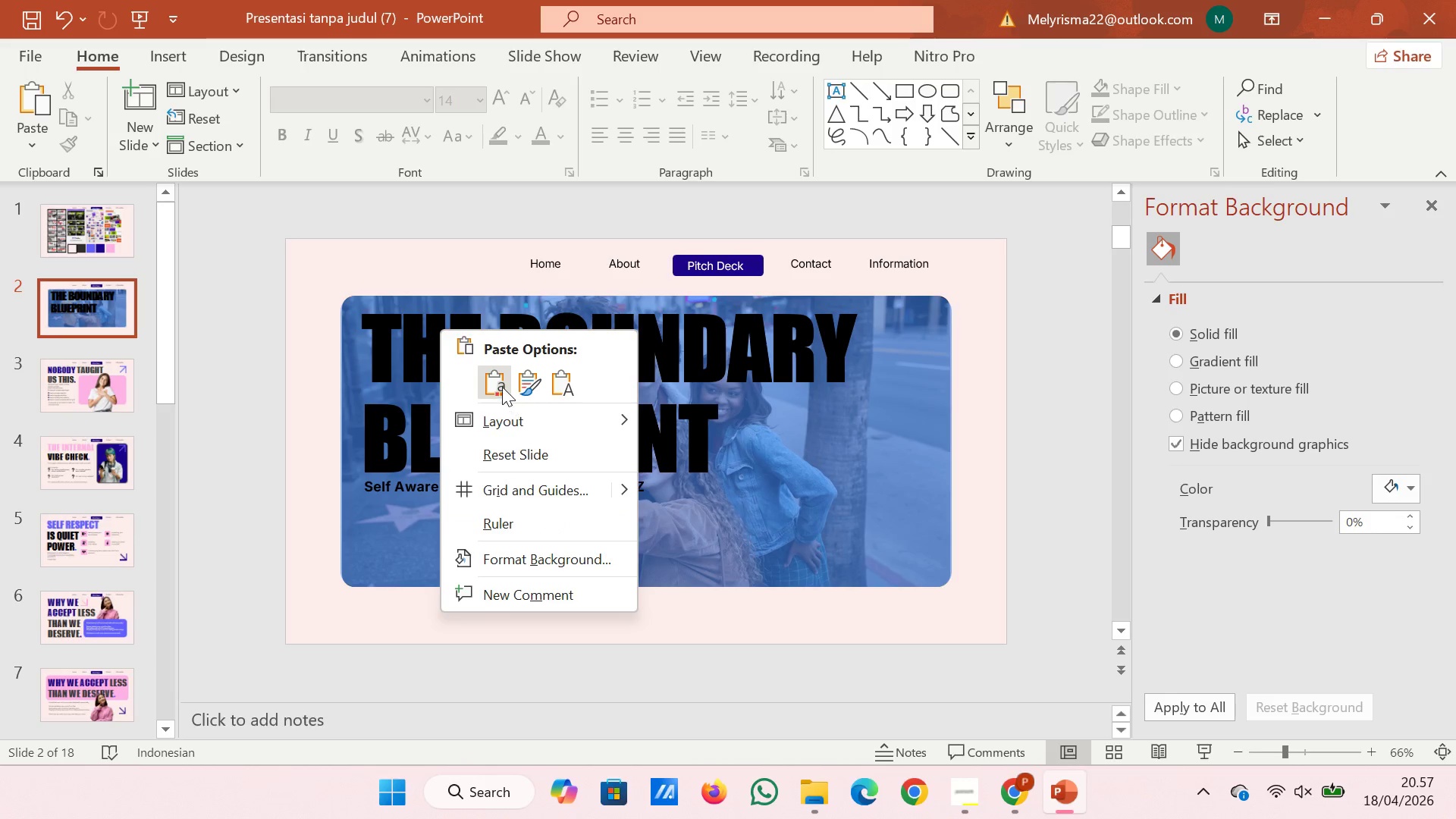 
left_click([502, 387])
 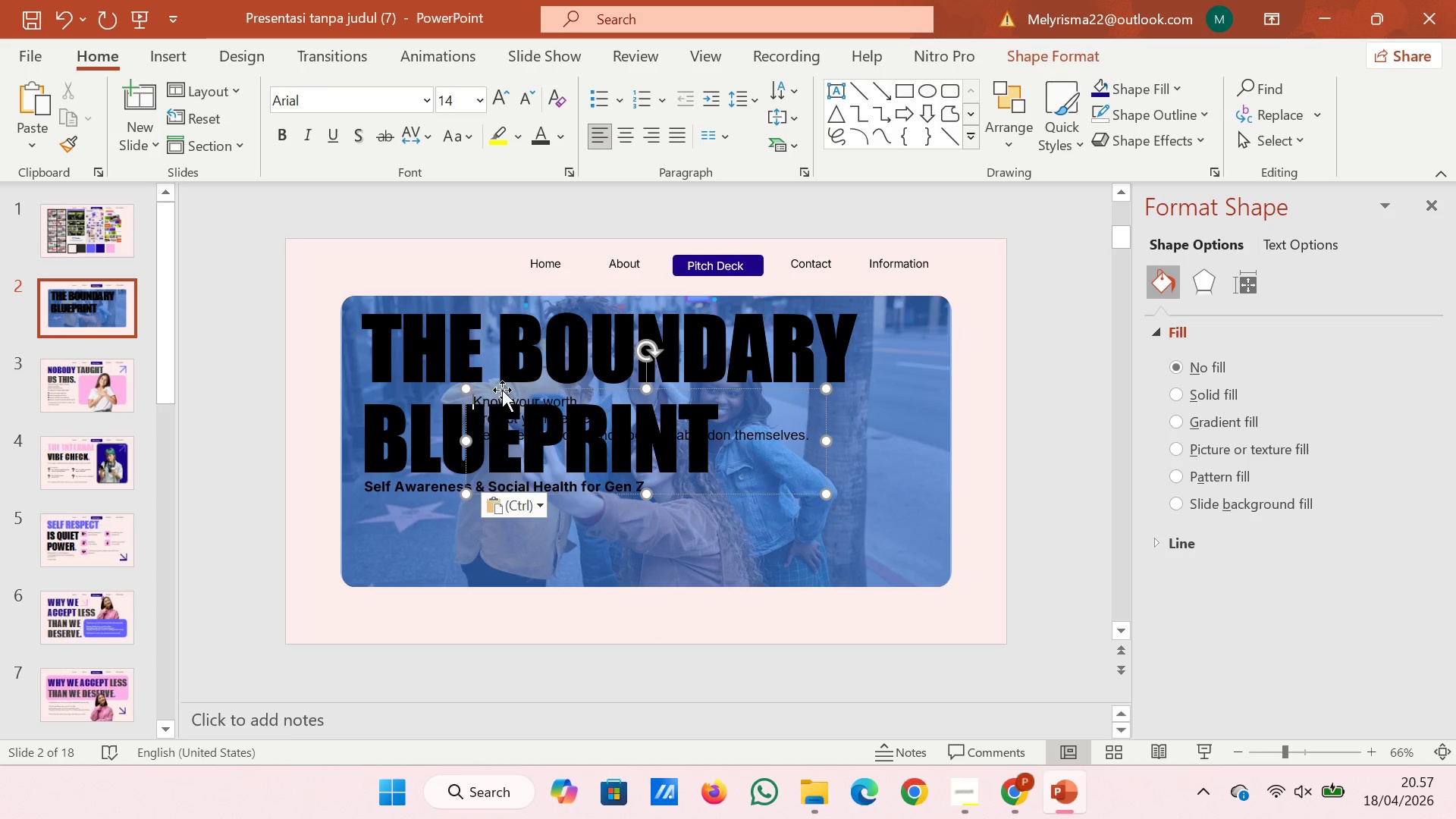 
left_click([503, 389])
 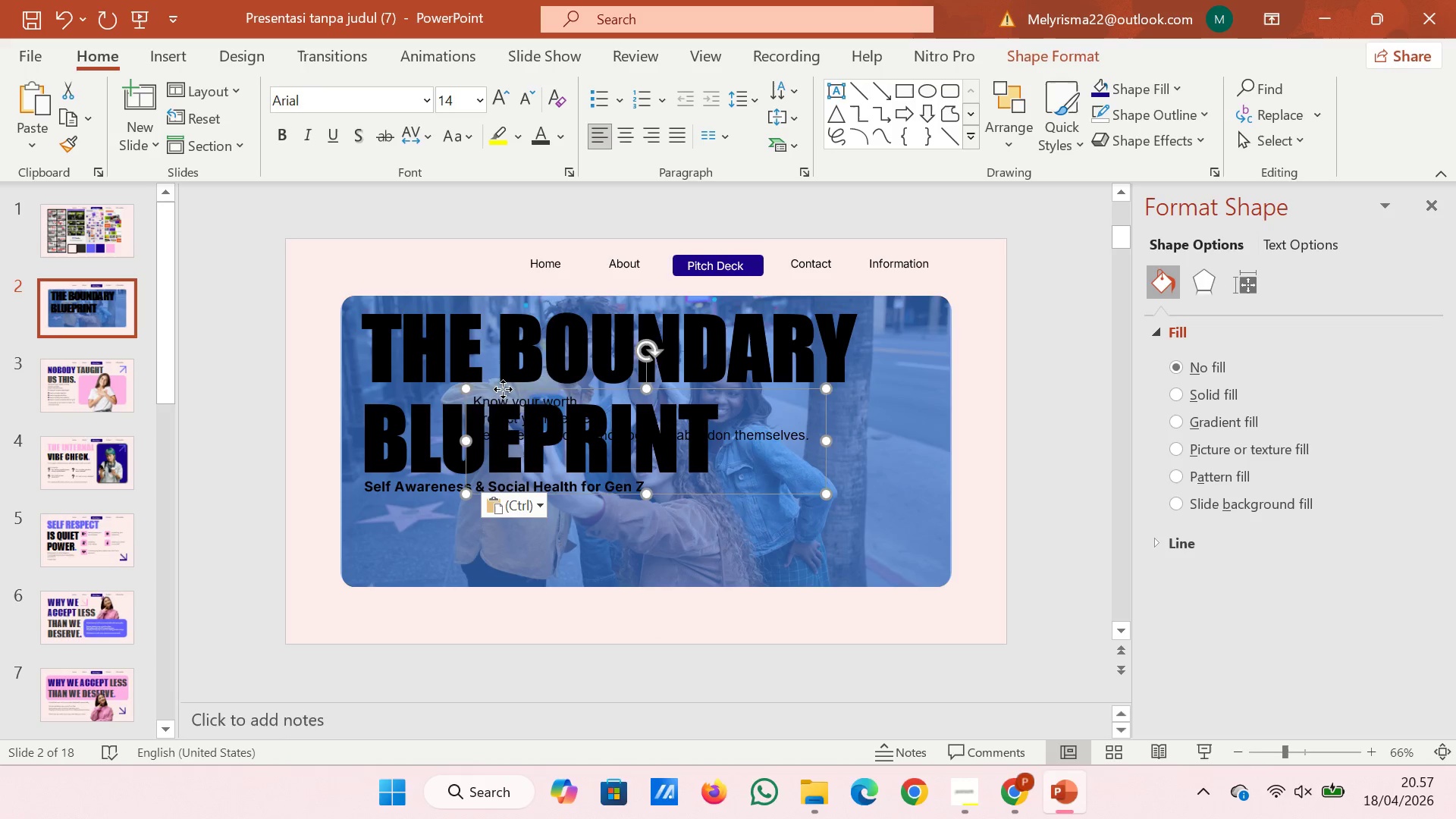 
left_click_drag(start_coordinate=[503, 389], to_coordinate=[397, 517])
 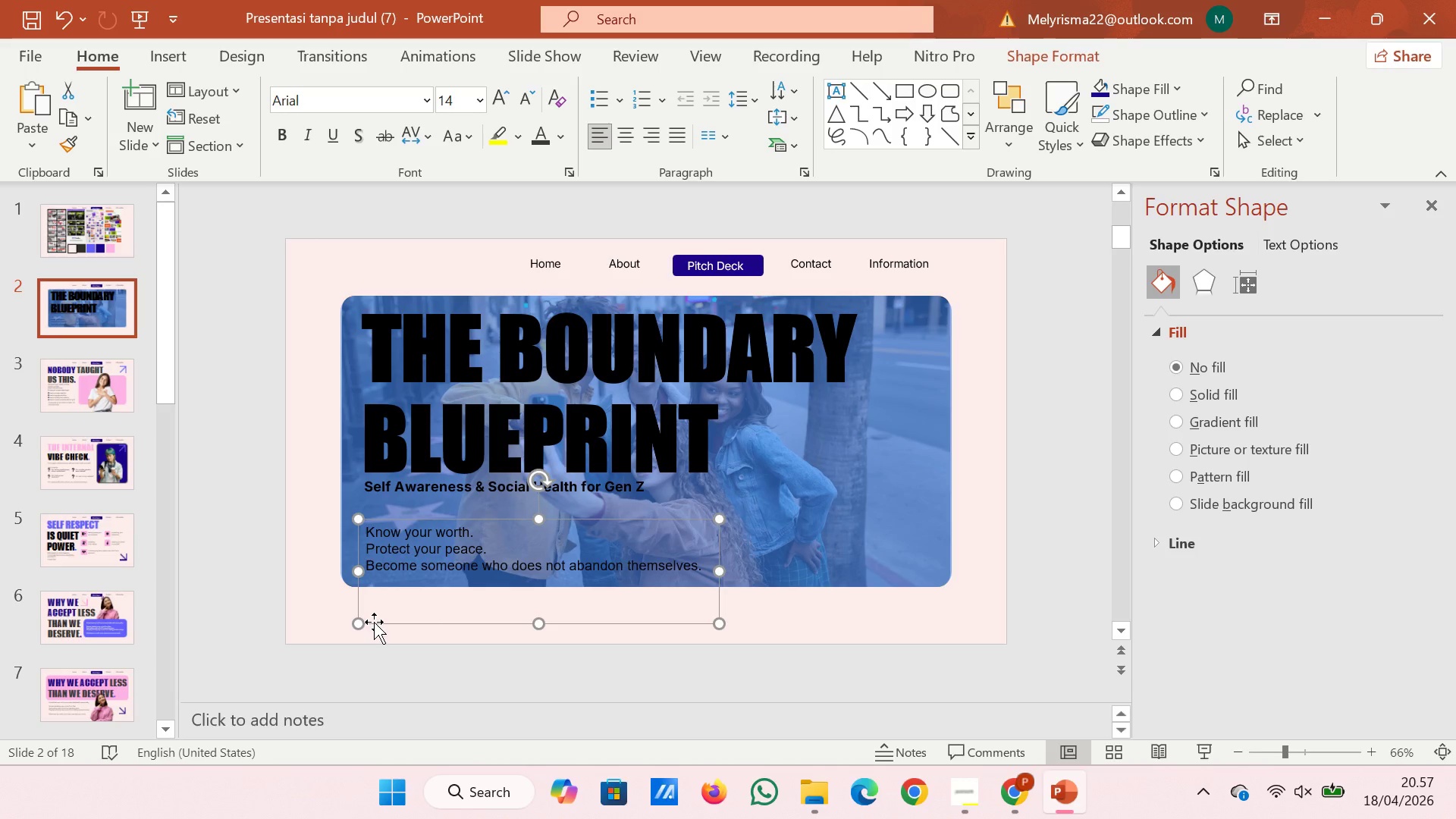 
left_click([380, 613])
 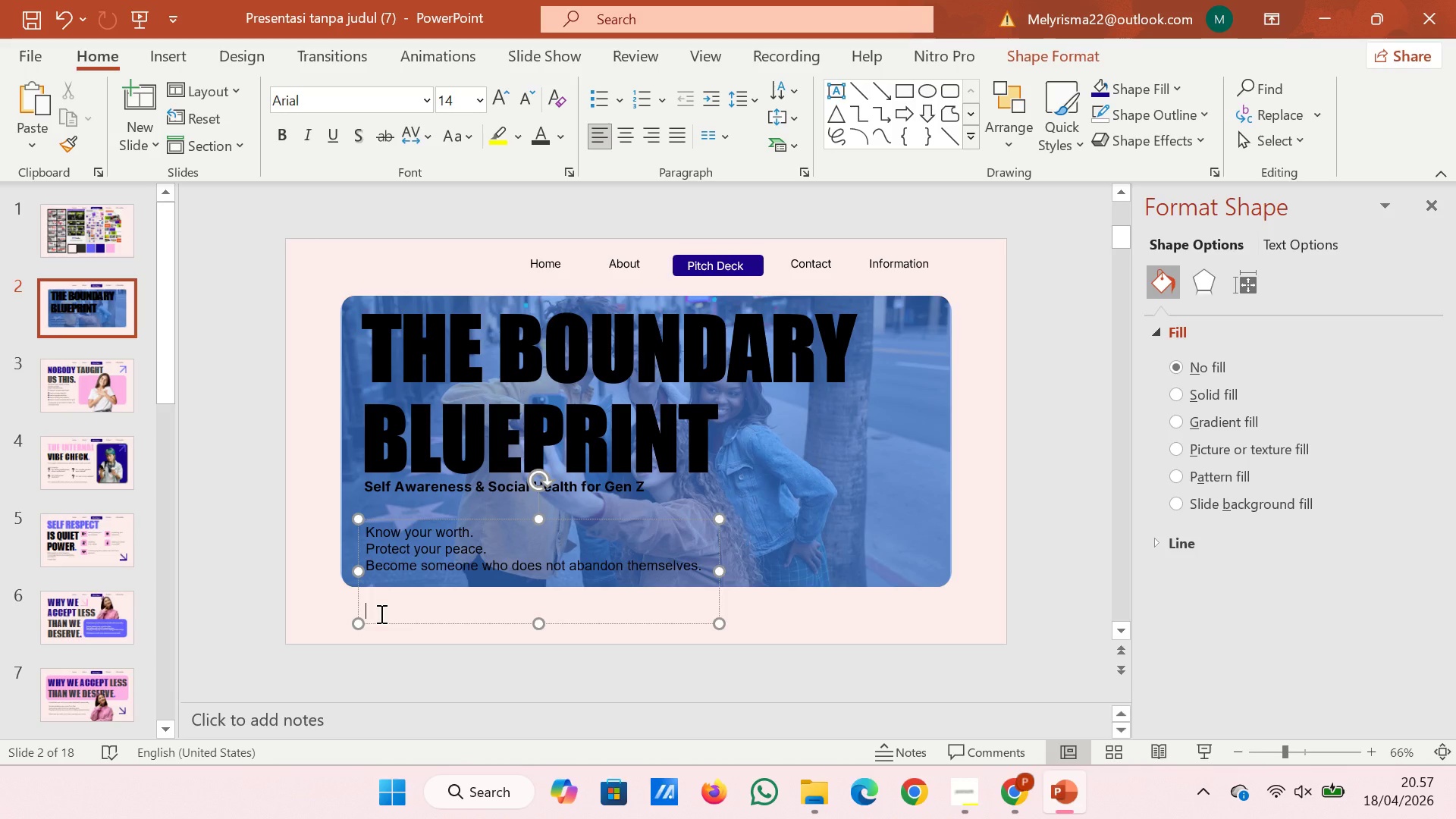 
key(Backspace)
 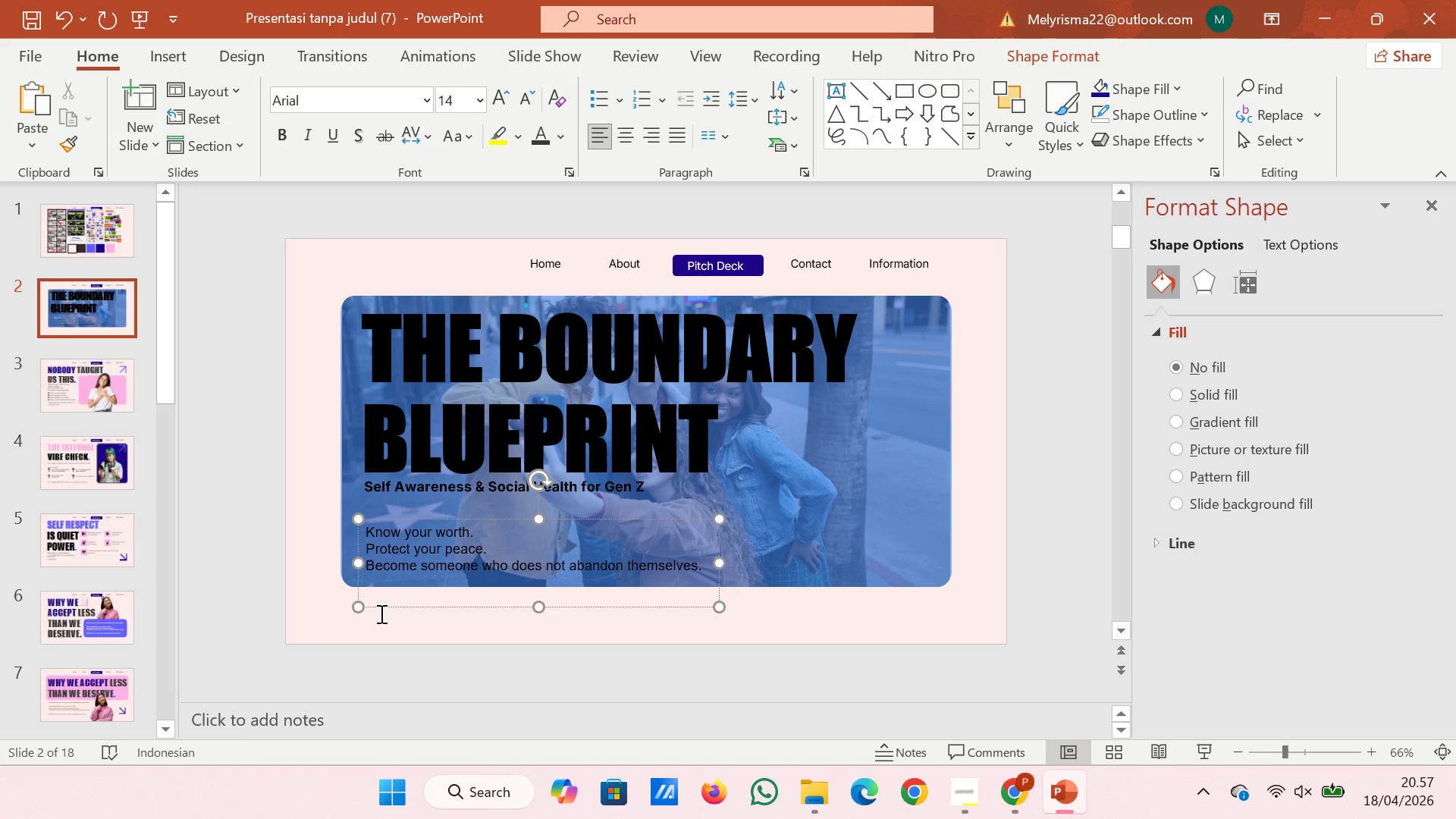 
key(Backspace)
 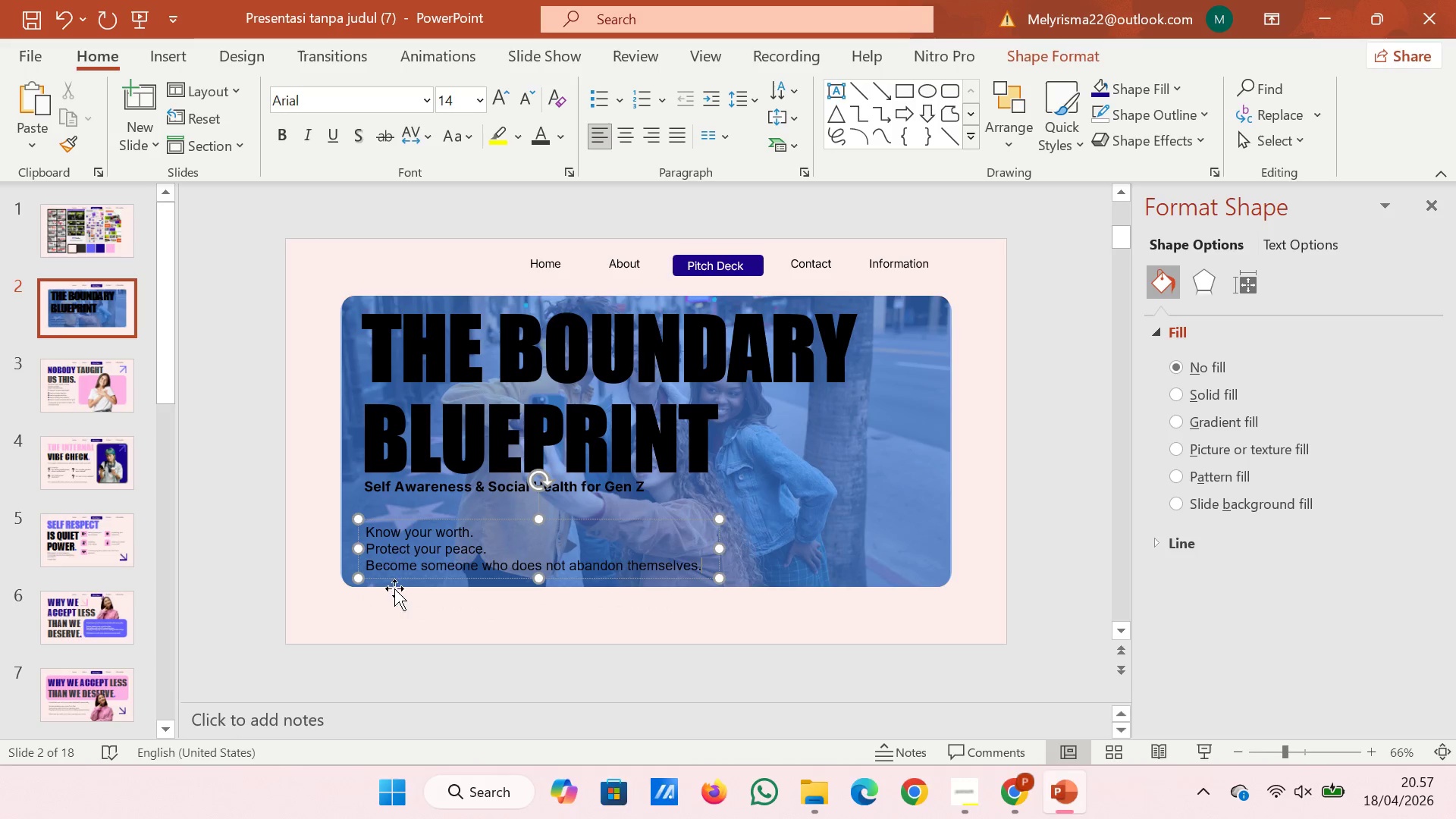 
left_click([398, 582])
 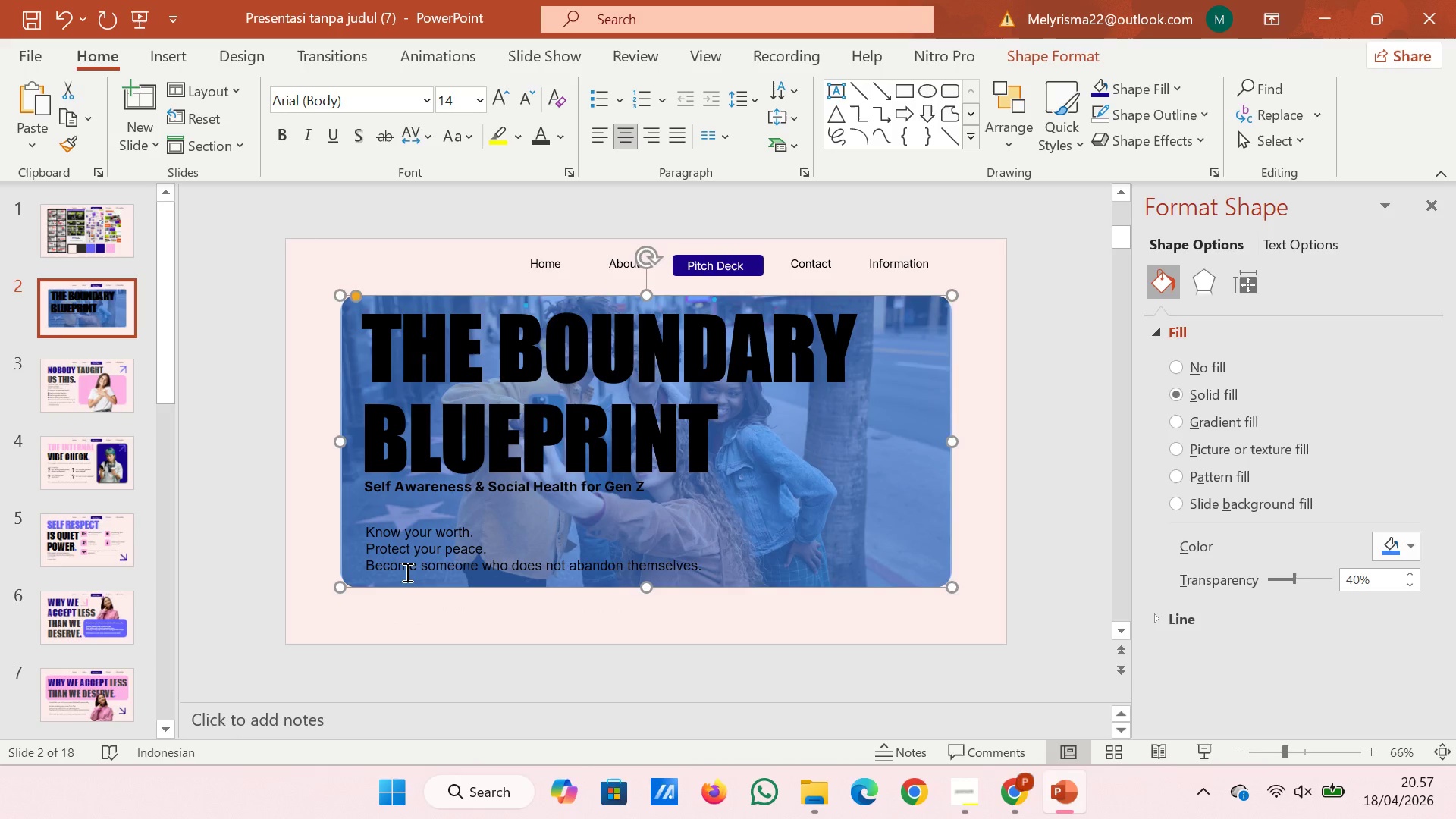 
left_click([406, 572])
 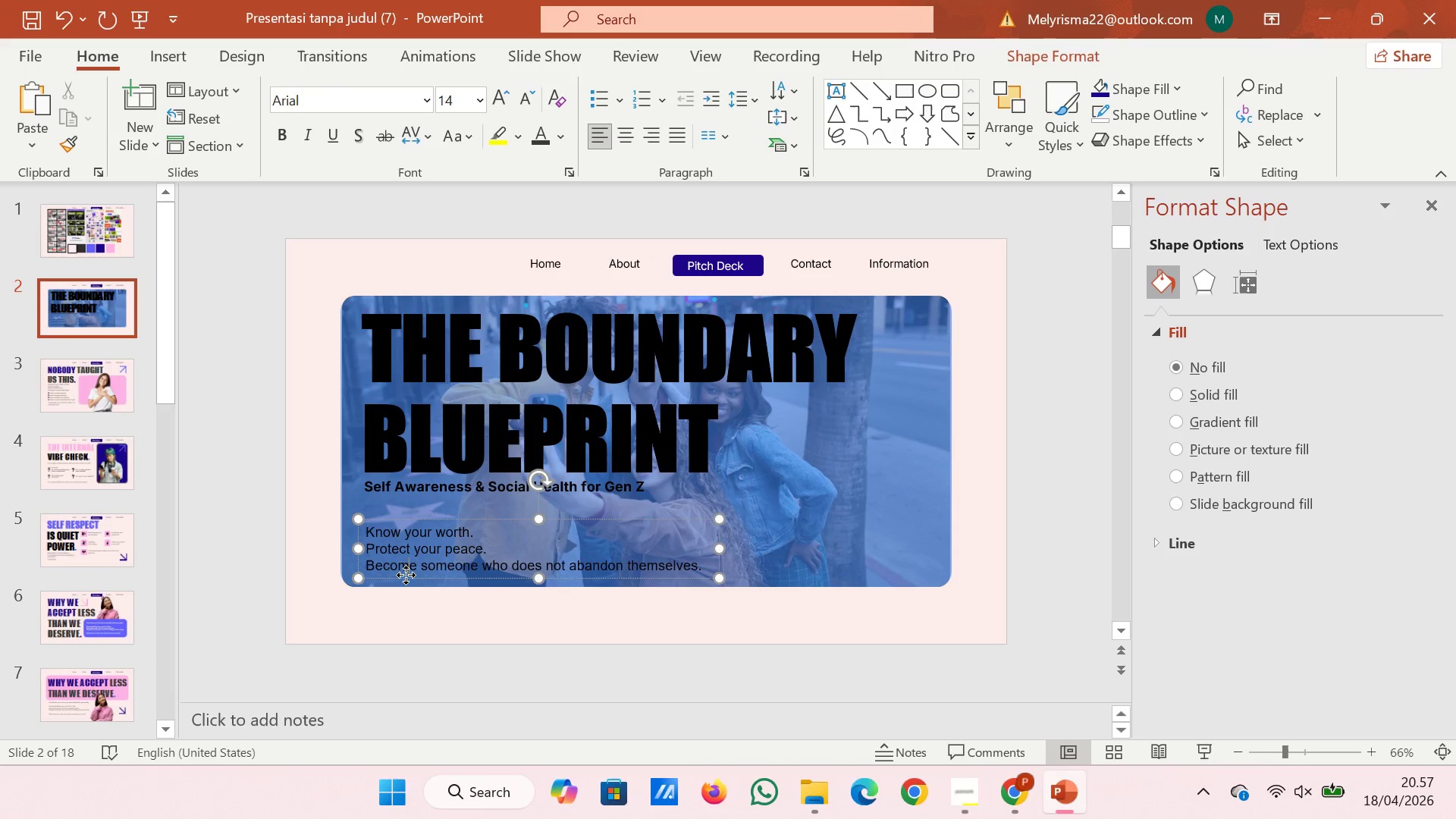 
left_click([406, 575])
 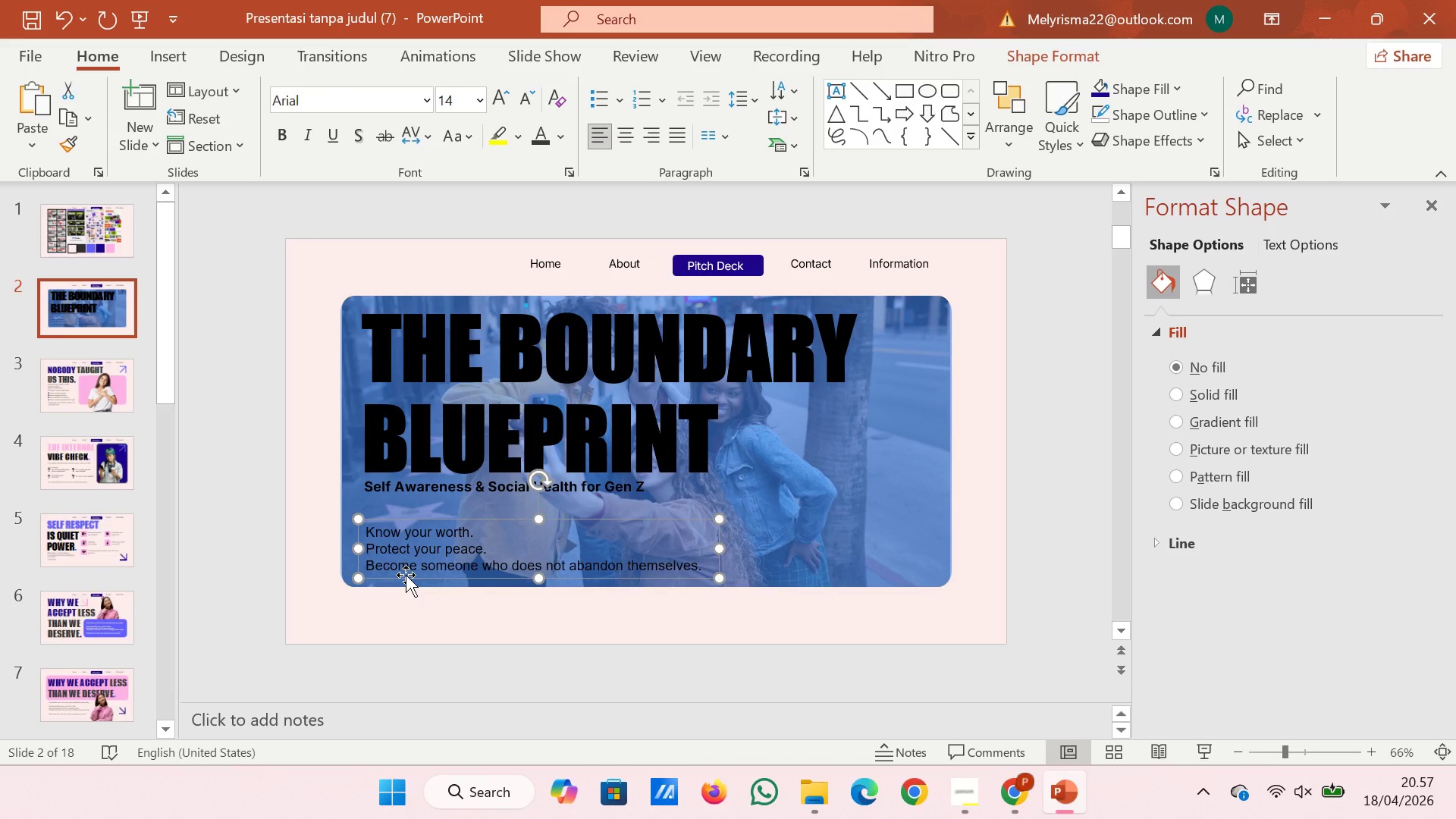 
key(ArrowUp)
 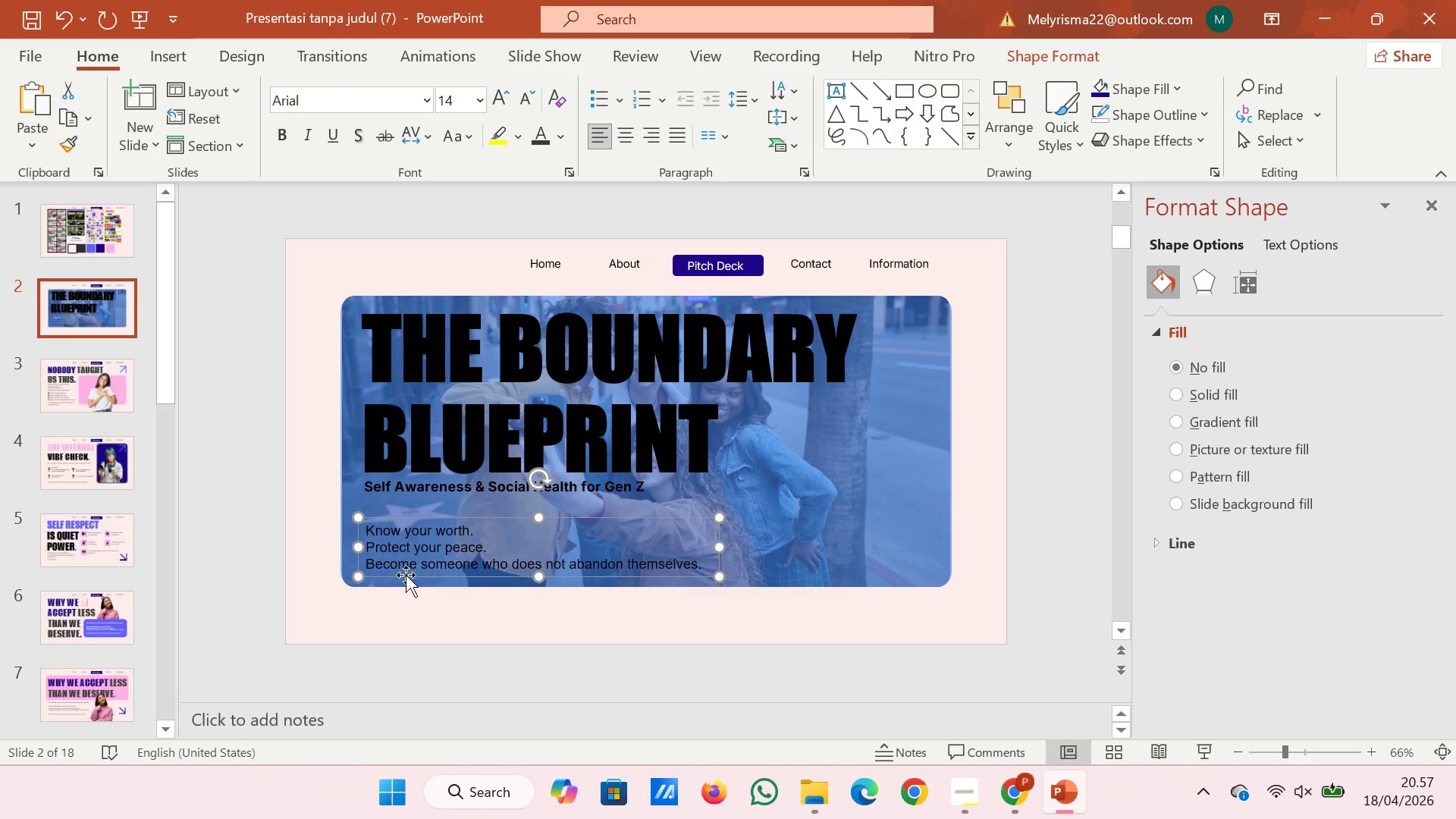 
key(ArrowUp)
 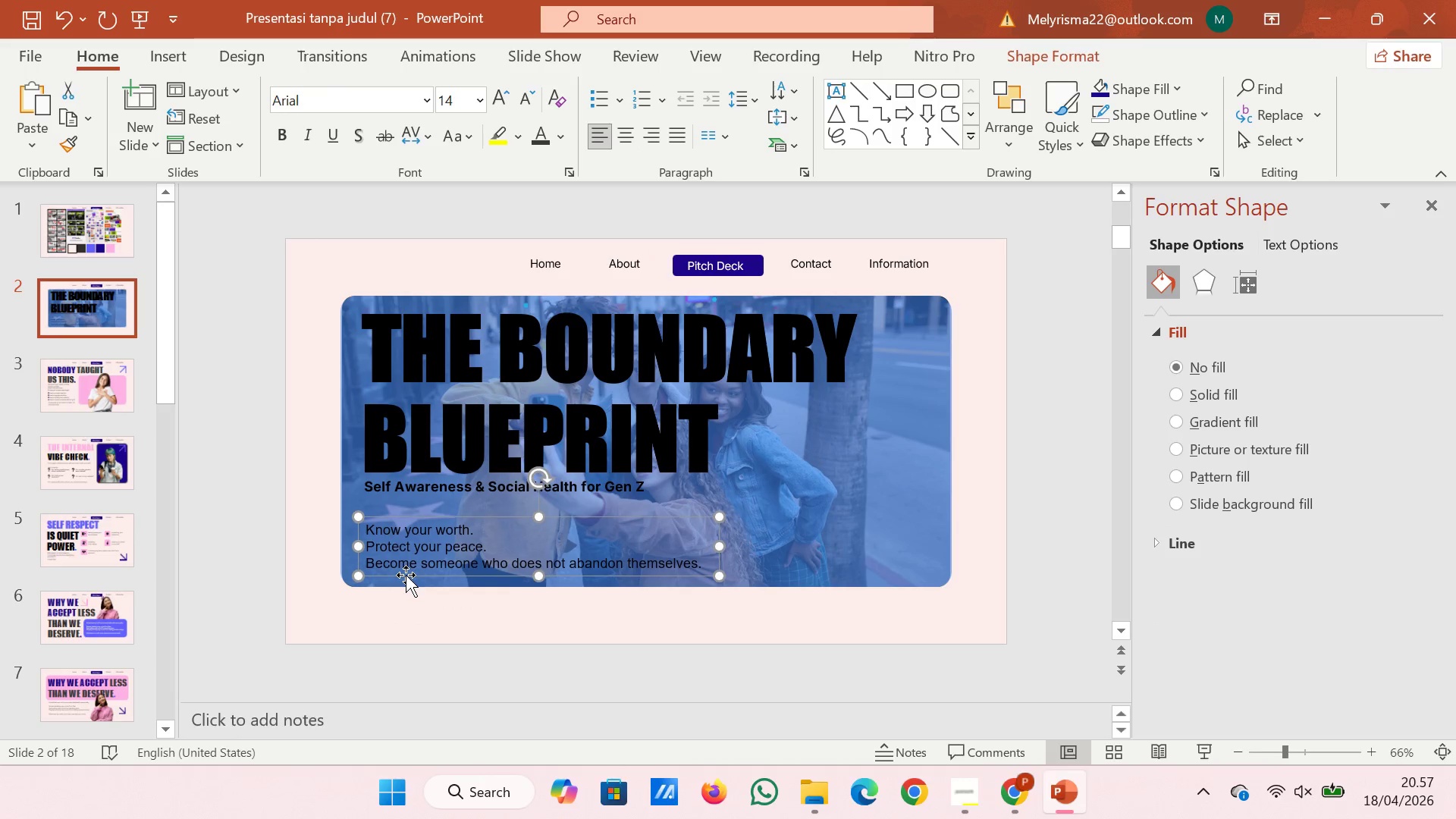 
key(ArrowUp)
 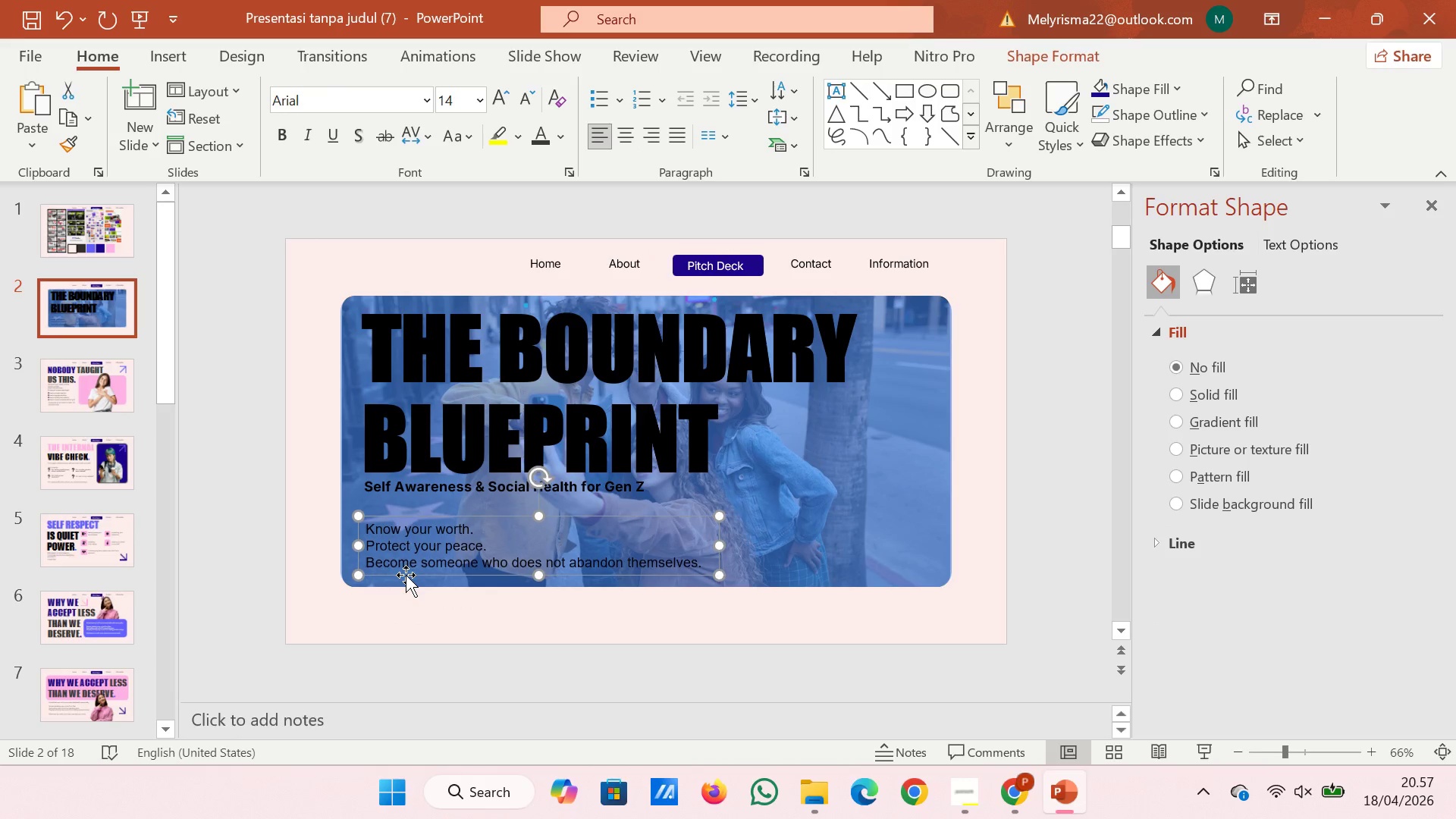 
key(ArrowUp)
 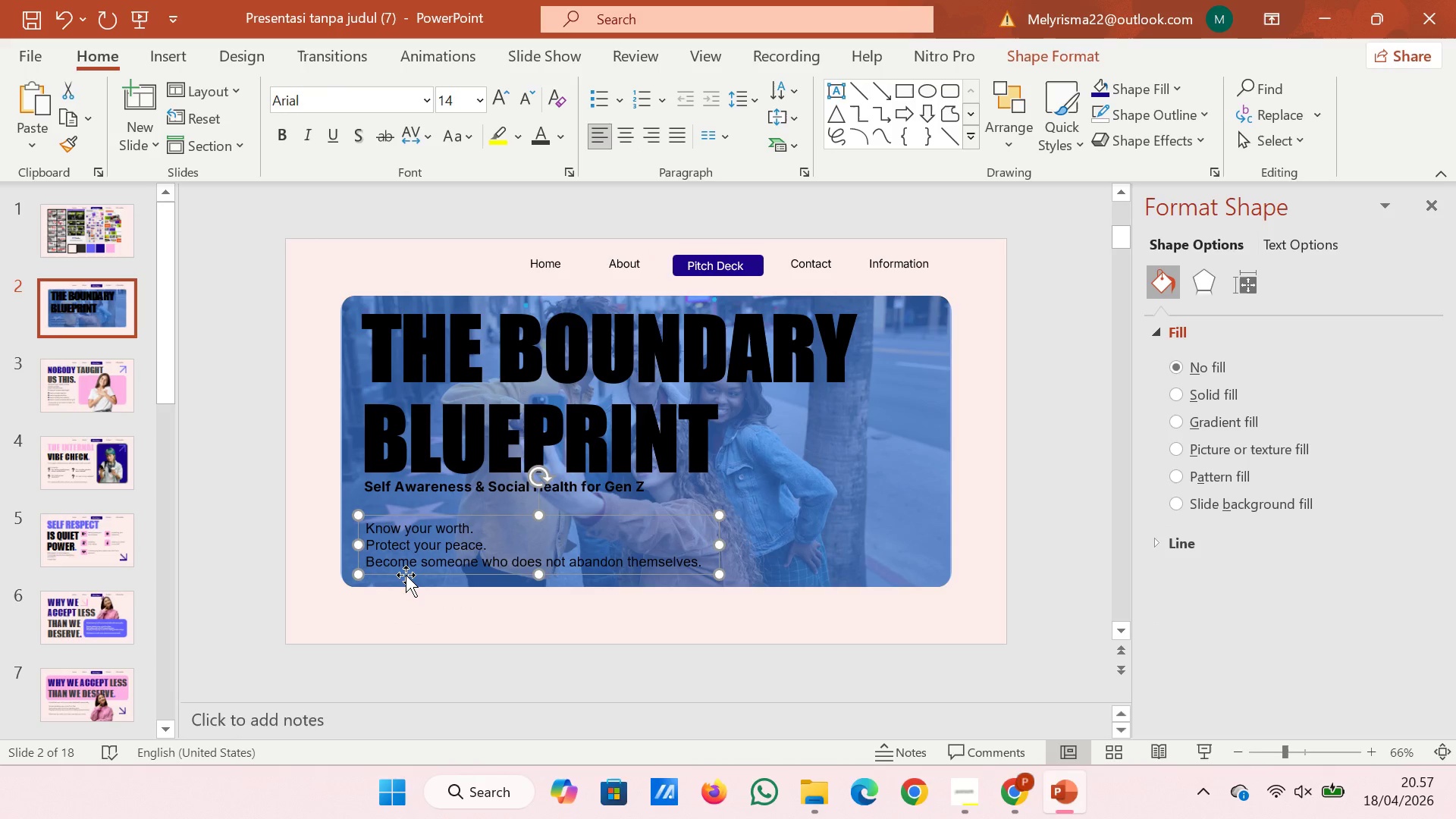 
key(ArrowUp)
 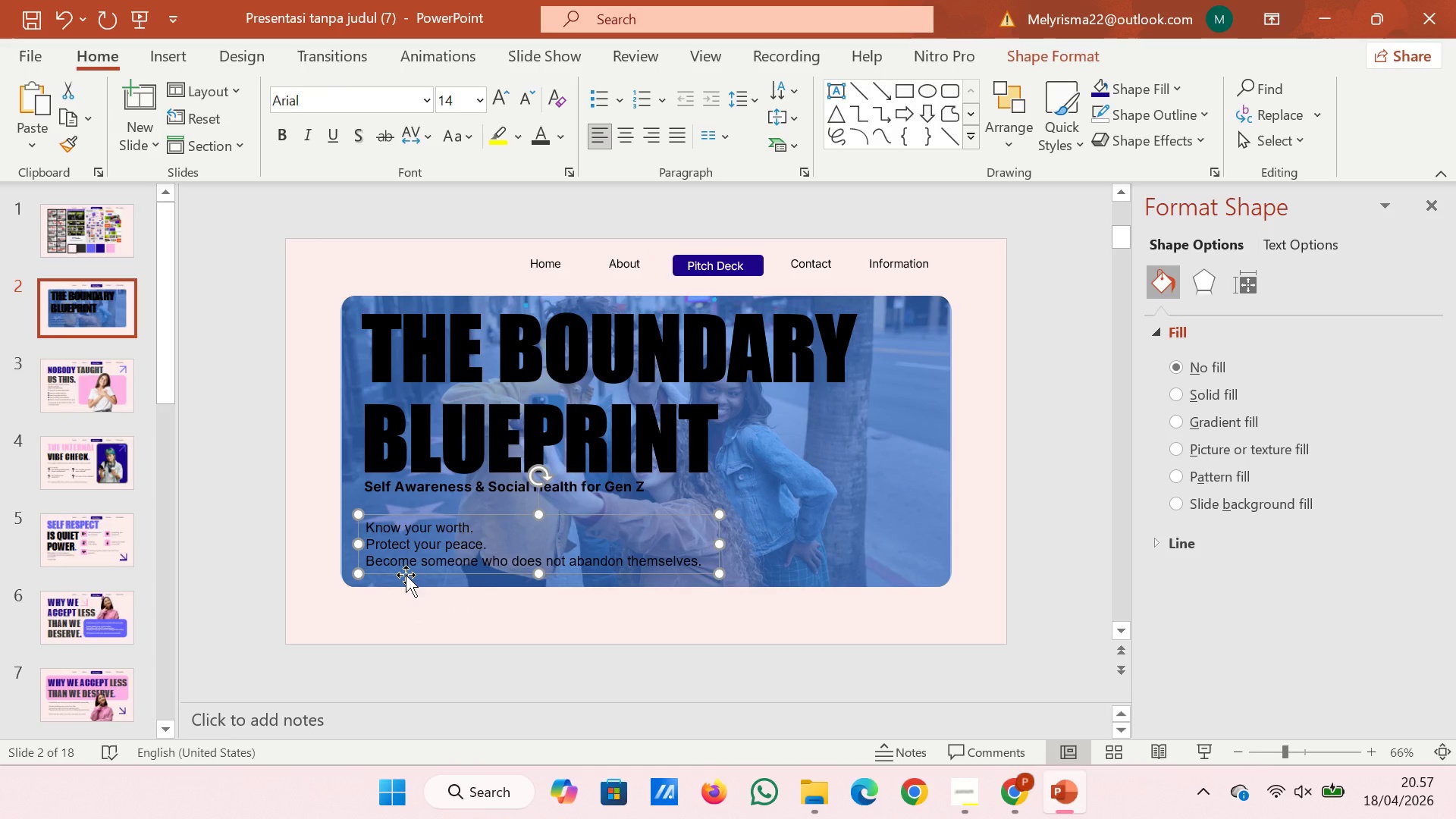 
key(ArrowUp)
 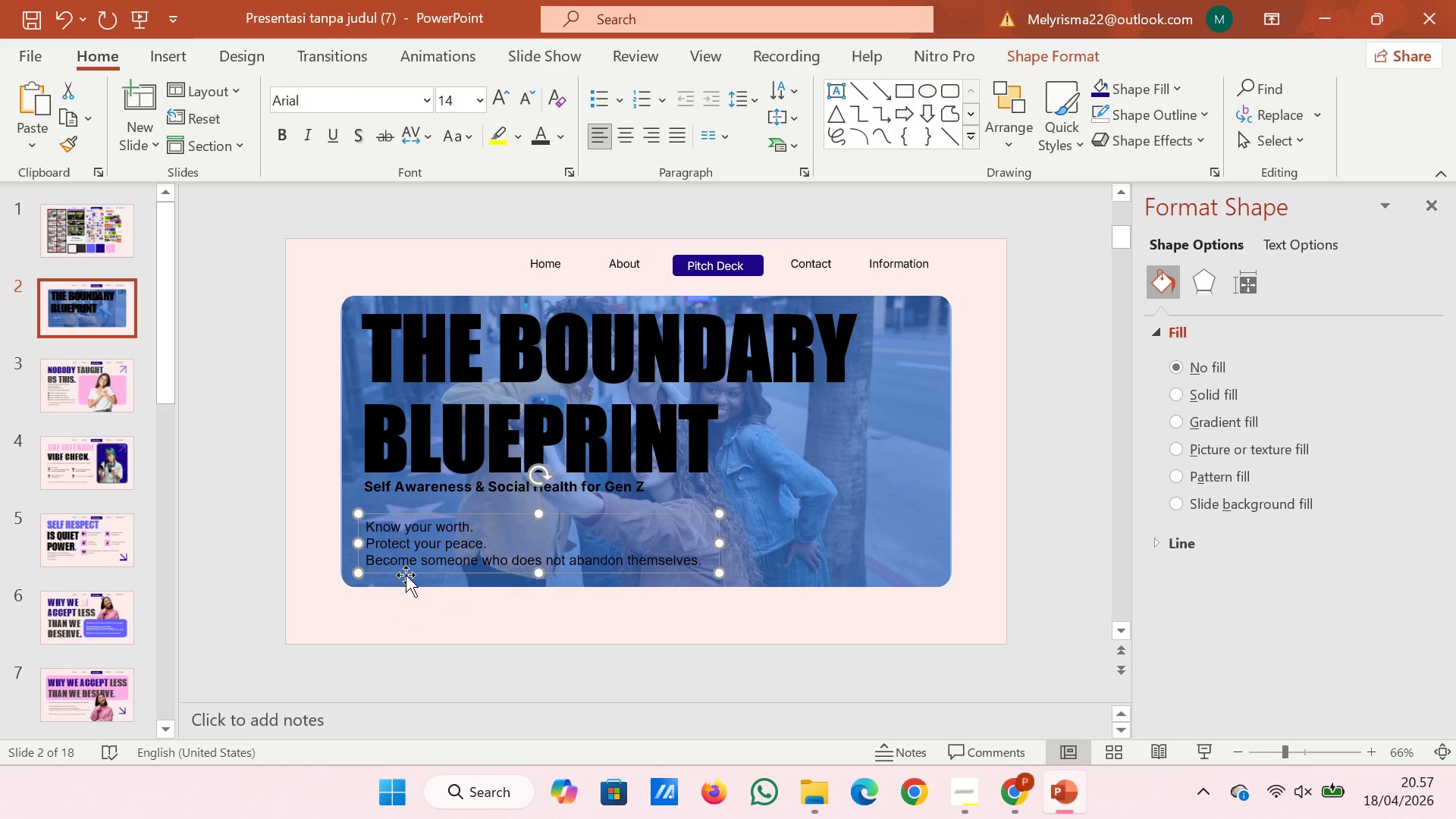 
key(ArrowUp)
 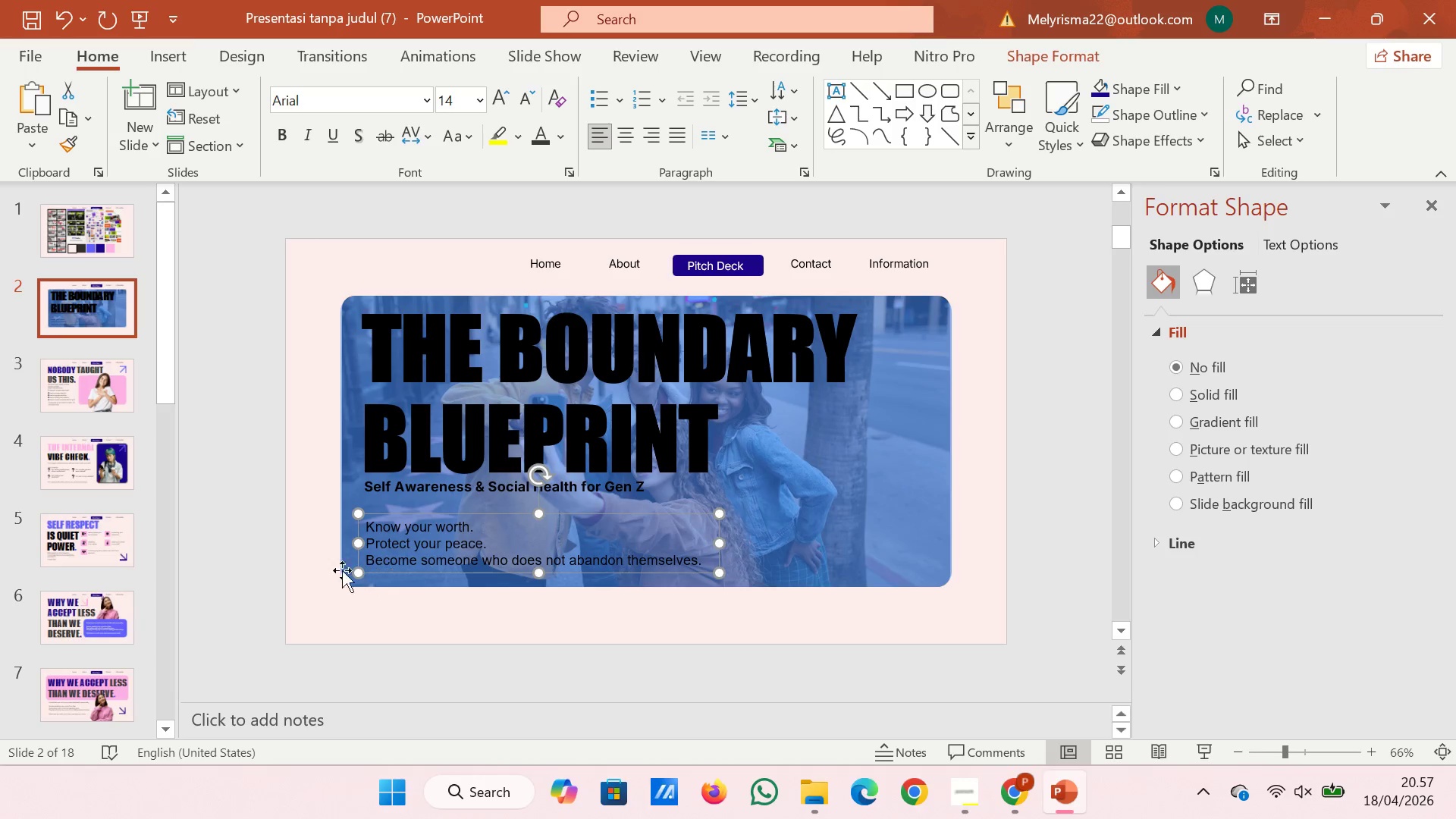 
left_click_drag(start_coordinate=[322, 566], to_coordinate=[460, 493])
 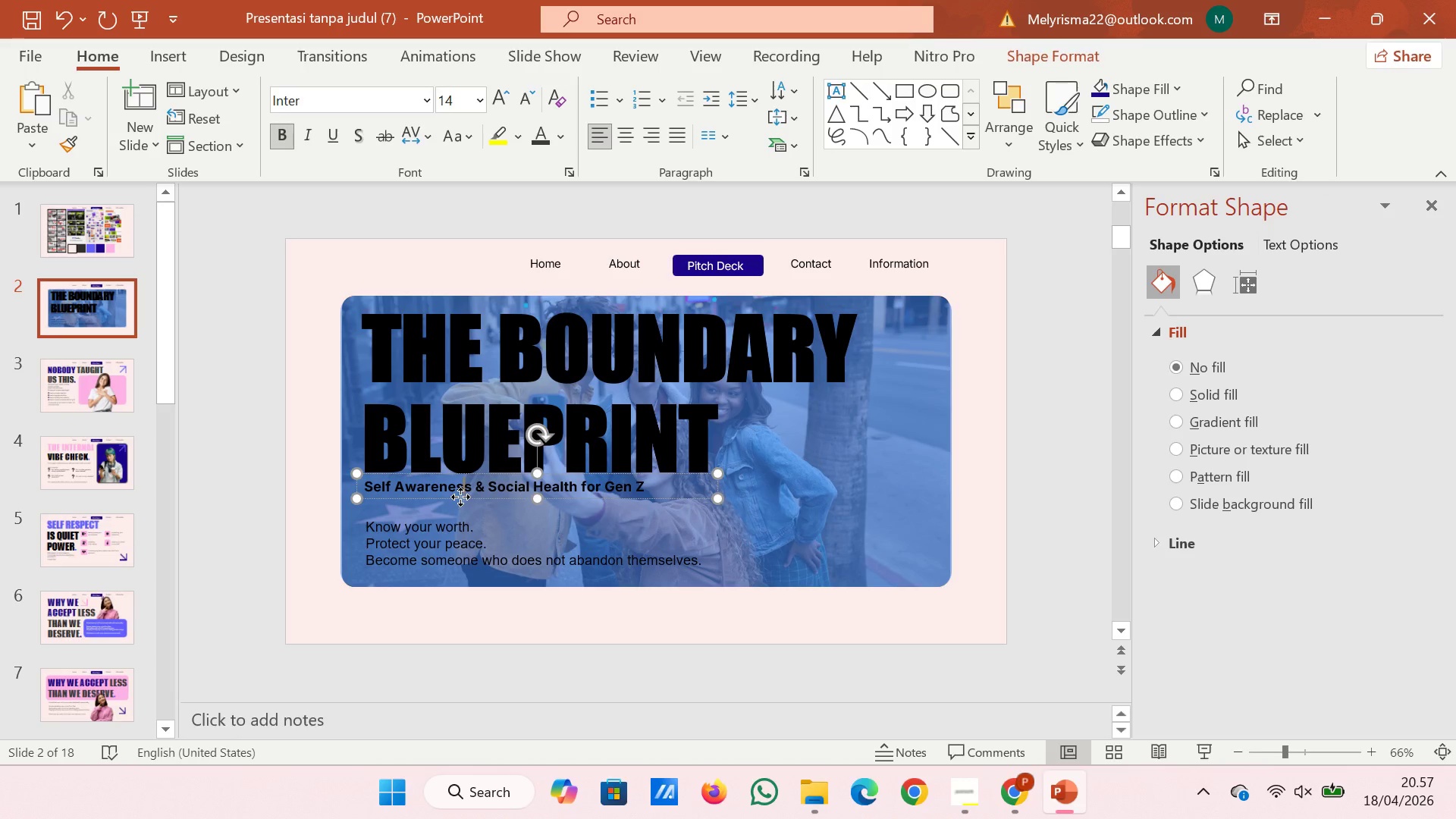 
left_click([460, 493])
 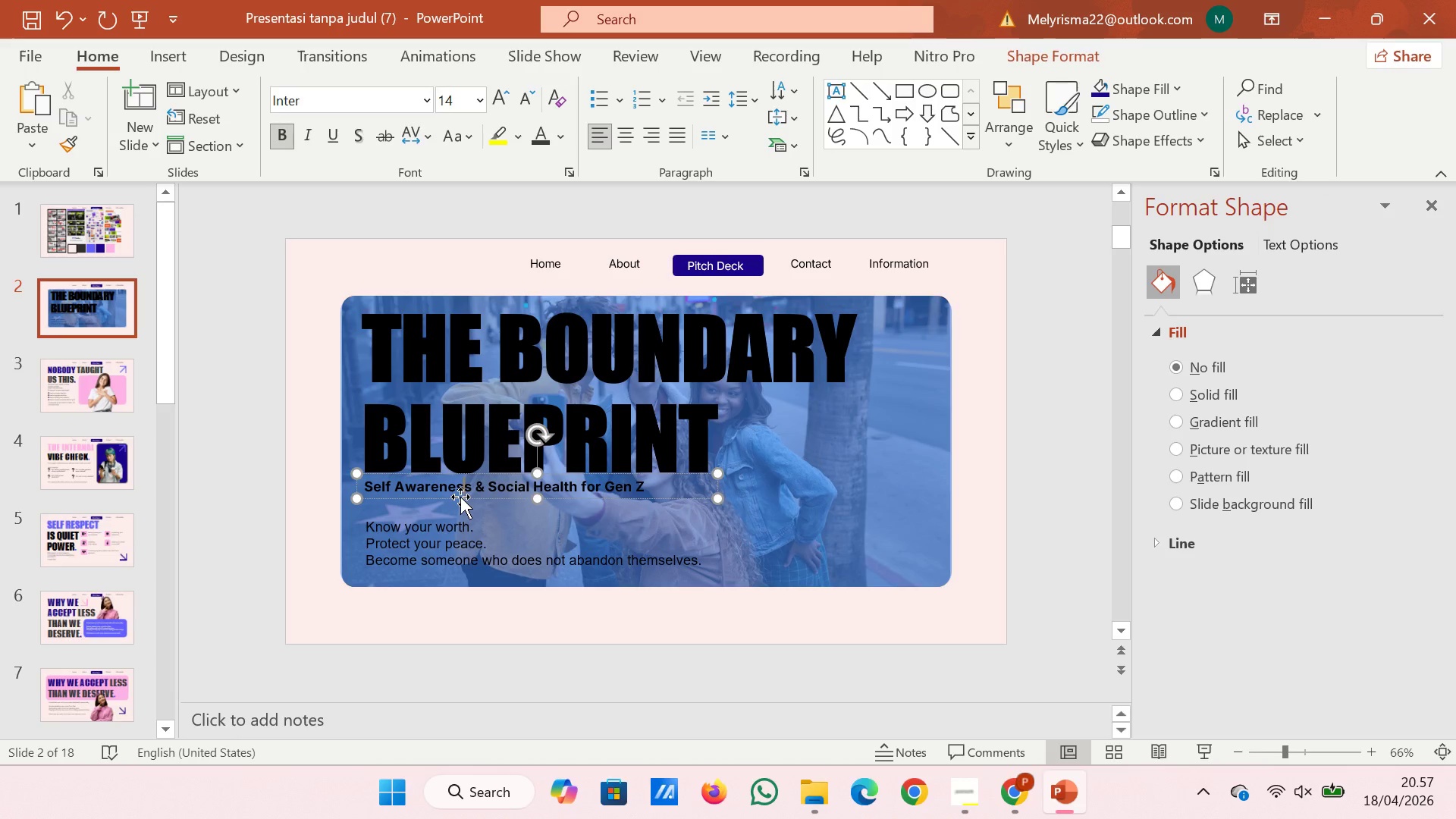 
left_click([460, 497])
 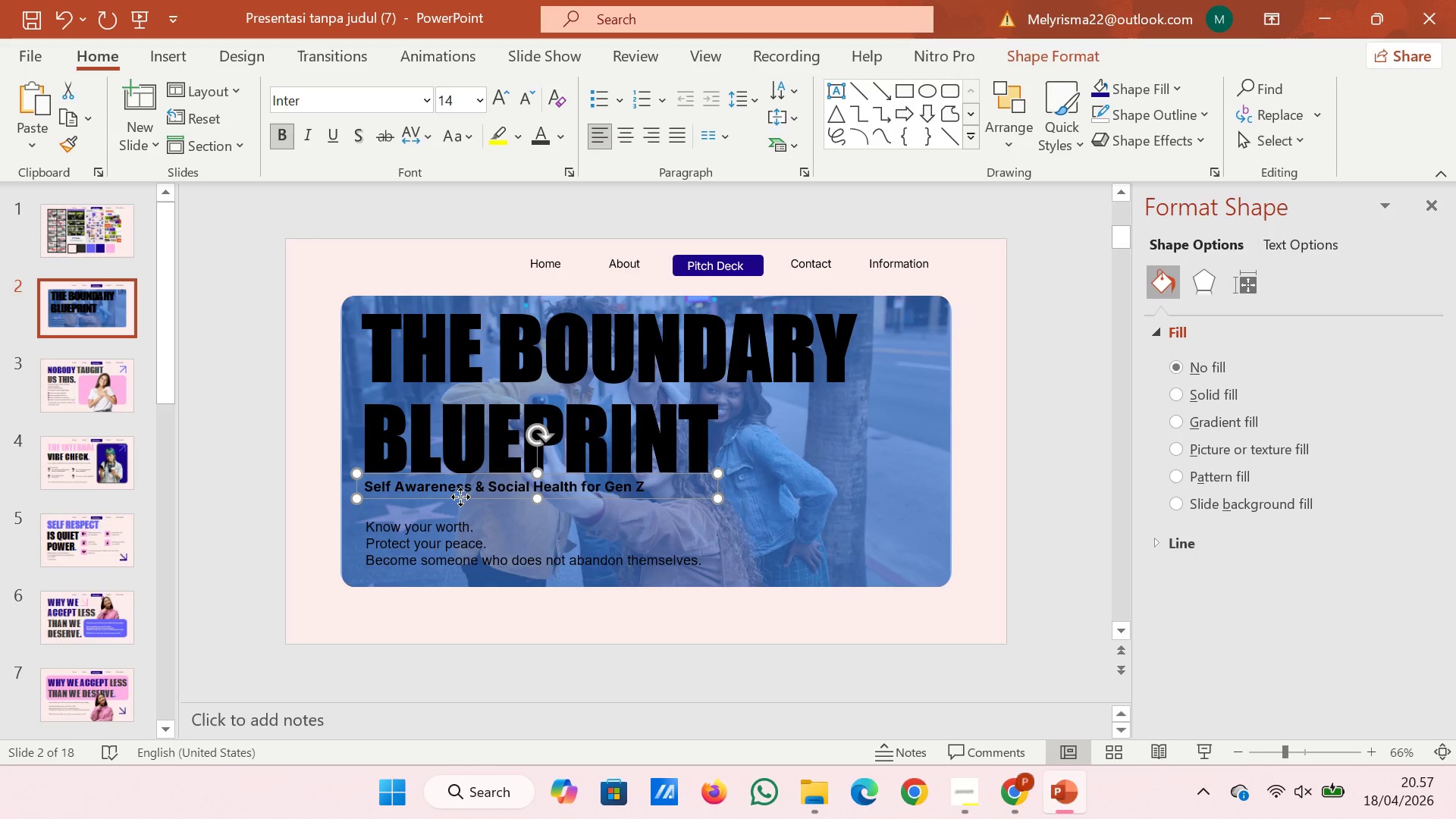 
left_click_drag(start_coordinate=[460, 497], to_coordinate=[460, 512])
 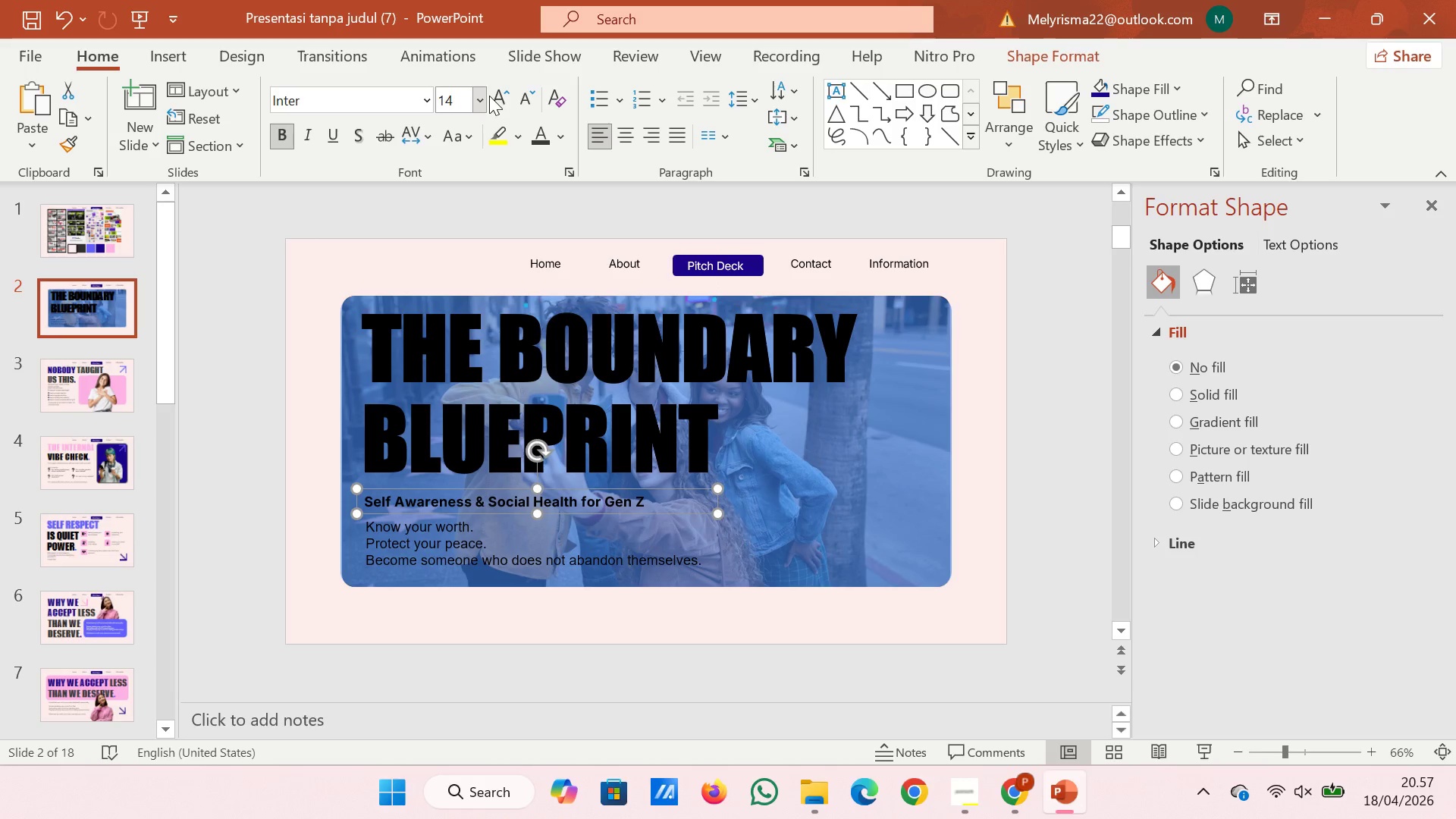 
left_click([499, 92])
 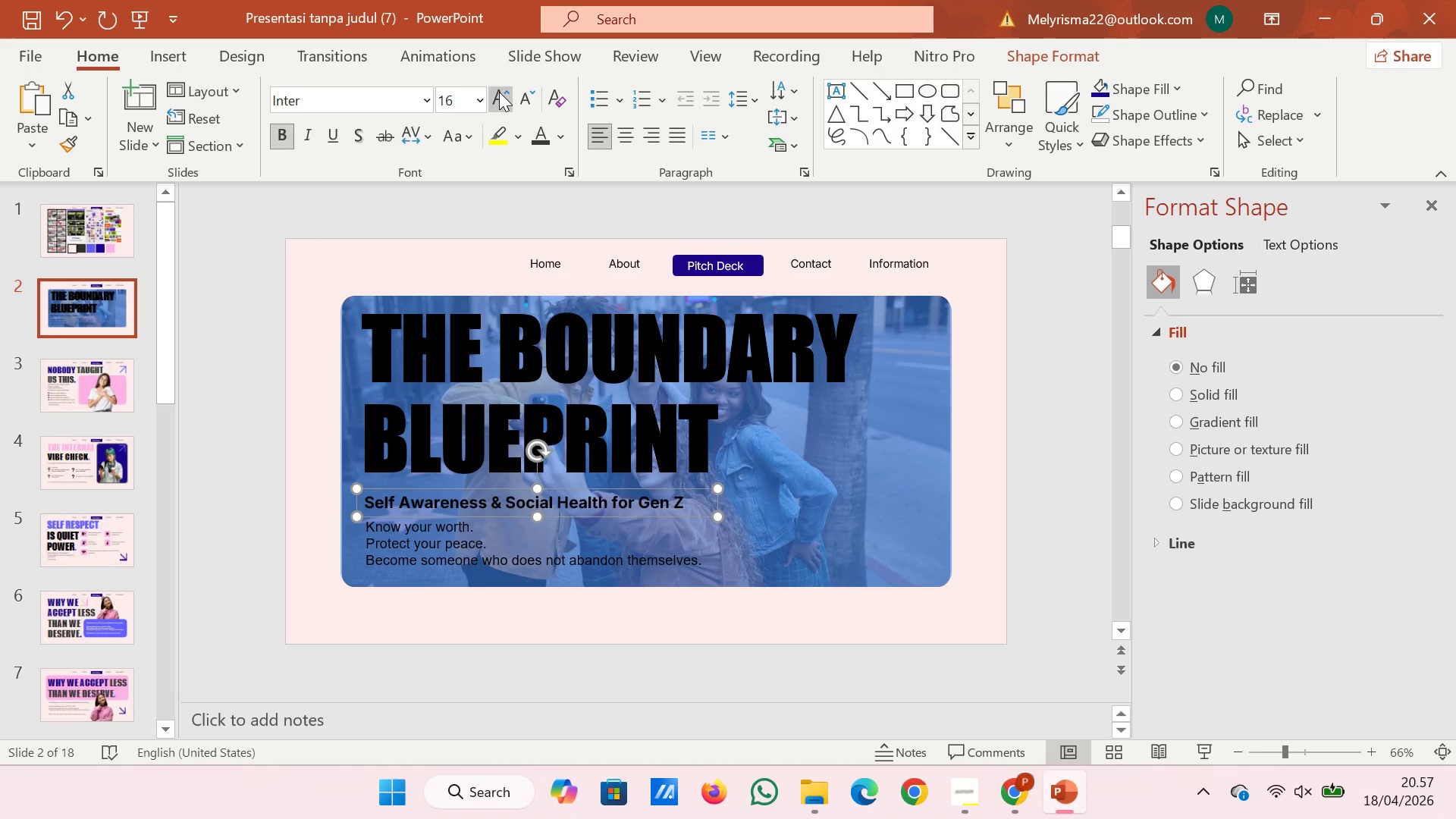 
double_click([499, 92])
 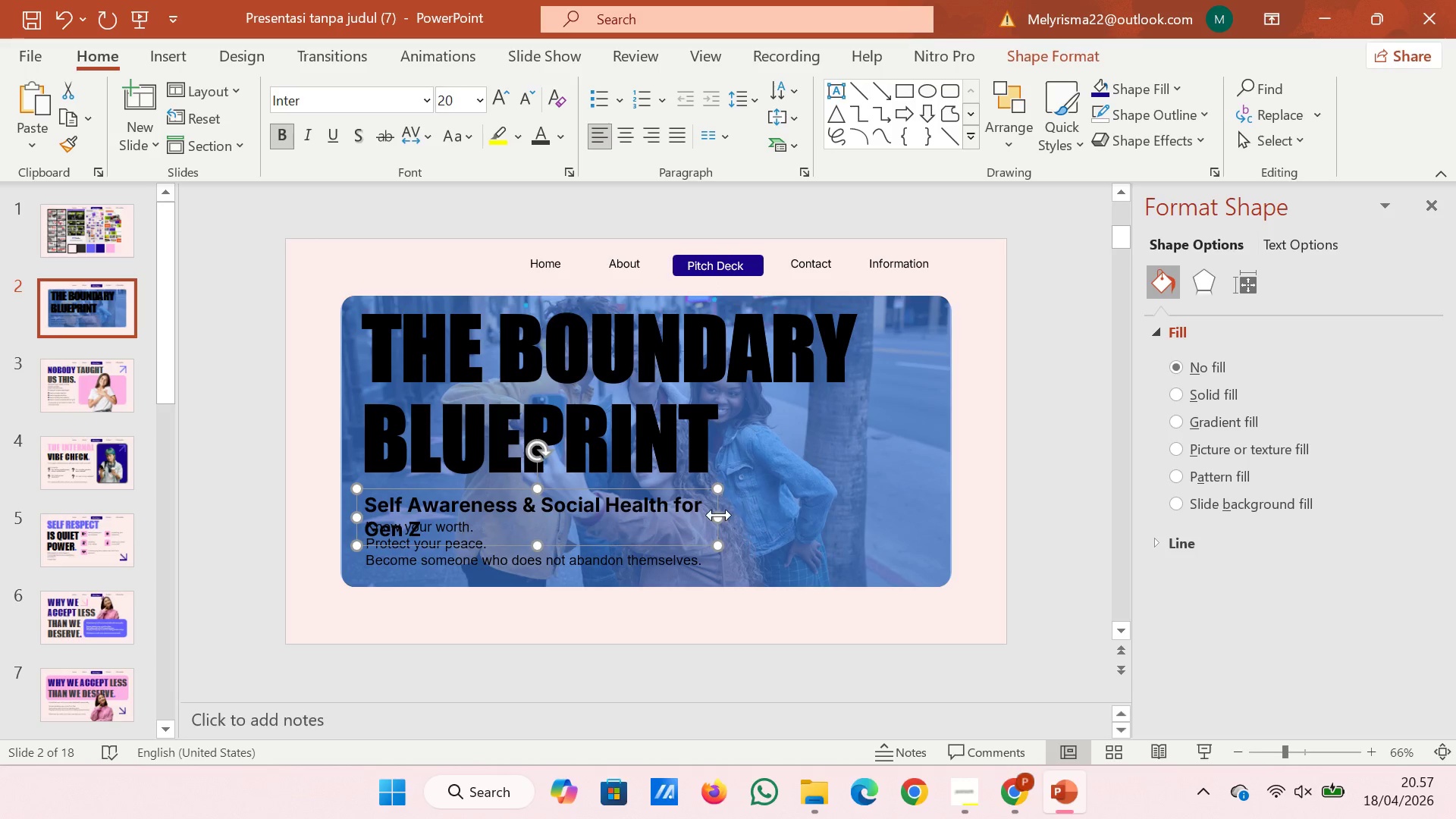 
left_click_drag(start_coordinate=[720, 514], to_coordinate=[802, 488])
 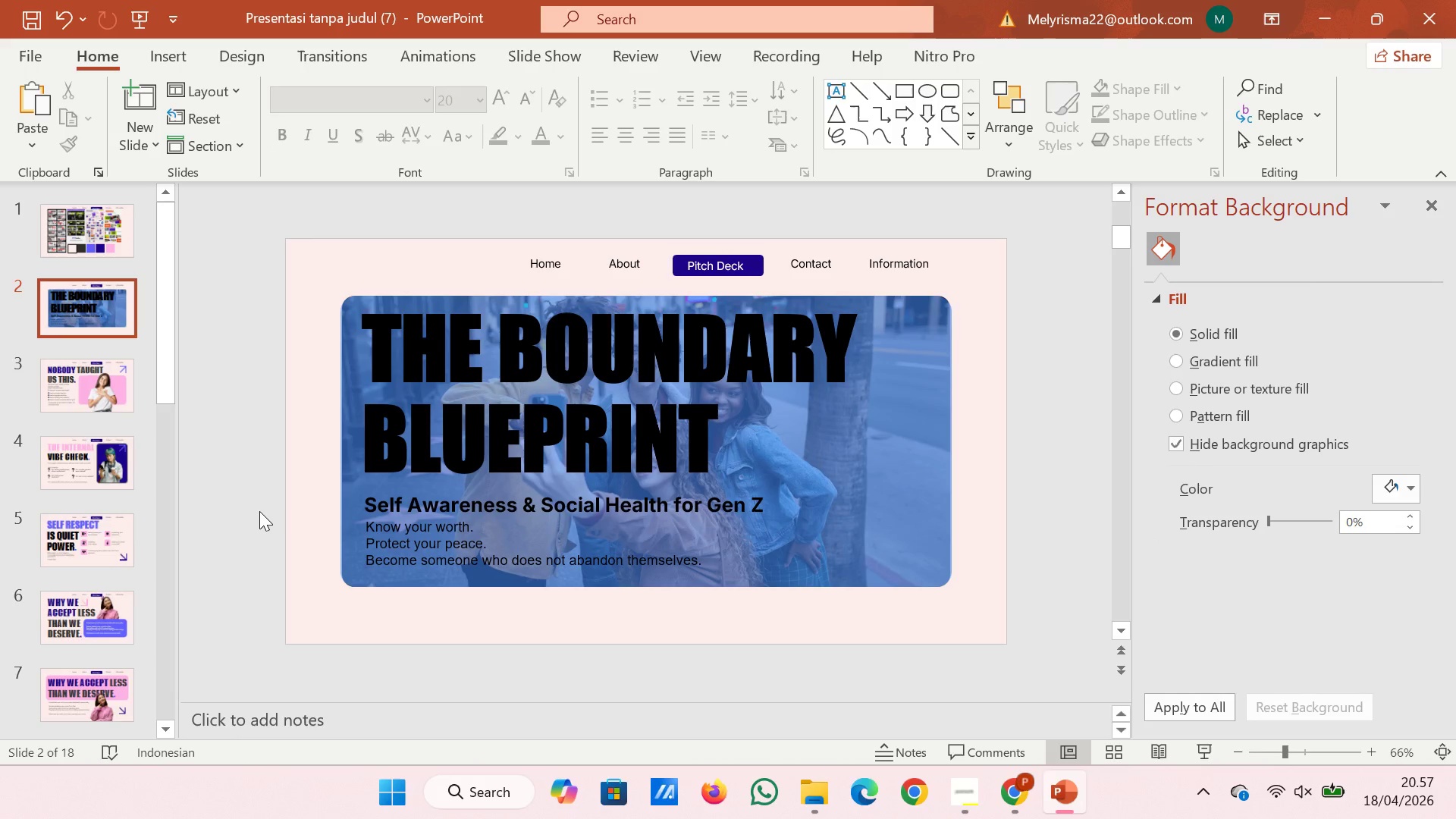 
wait(5.25)
 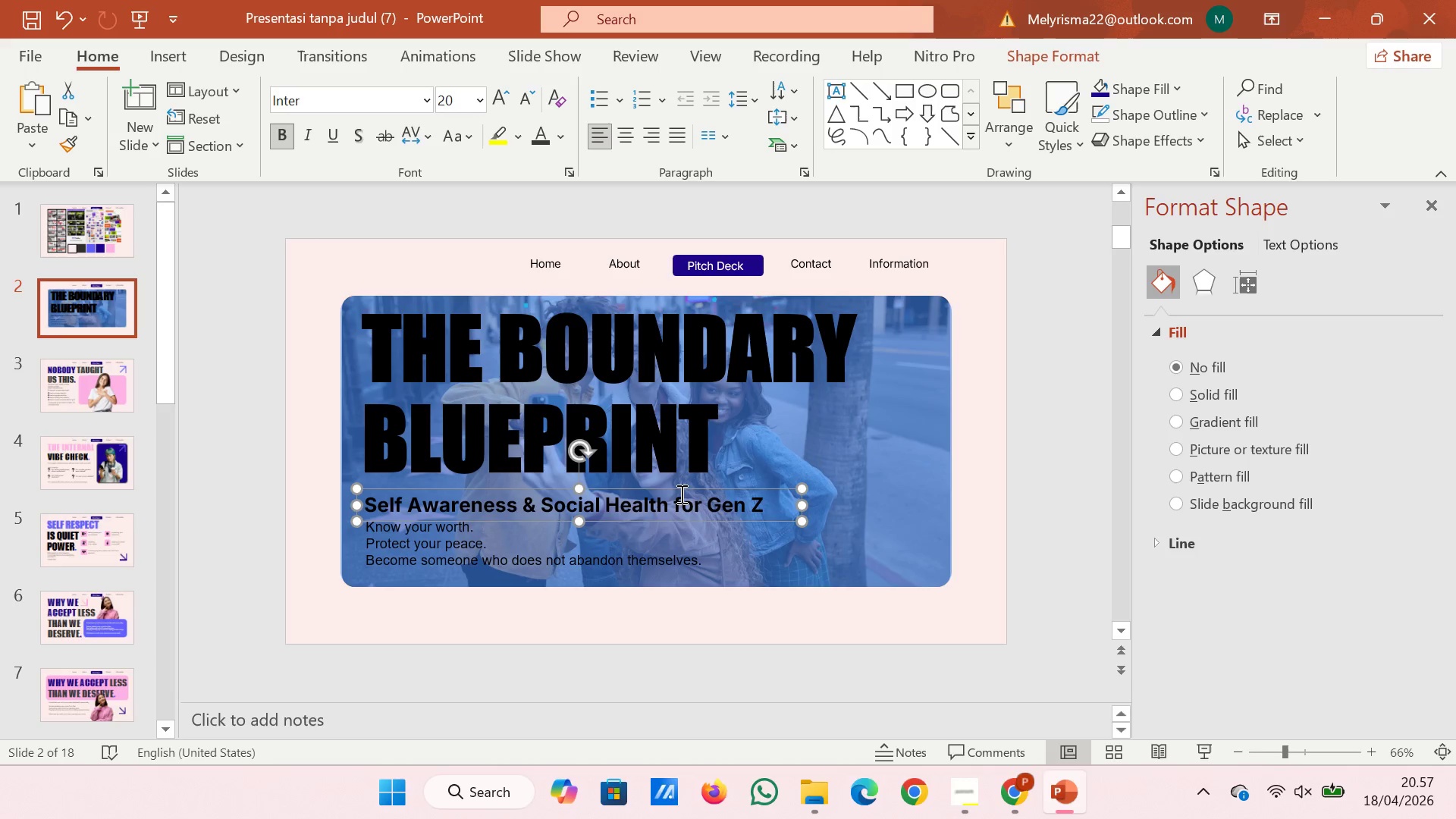 
left_click([341, 526])
 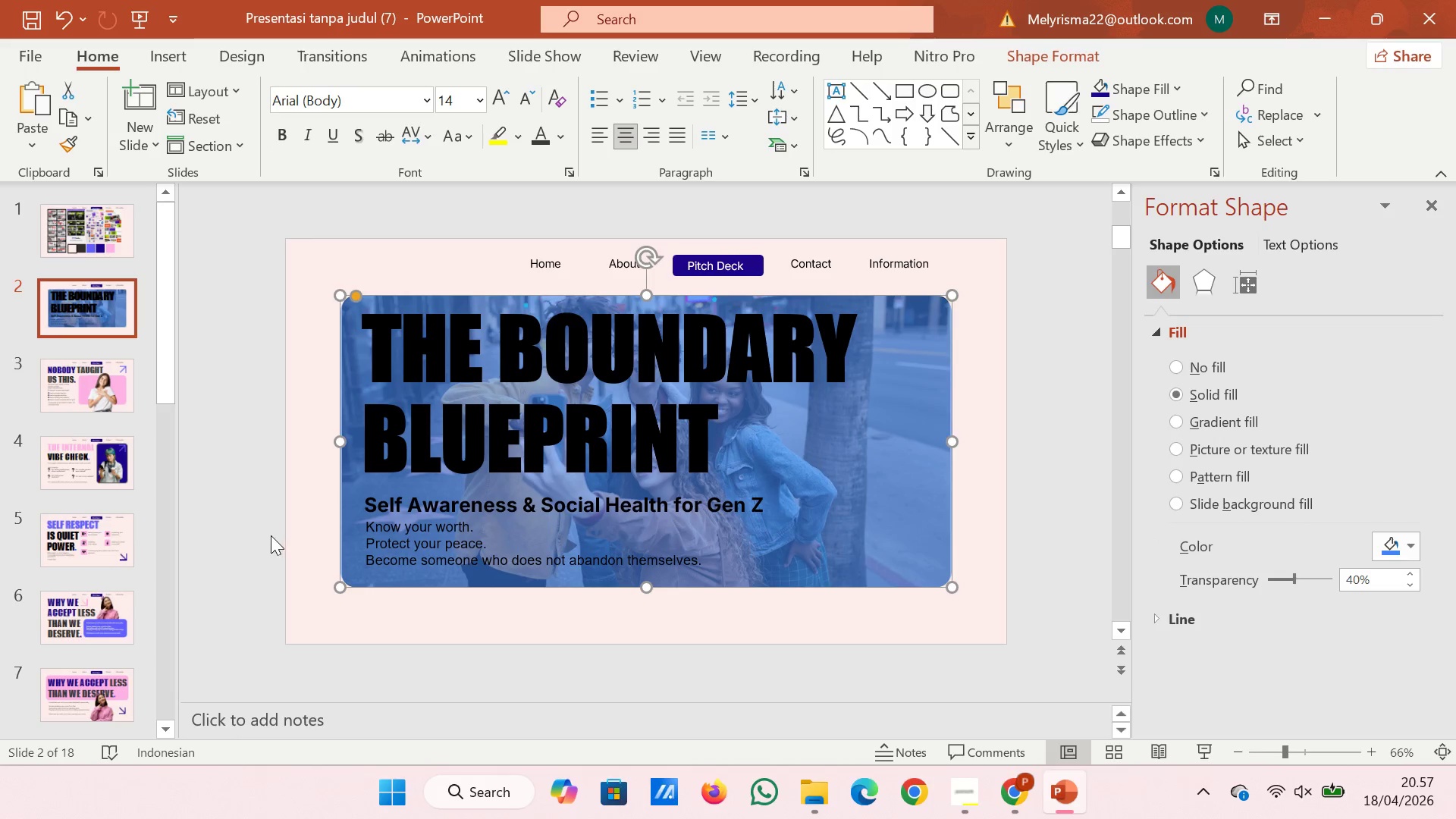 
left_click_drag(start_coordinate=[271, 535], to_coordinate=[340, 535])
 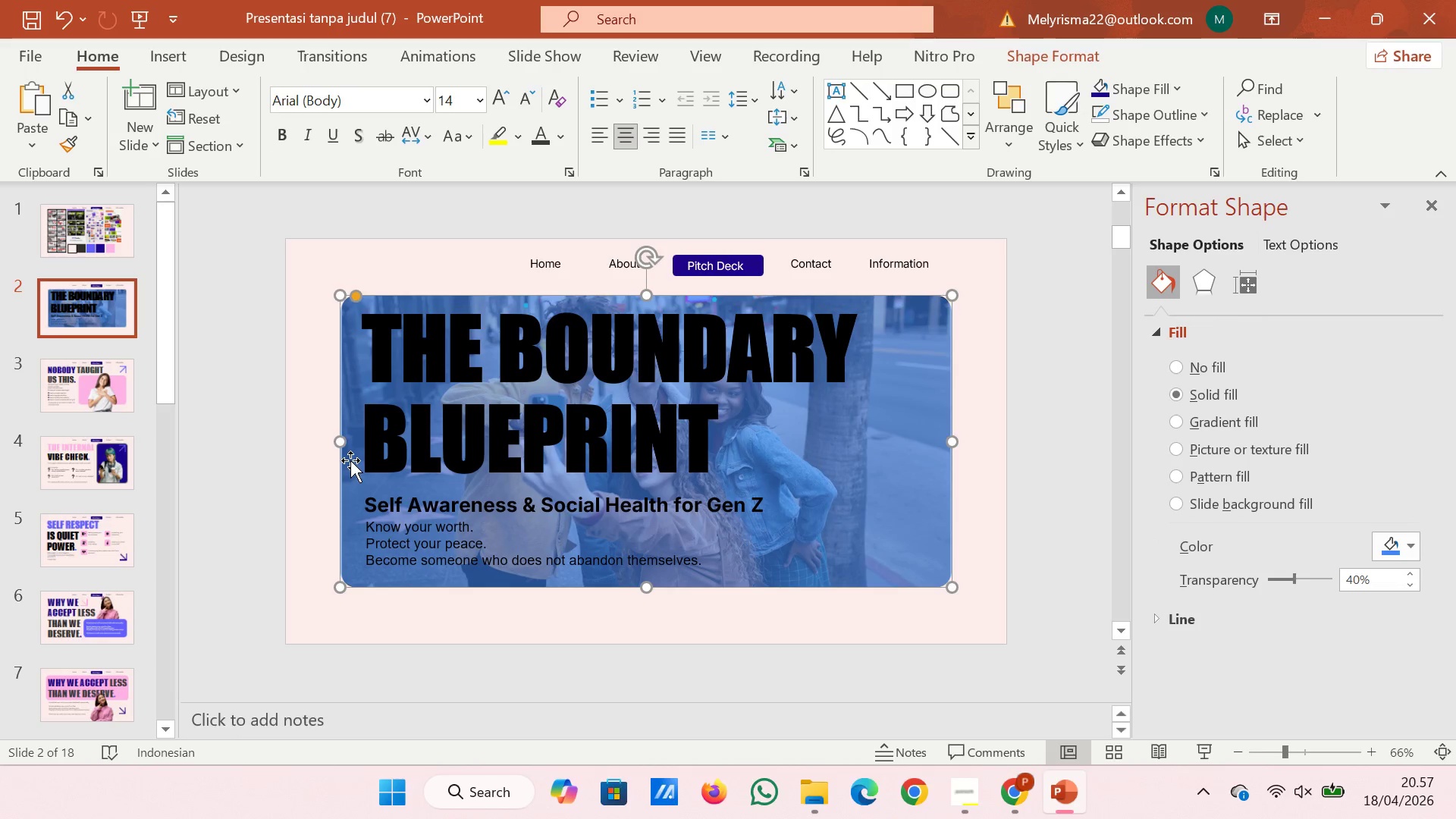 
left_click([340, 535])
 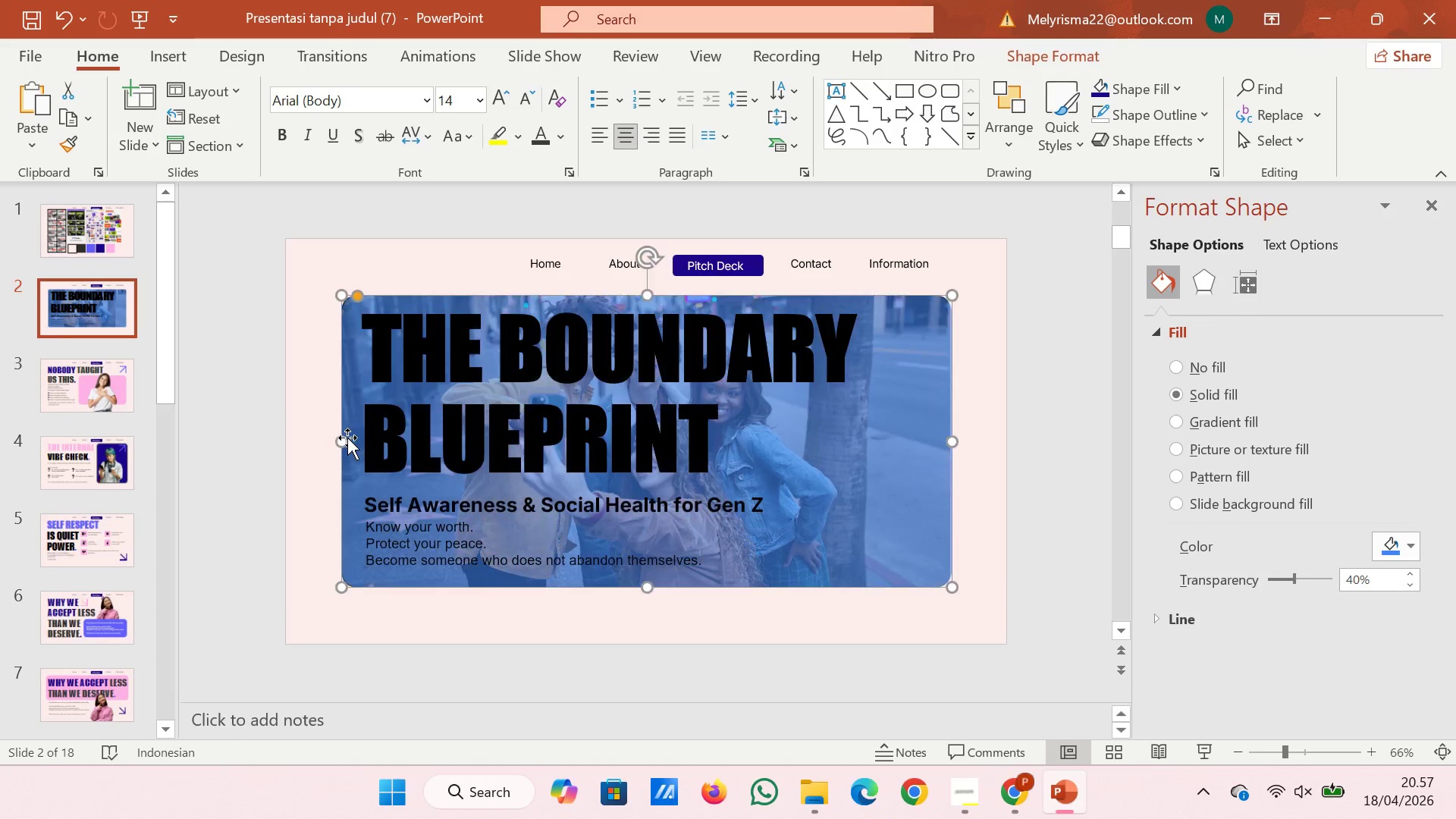 
left_click_drag(start_coordinate=[273, 473], to_coordinate=[954, 373])
 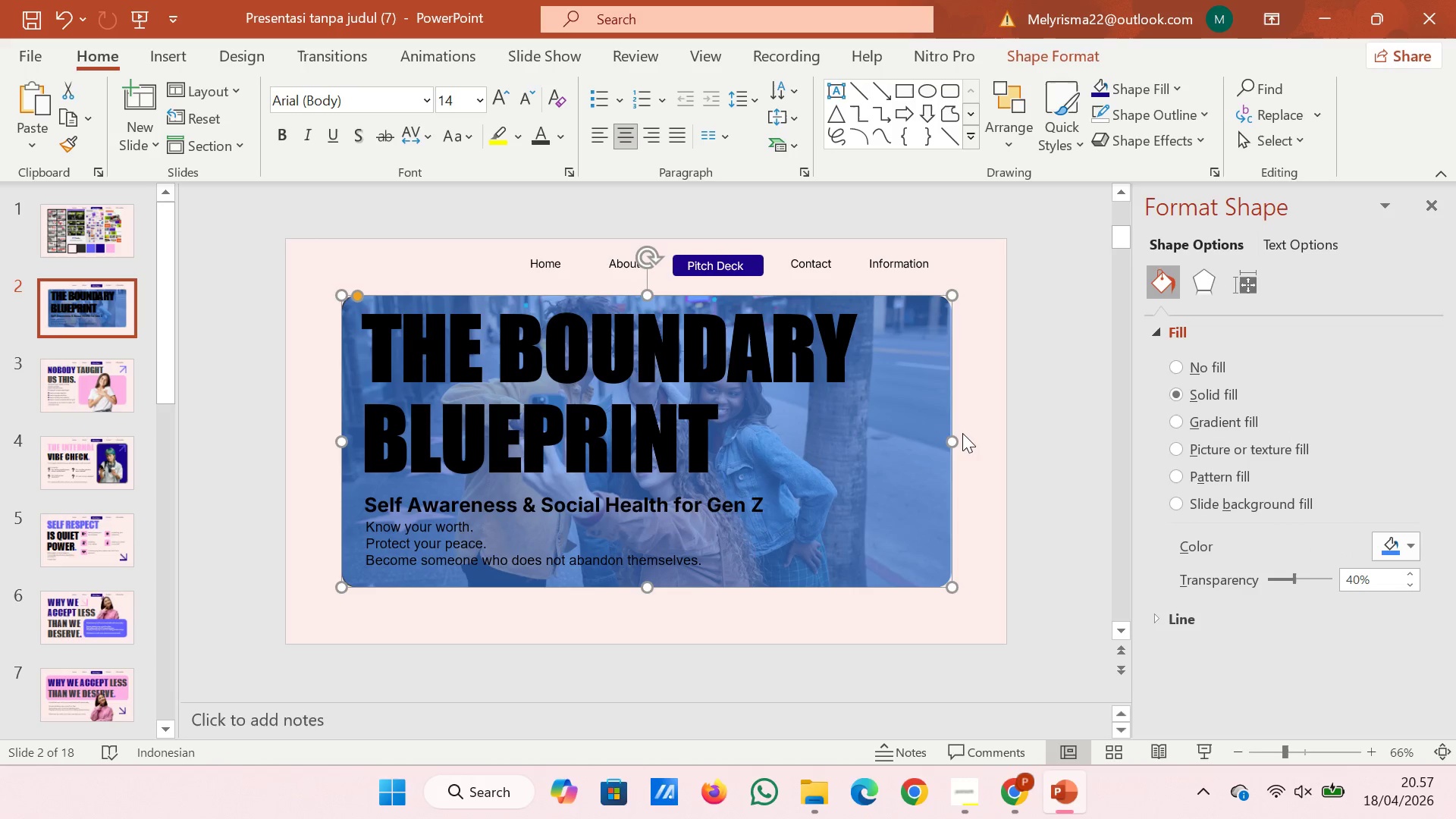 
left_click([954, 373])
 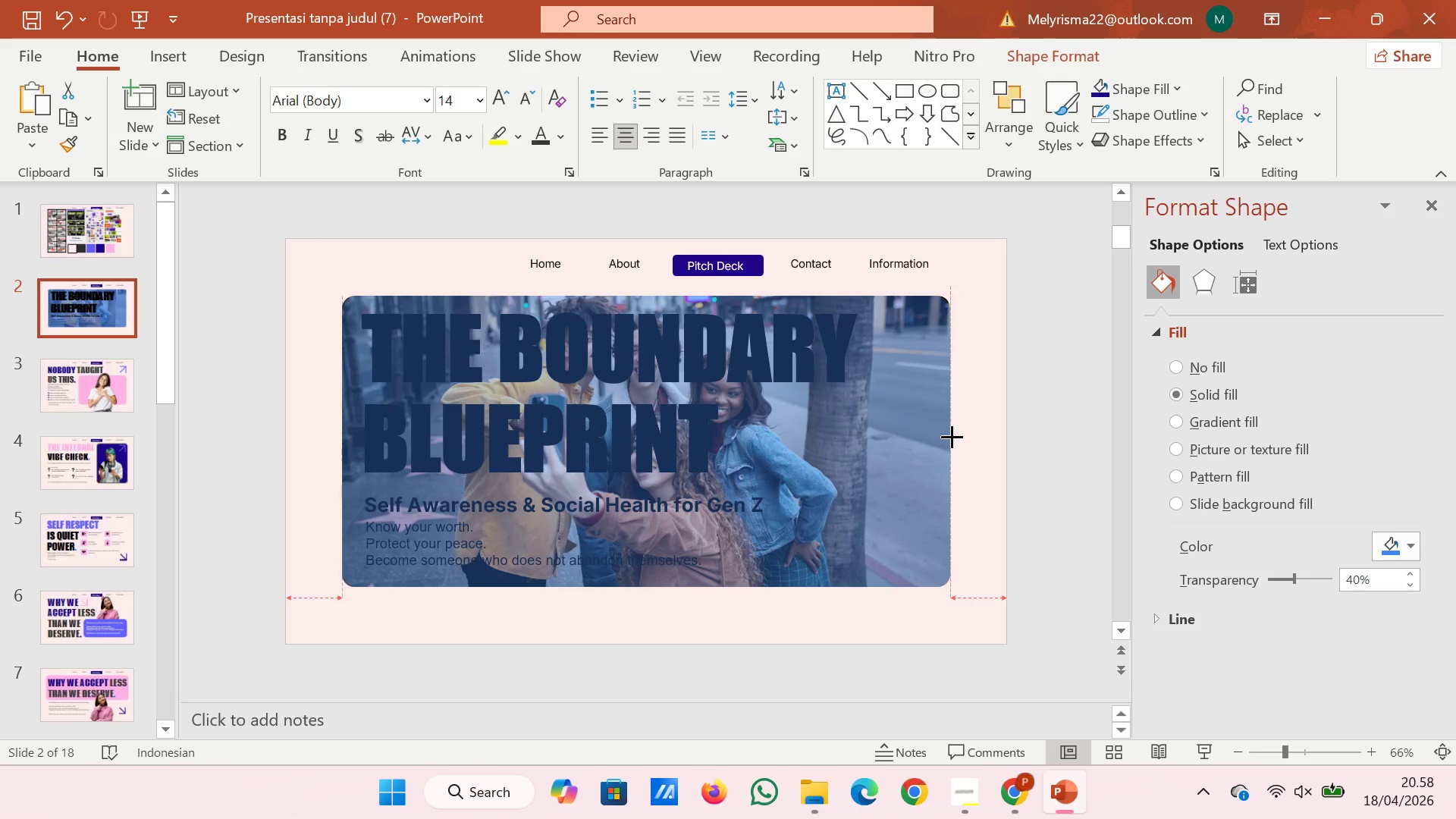 
left_click([975, 406])
 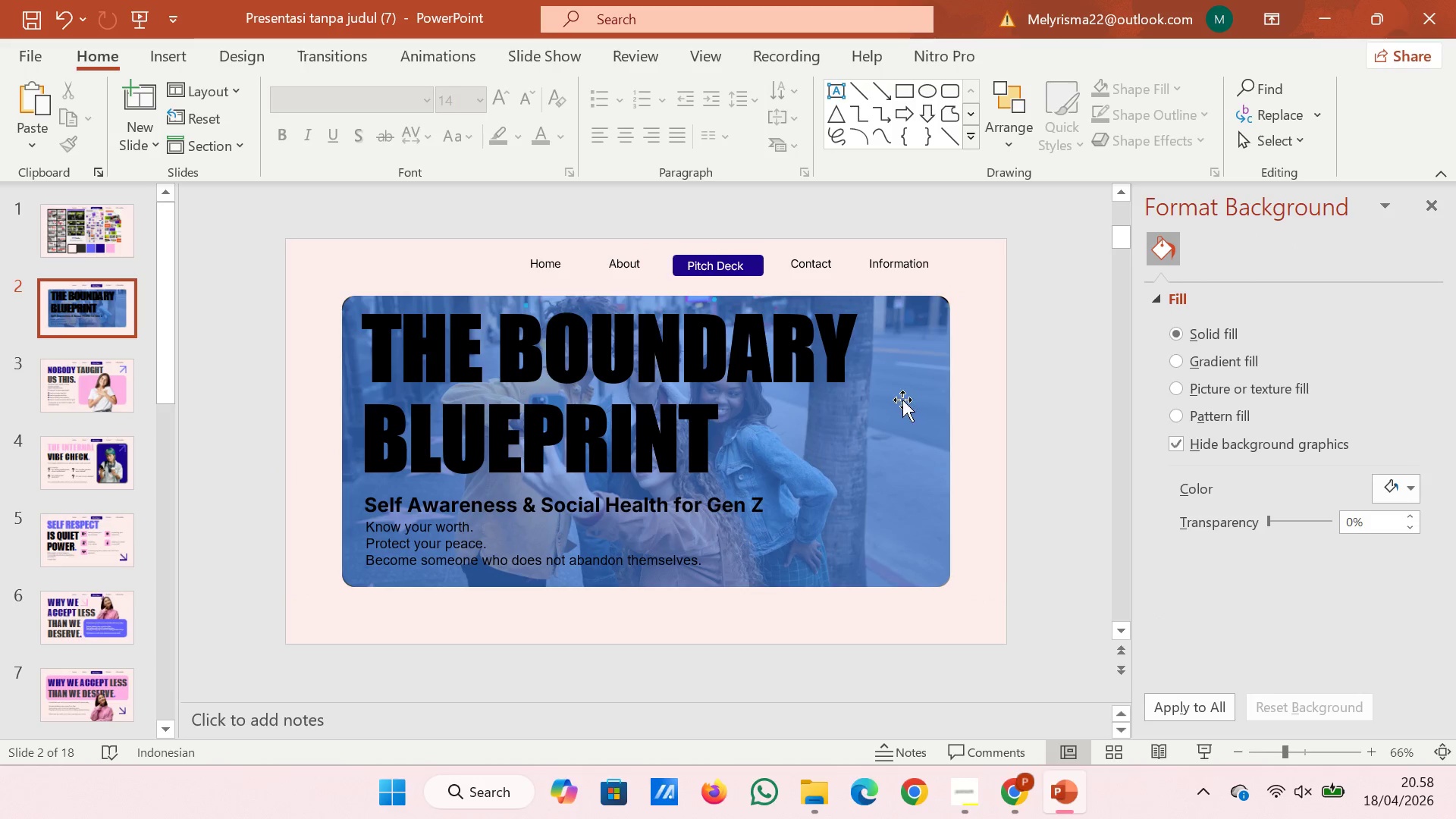 
left_click([902, 400])
 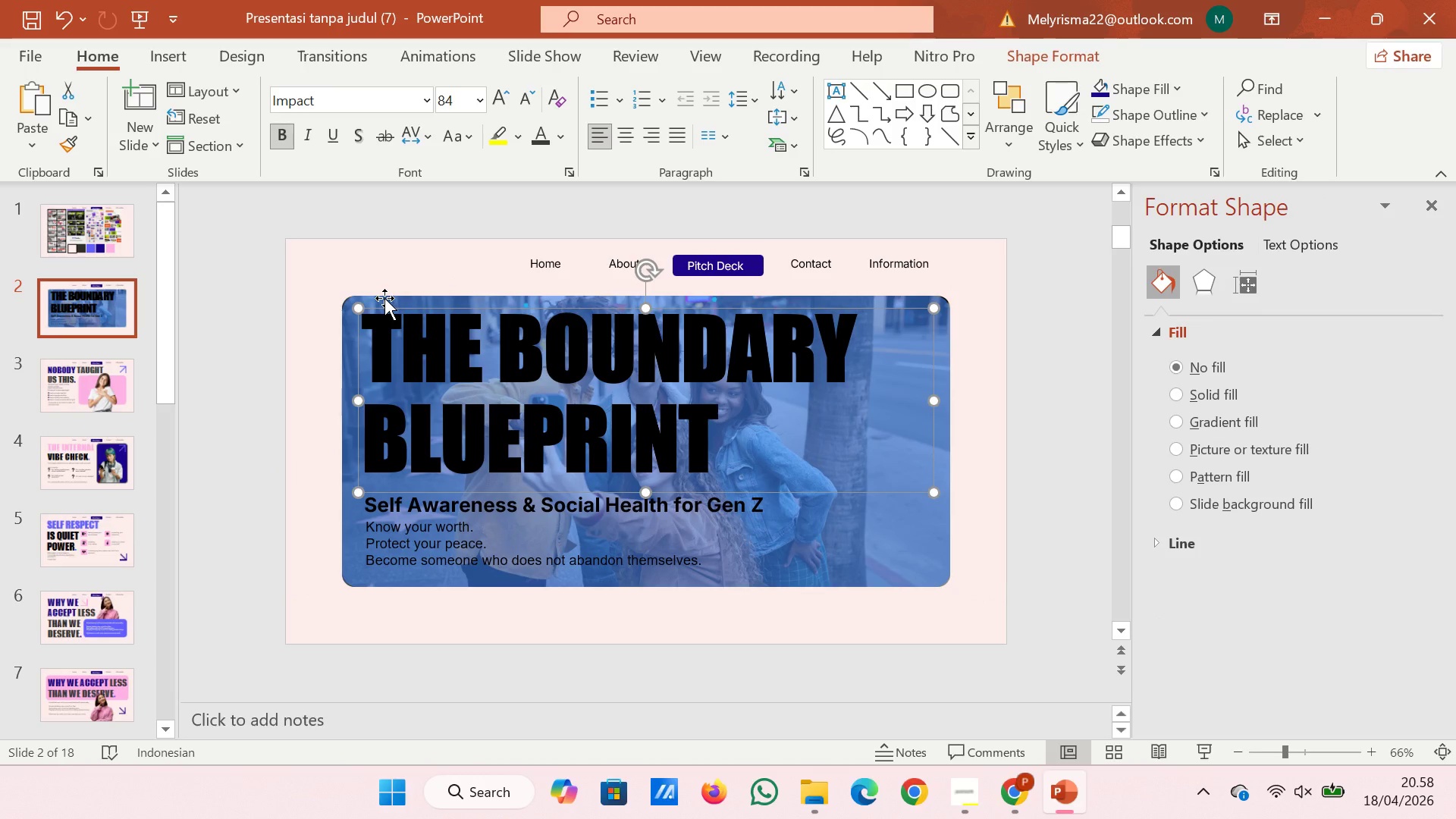 
left_click([384, 298])
 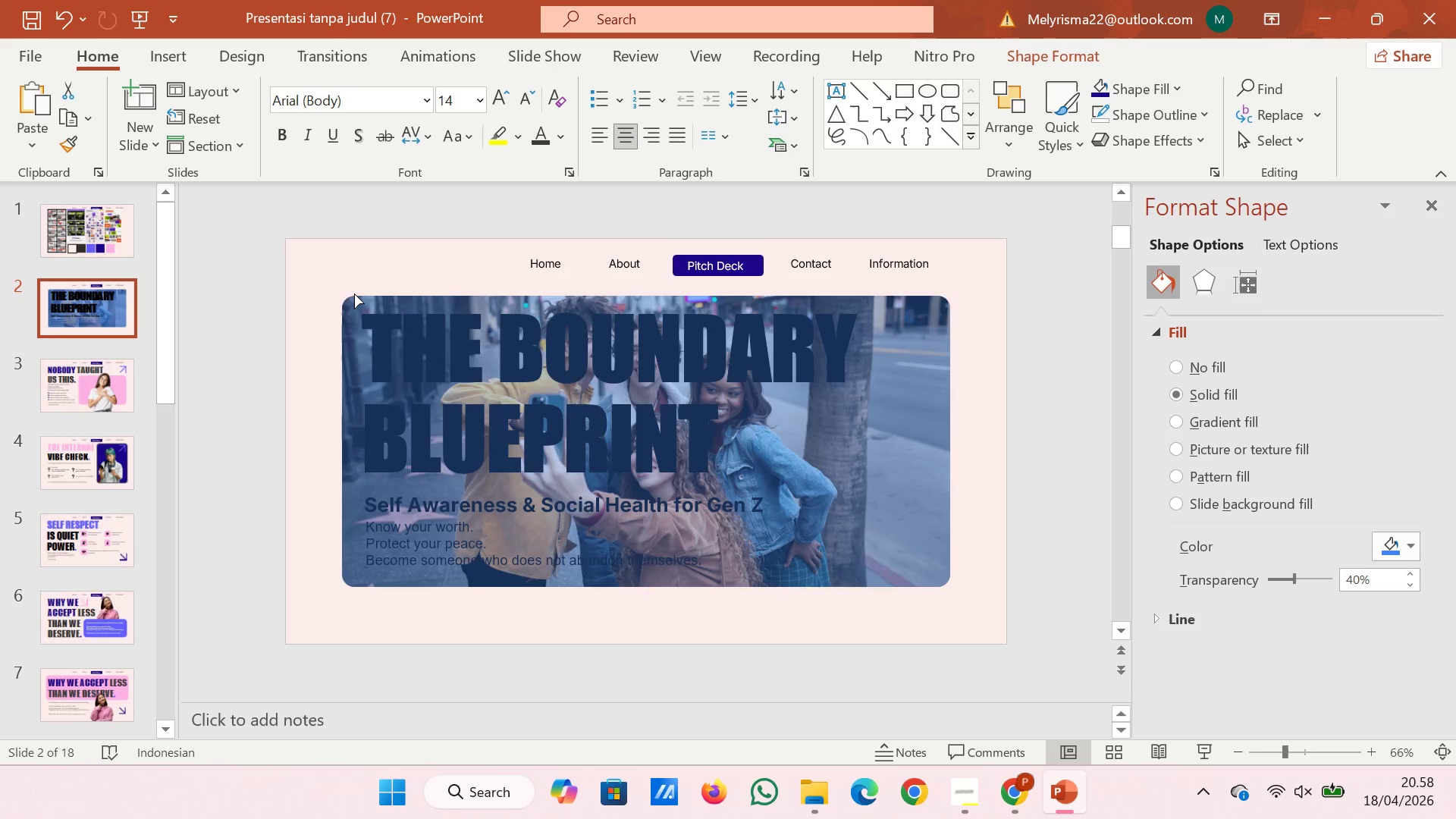 
left_click([369, 271])
 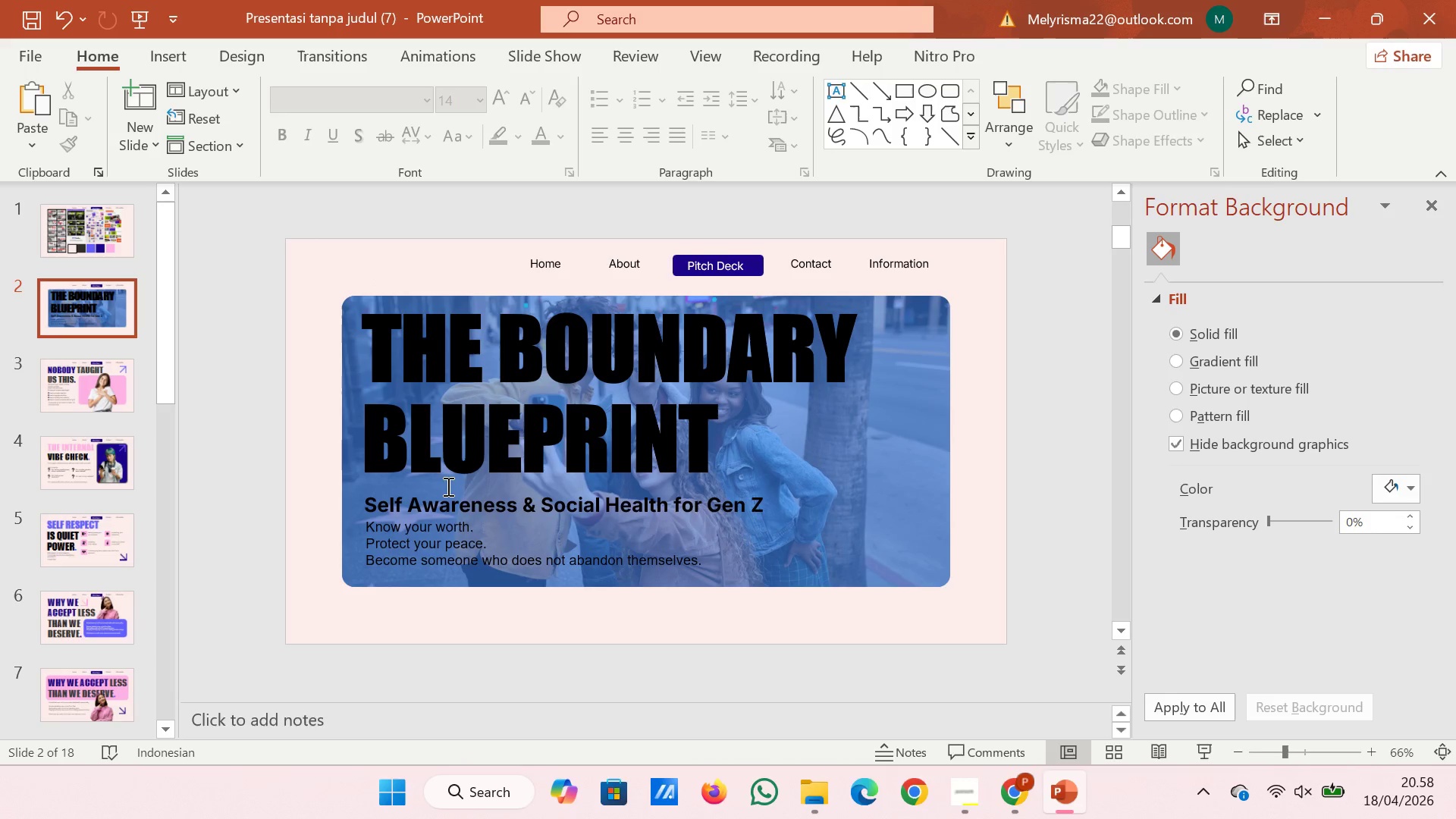 
left_click([481, 497])
 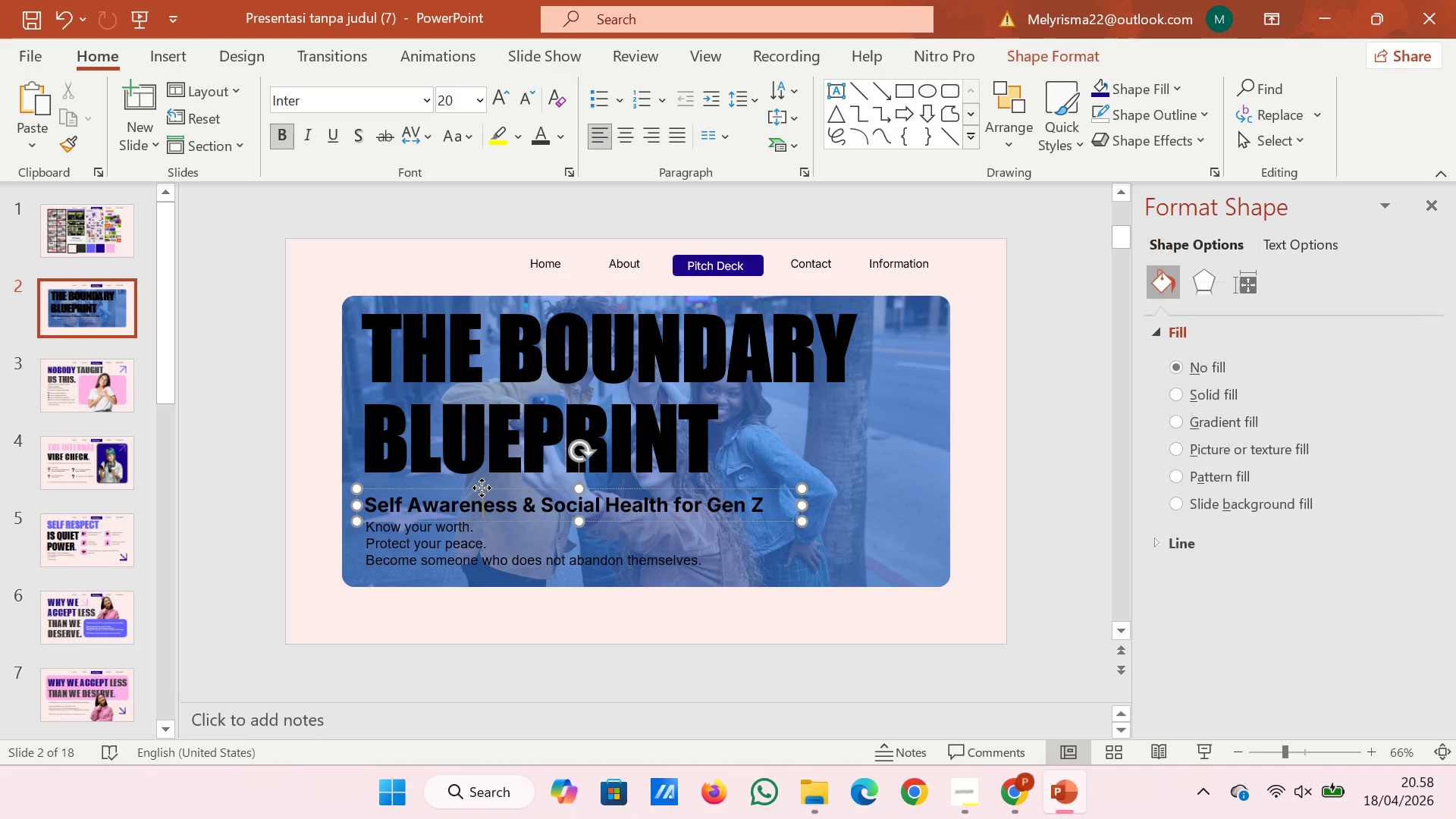 
left_click([482, 488])
 